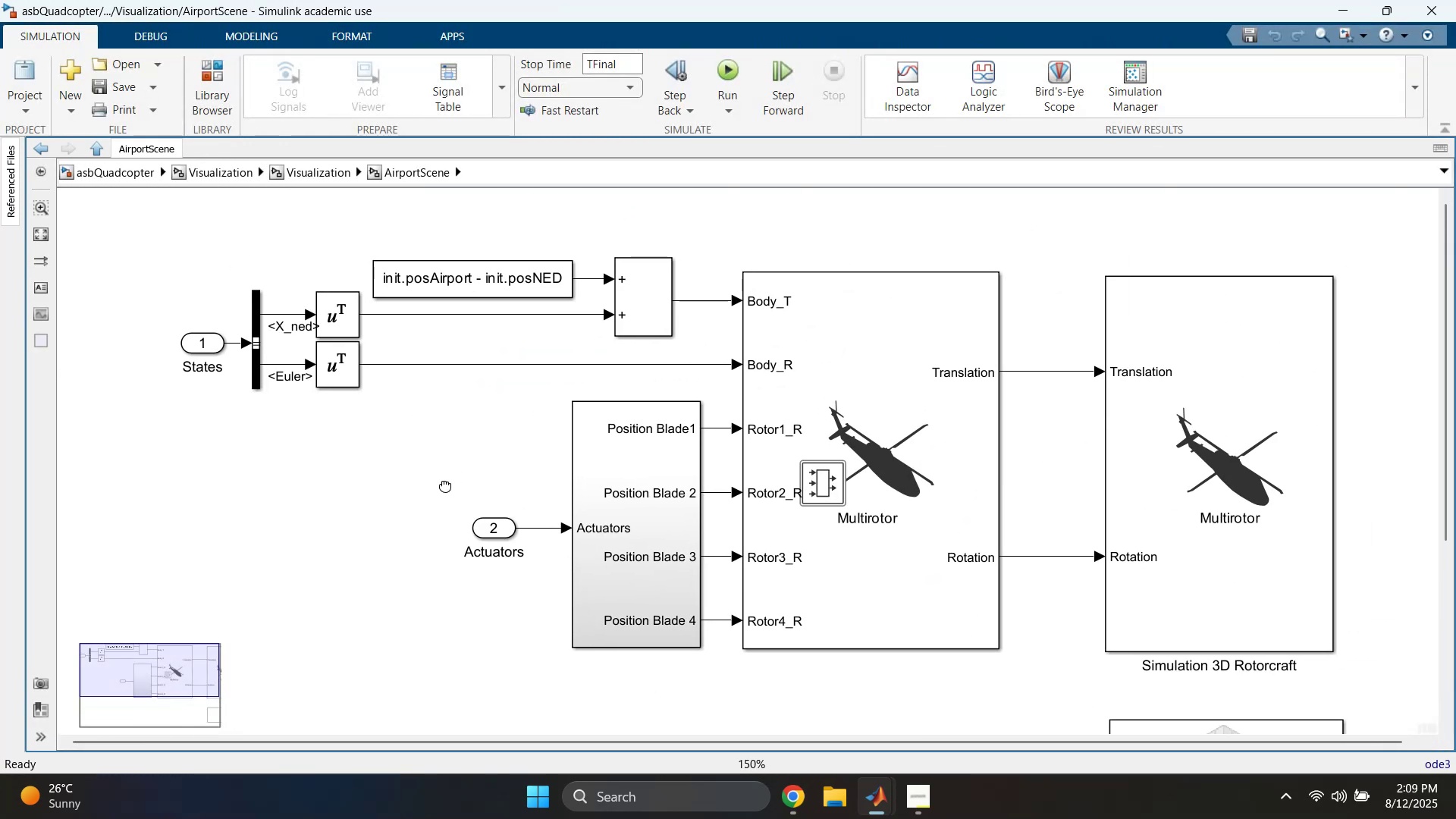 
mouse_move([414, 482])
 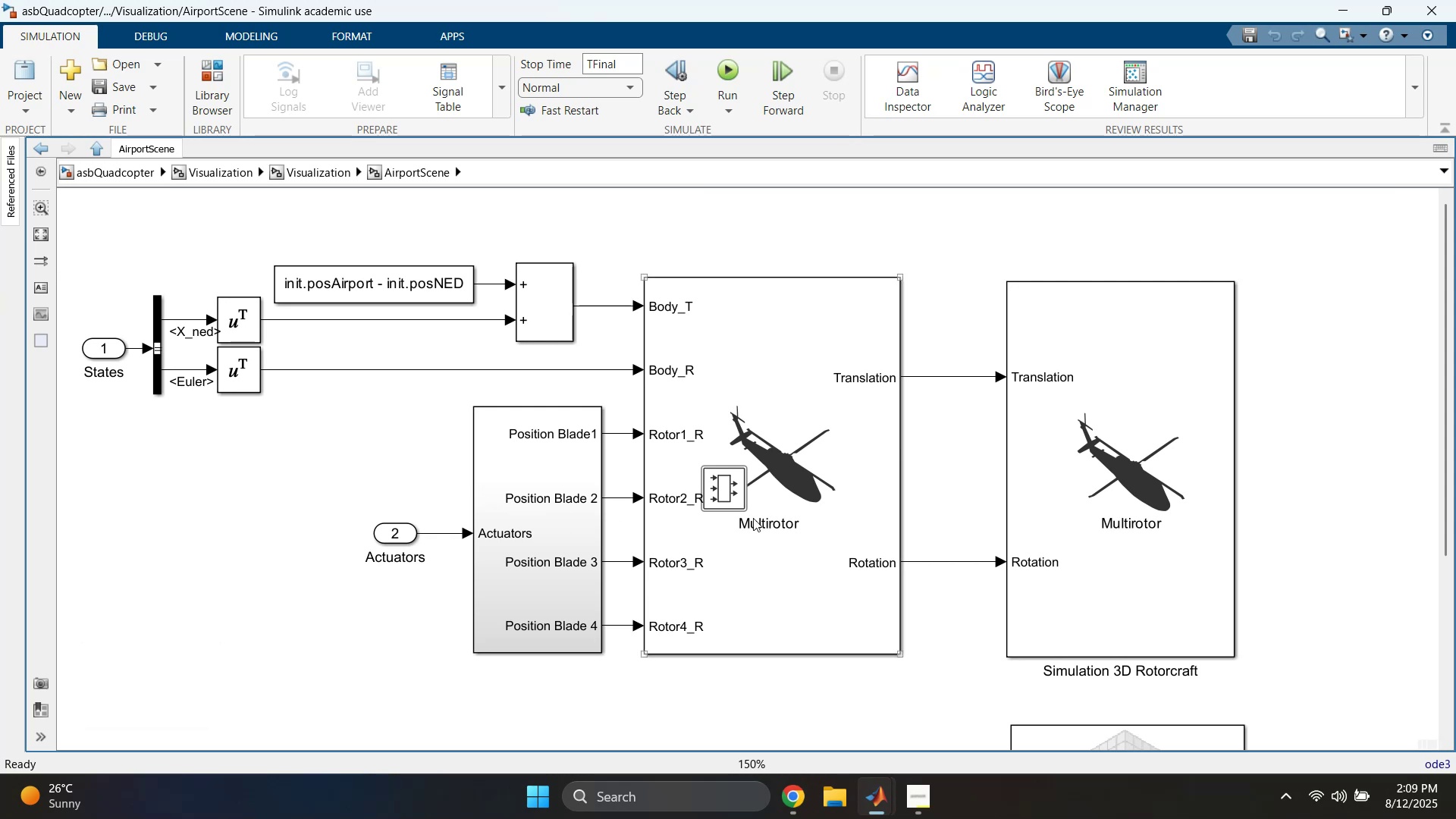 
left_click([846, 500])
 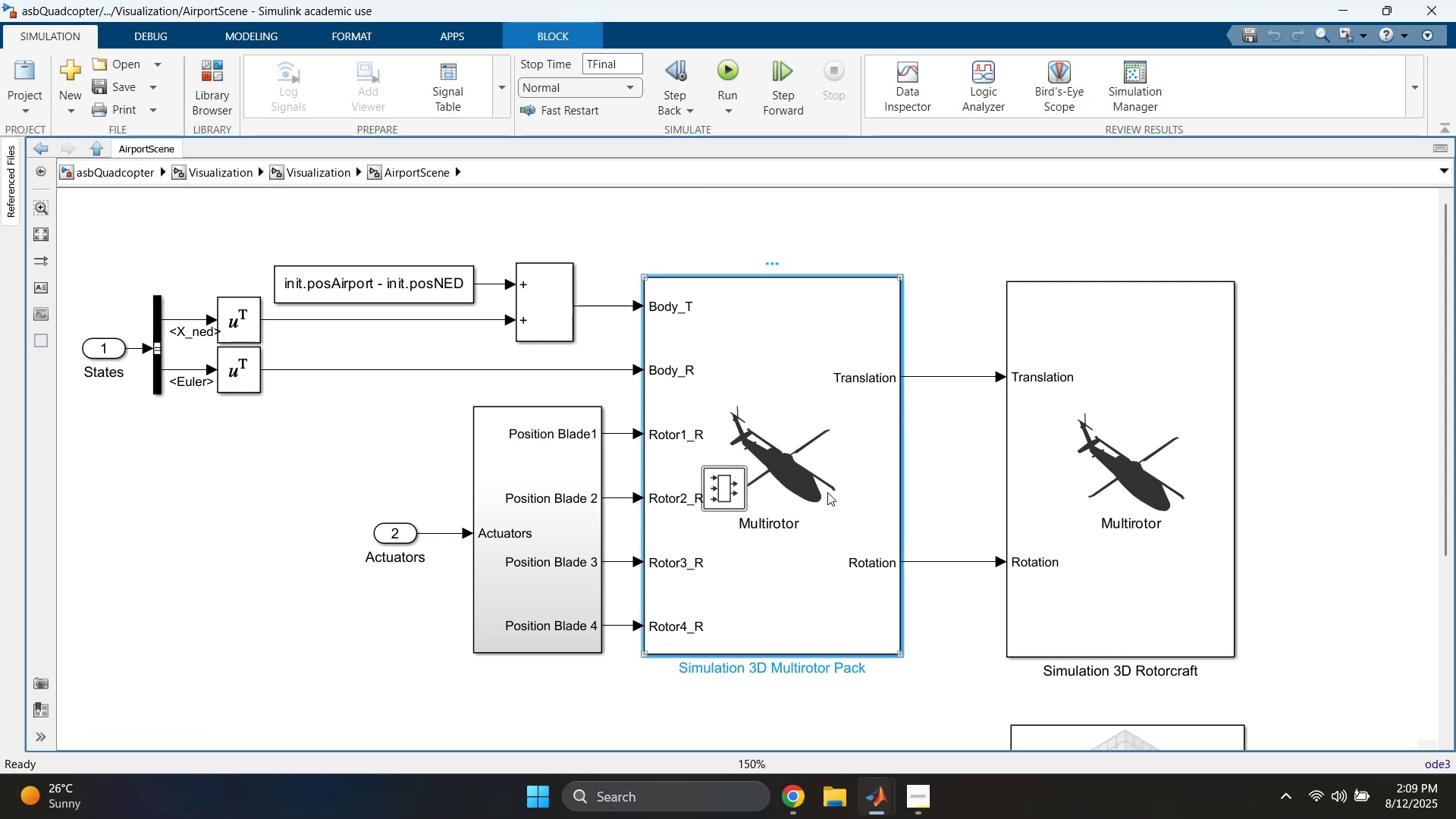 
double_click([827, 492])
 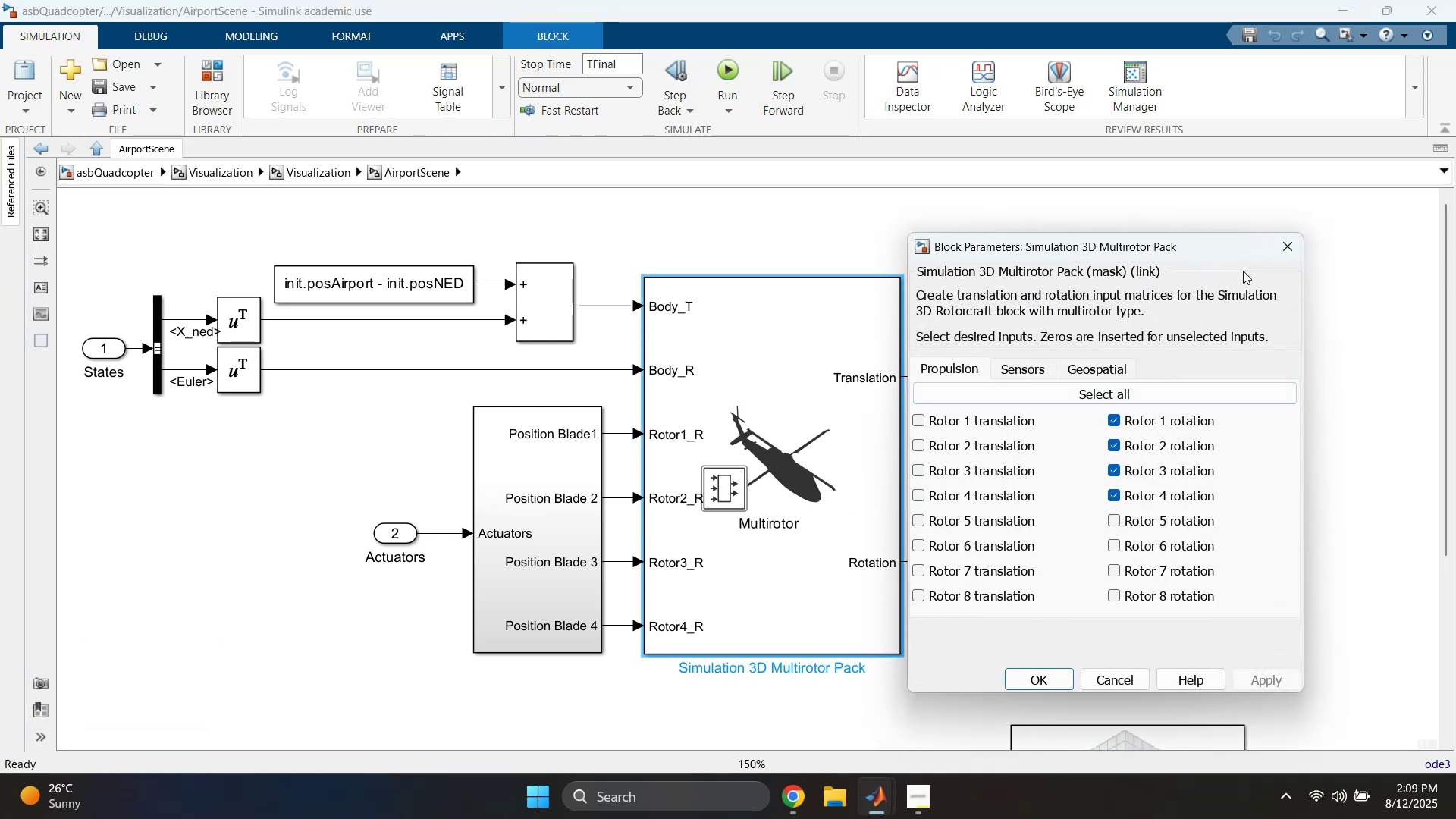 
left_click([1011, 371])
 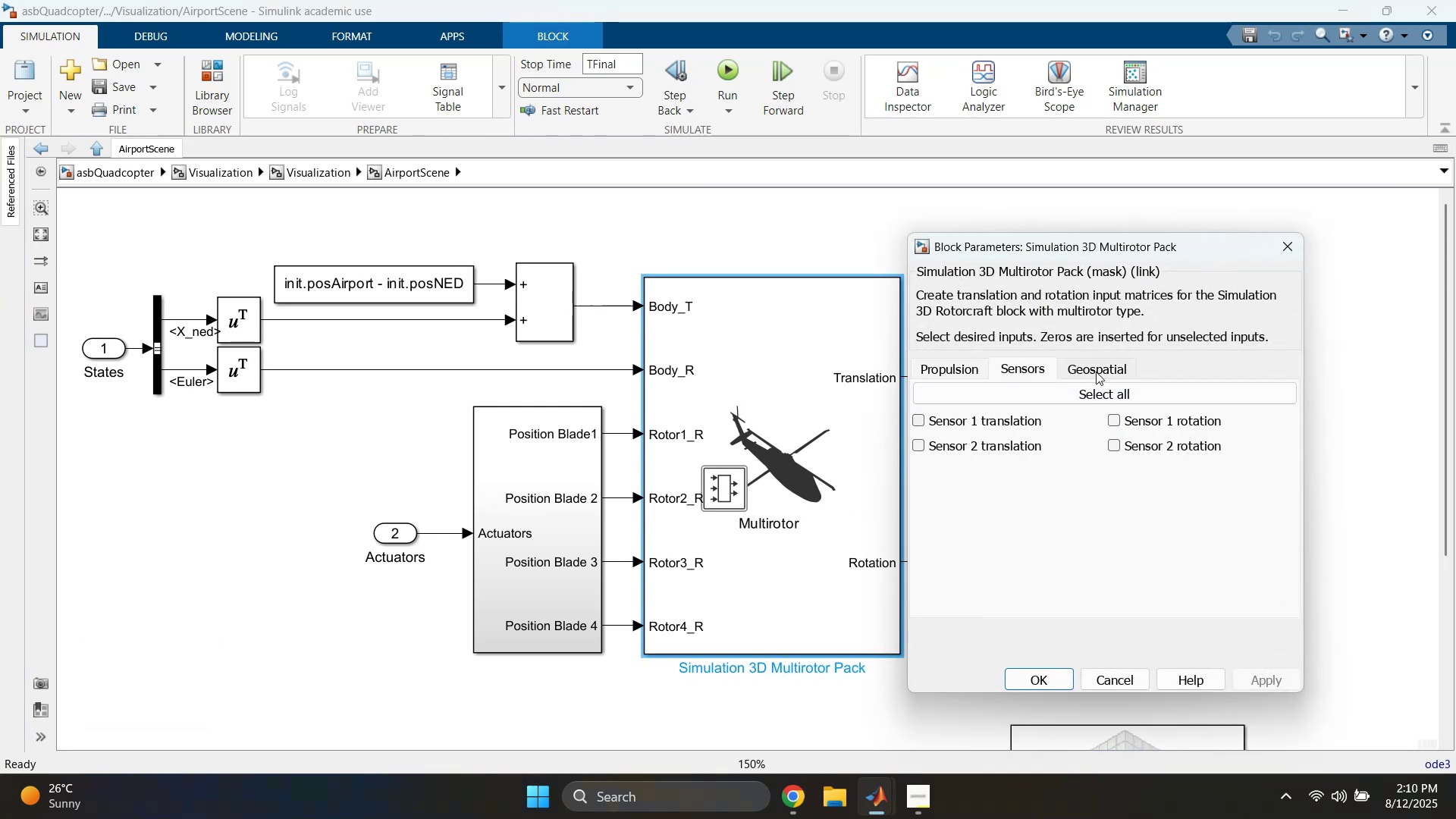 
left_click([1105, 369])
 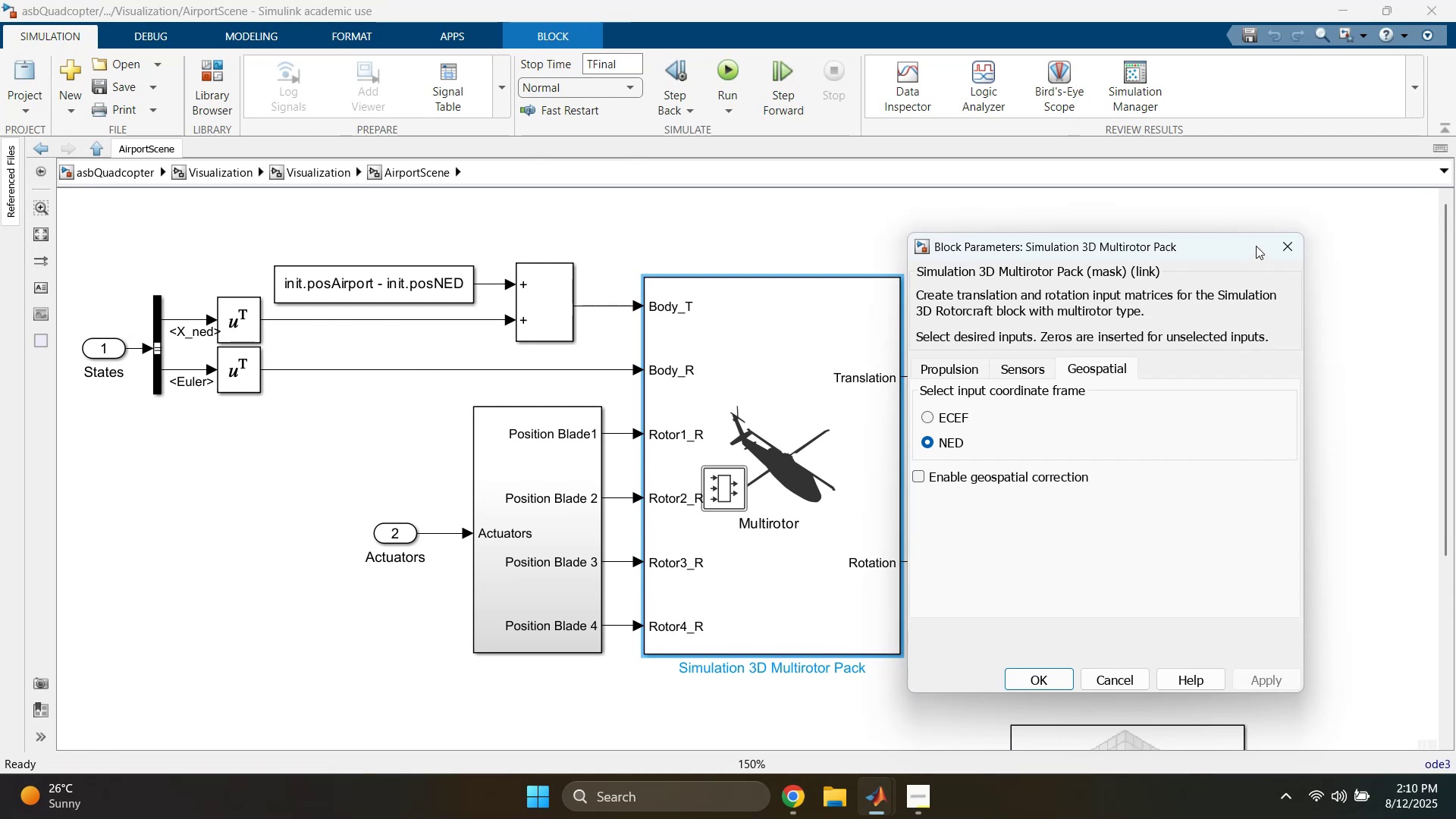 
left_click([1279, 246])
 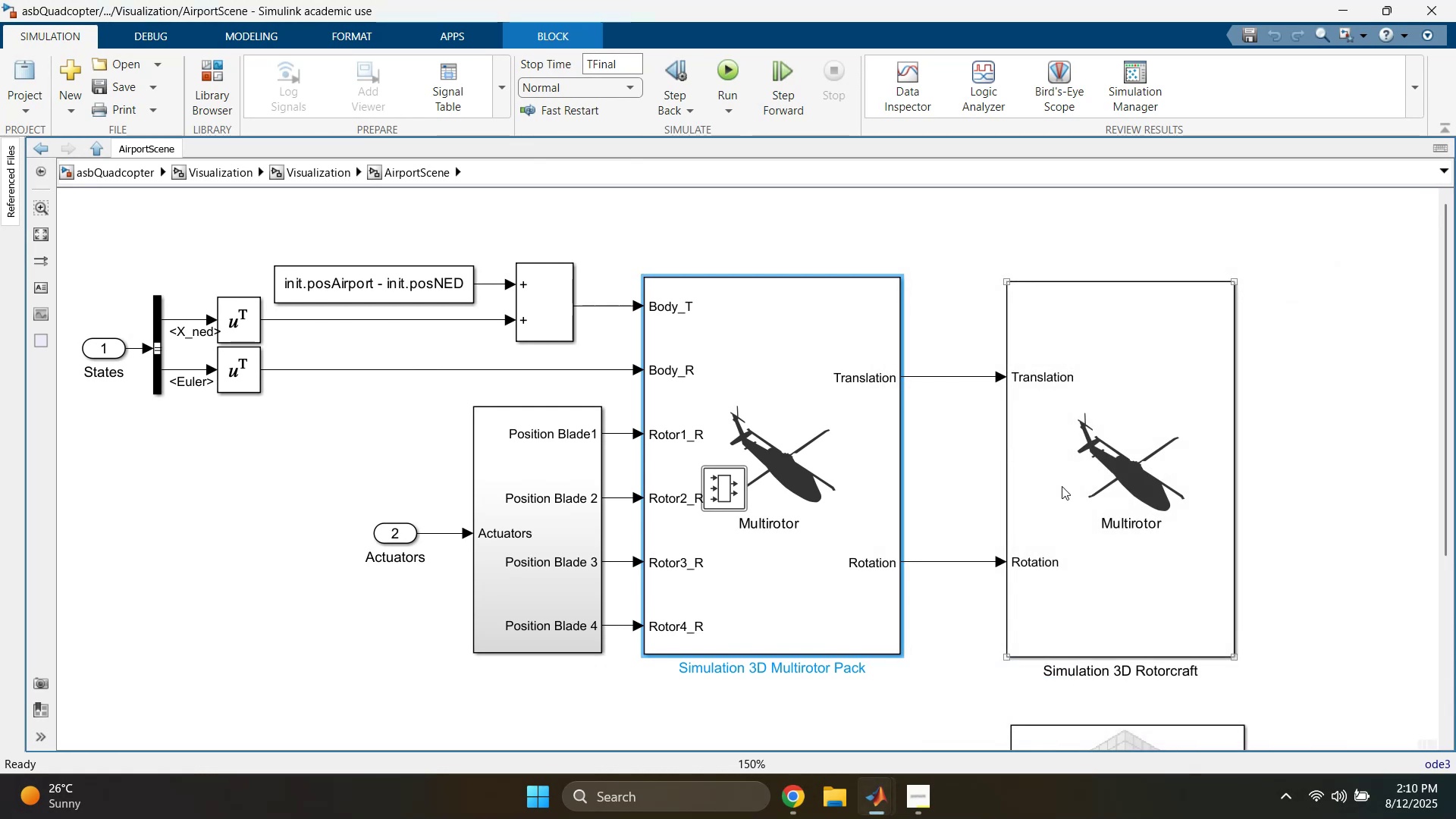 
double_click([1062, 486])
 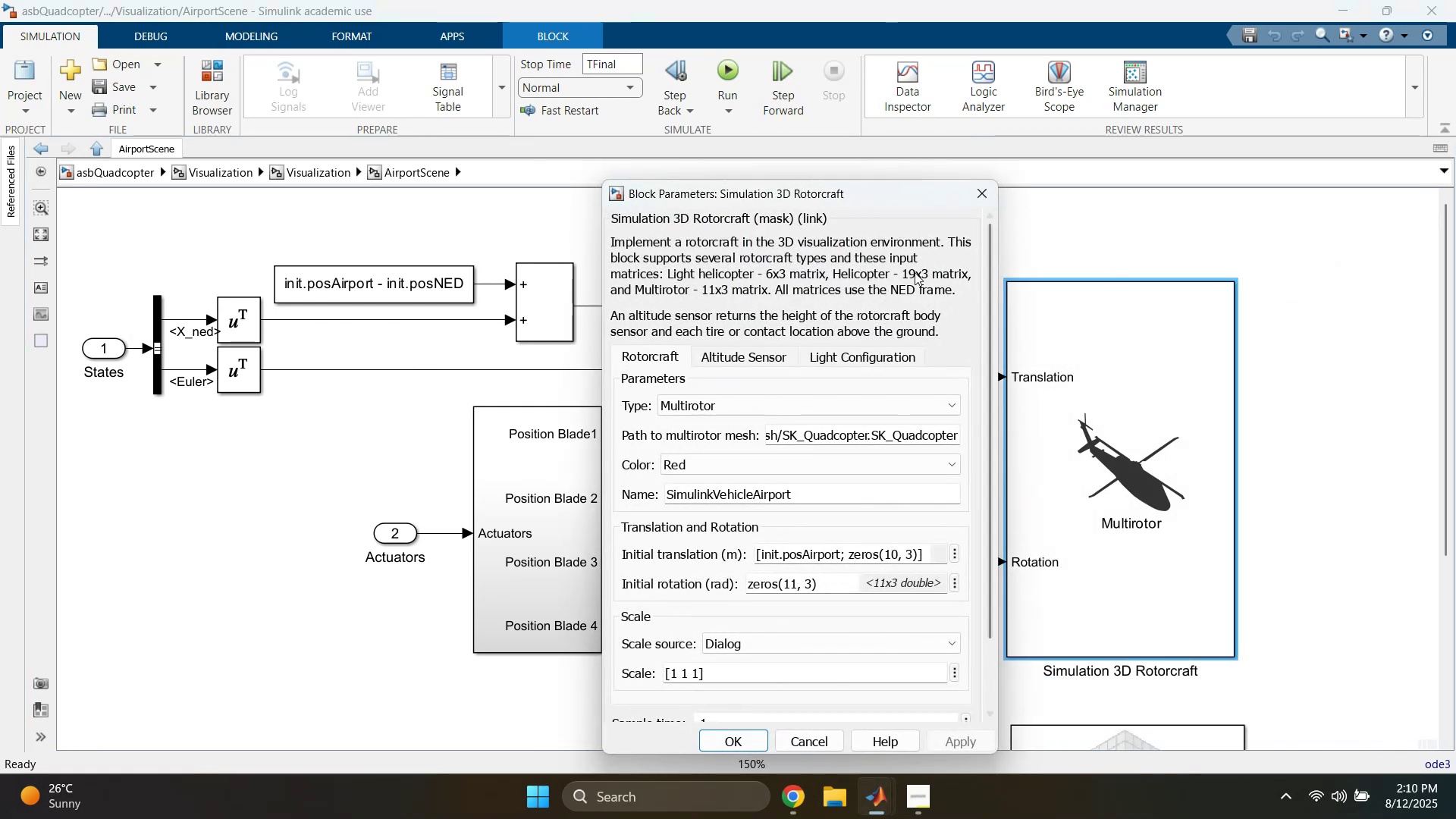 
left_click_drag(start_coordinate=[845, 196], to_coordinate=[513, 181])
 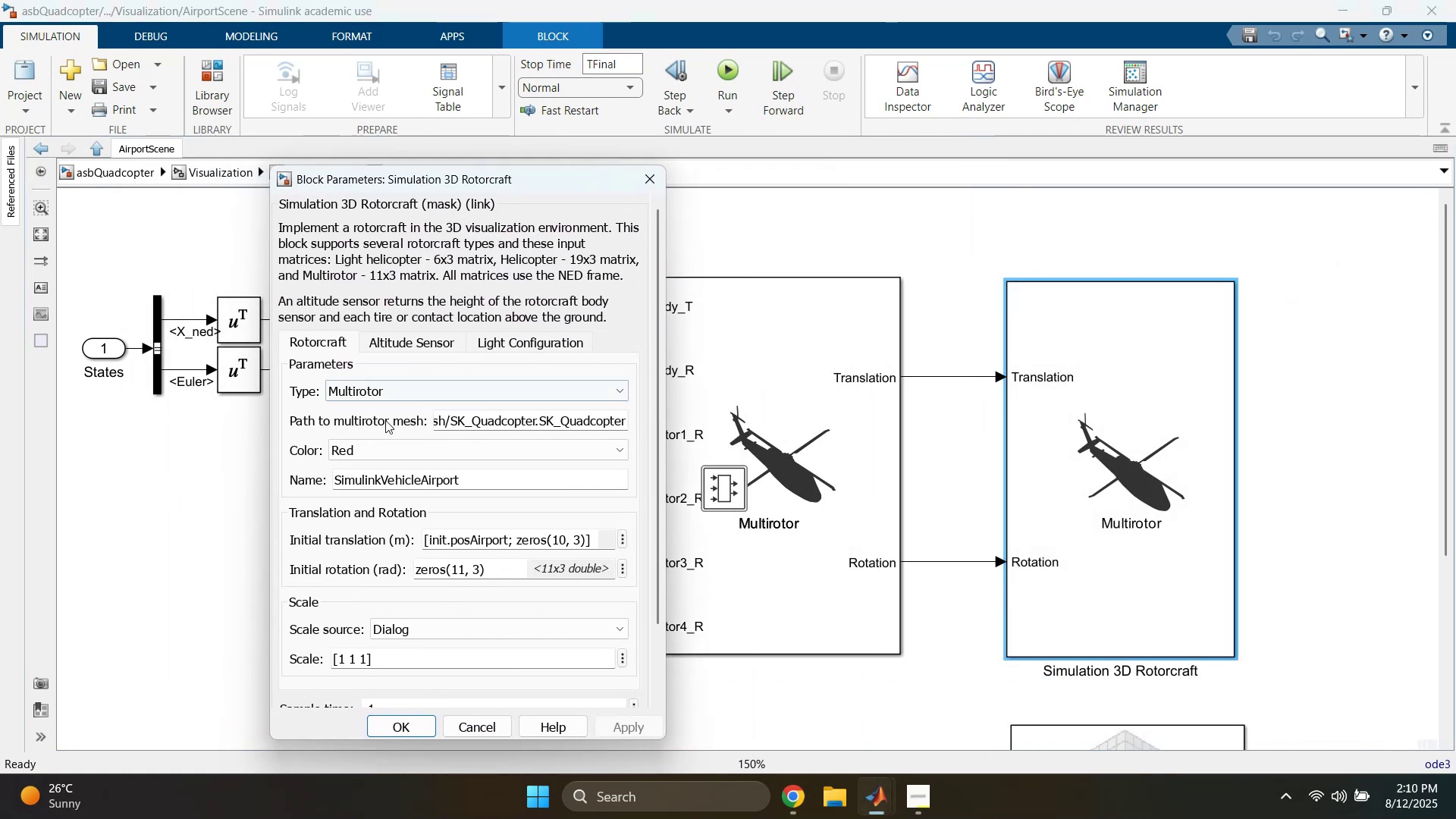 
scroll: coordinate [384, 498], scroll_direction: down, amount: 1.0
 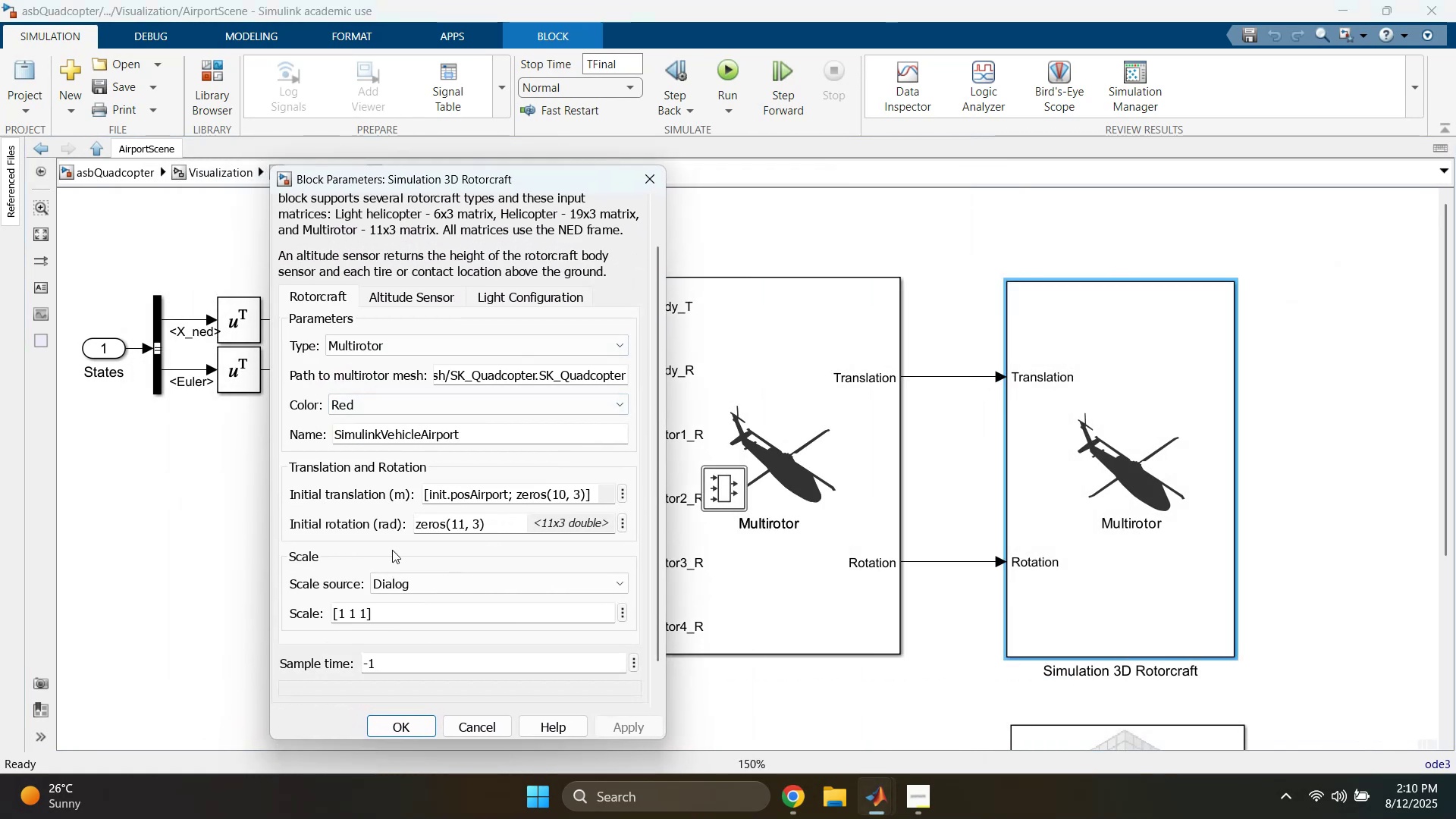 
scroll: coordinate [405, 520], scroll_direction: up, amount: 1.0
 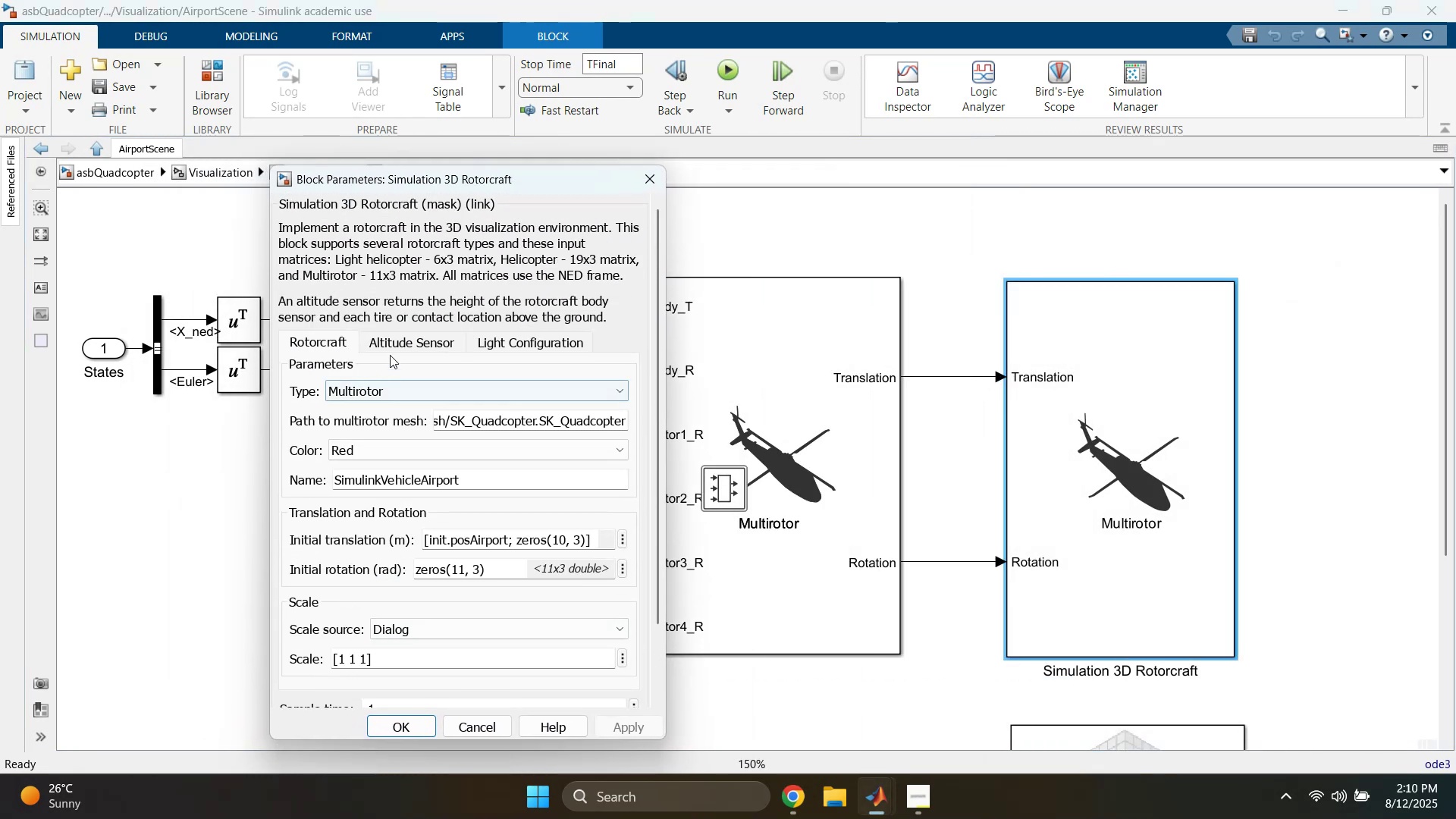 
left_click([394, 340])
 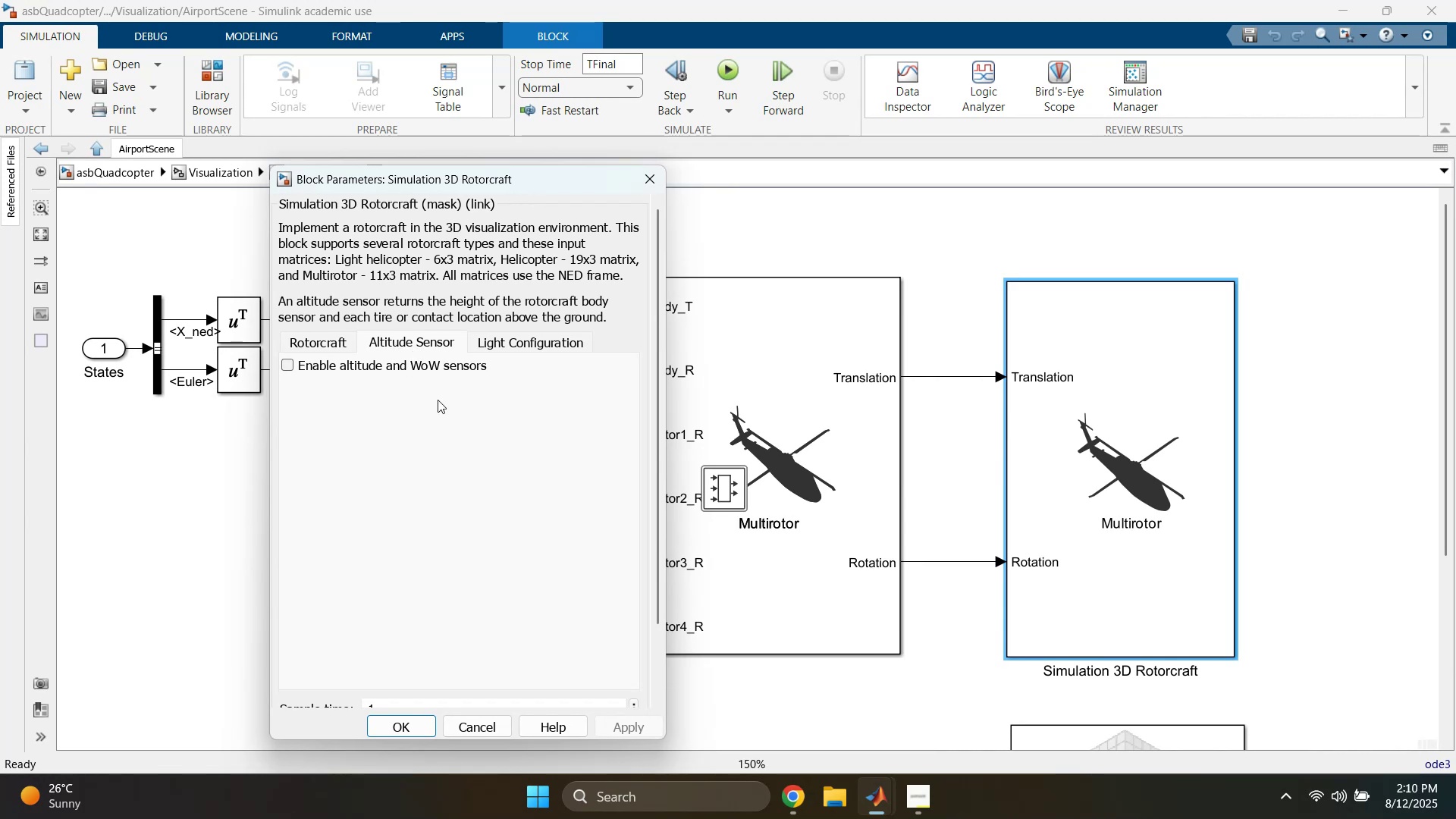 
left_click([509, 340])
 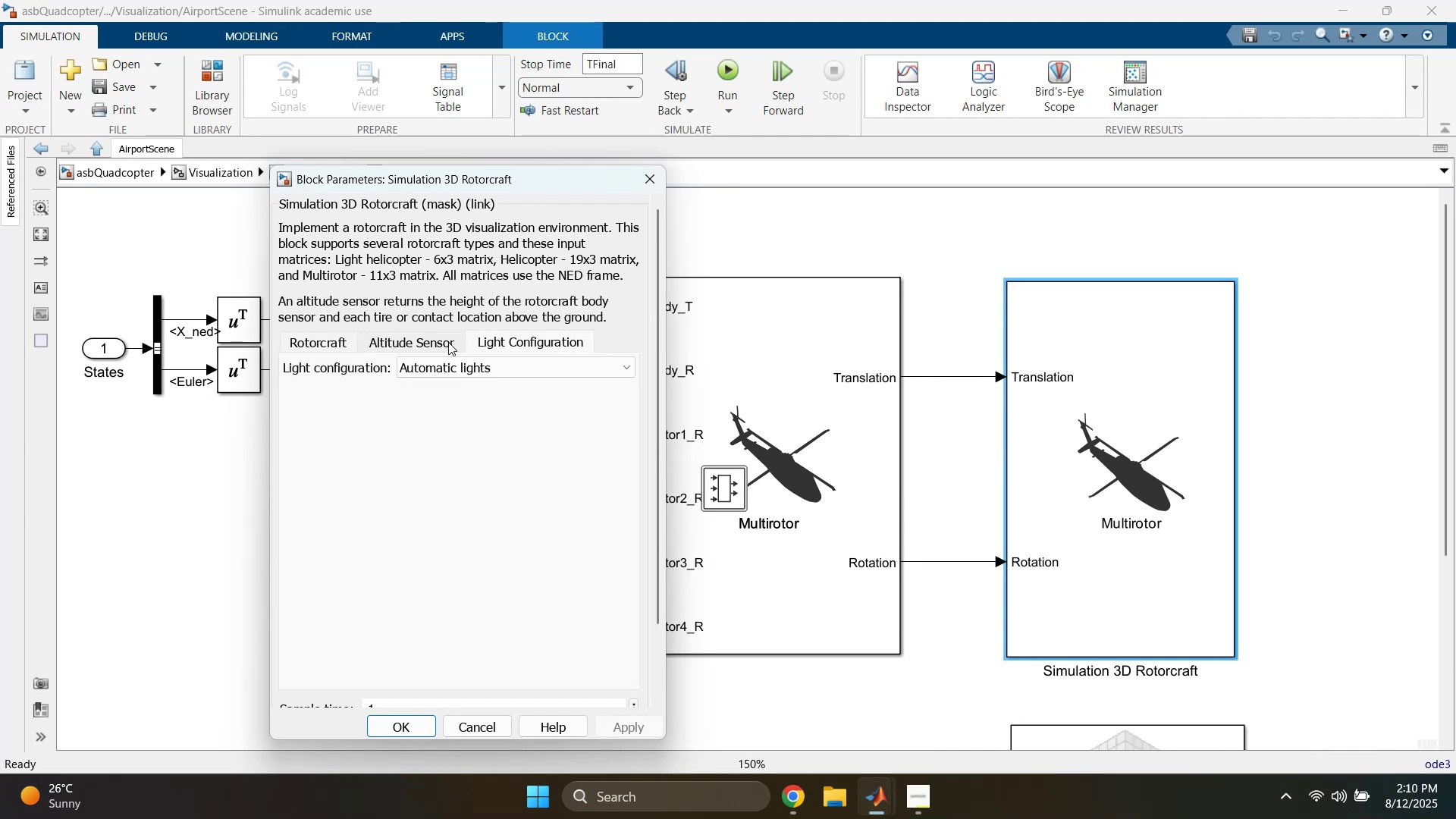 
left_click([463, 374])
 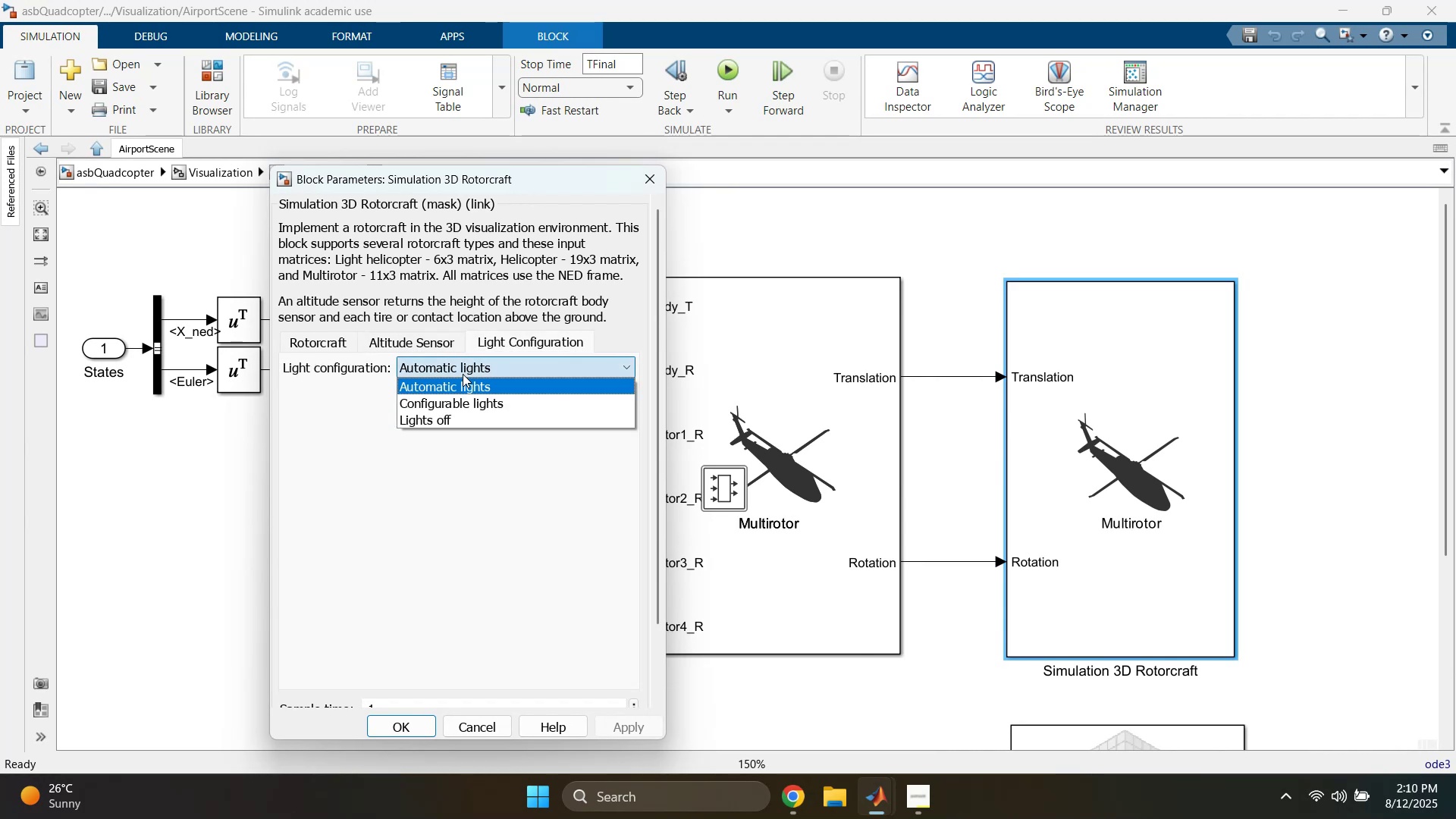 
left_click([463, 374])
 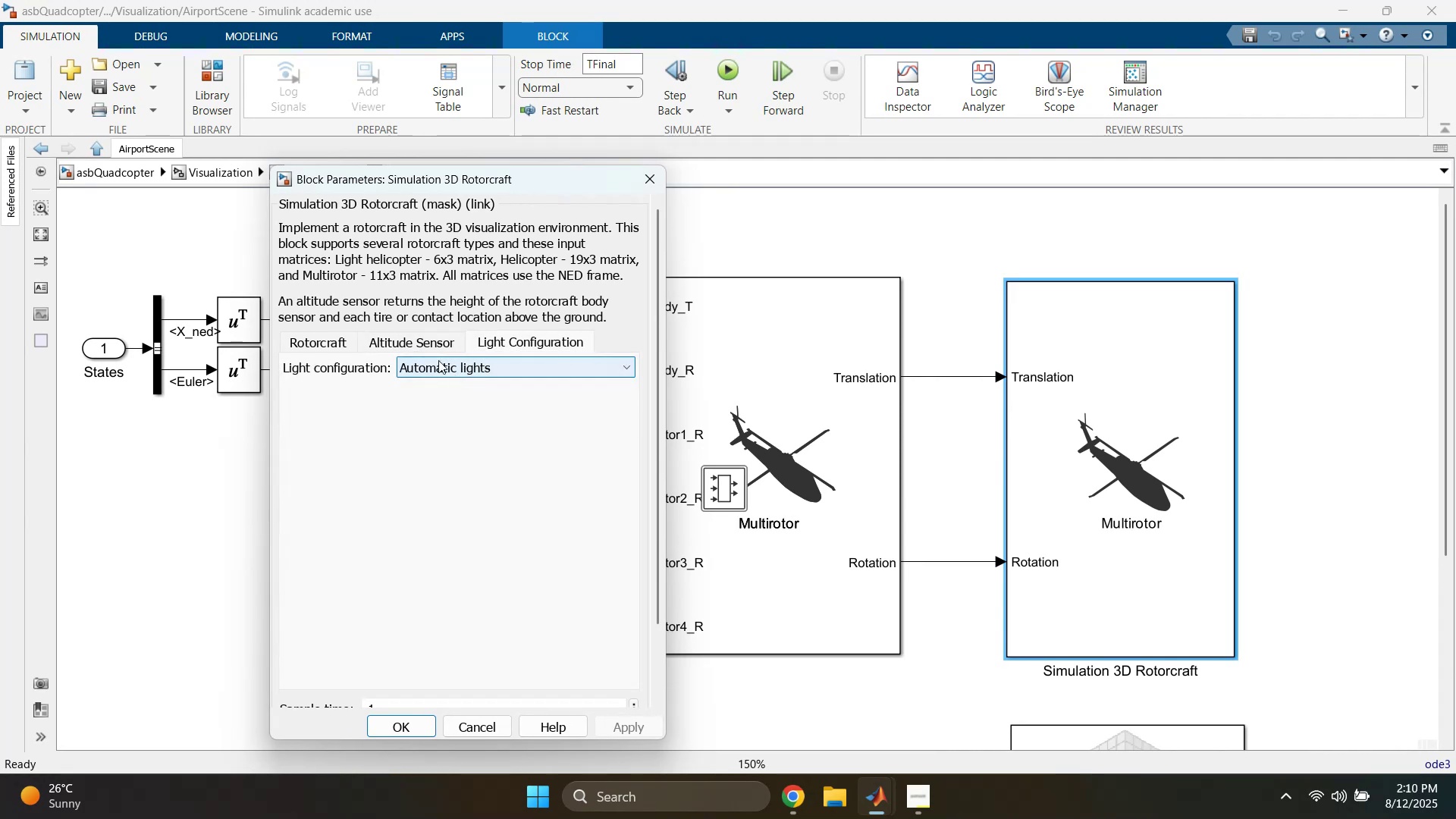 
left_click([415, 335])
 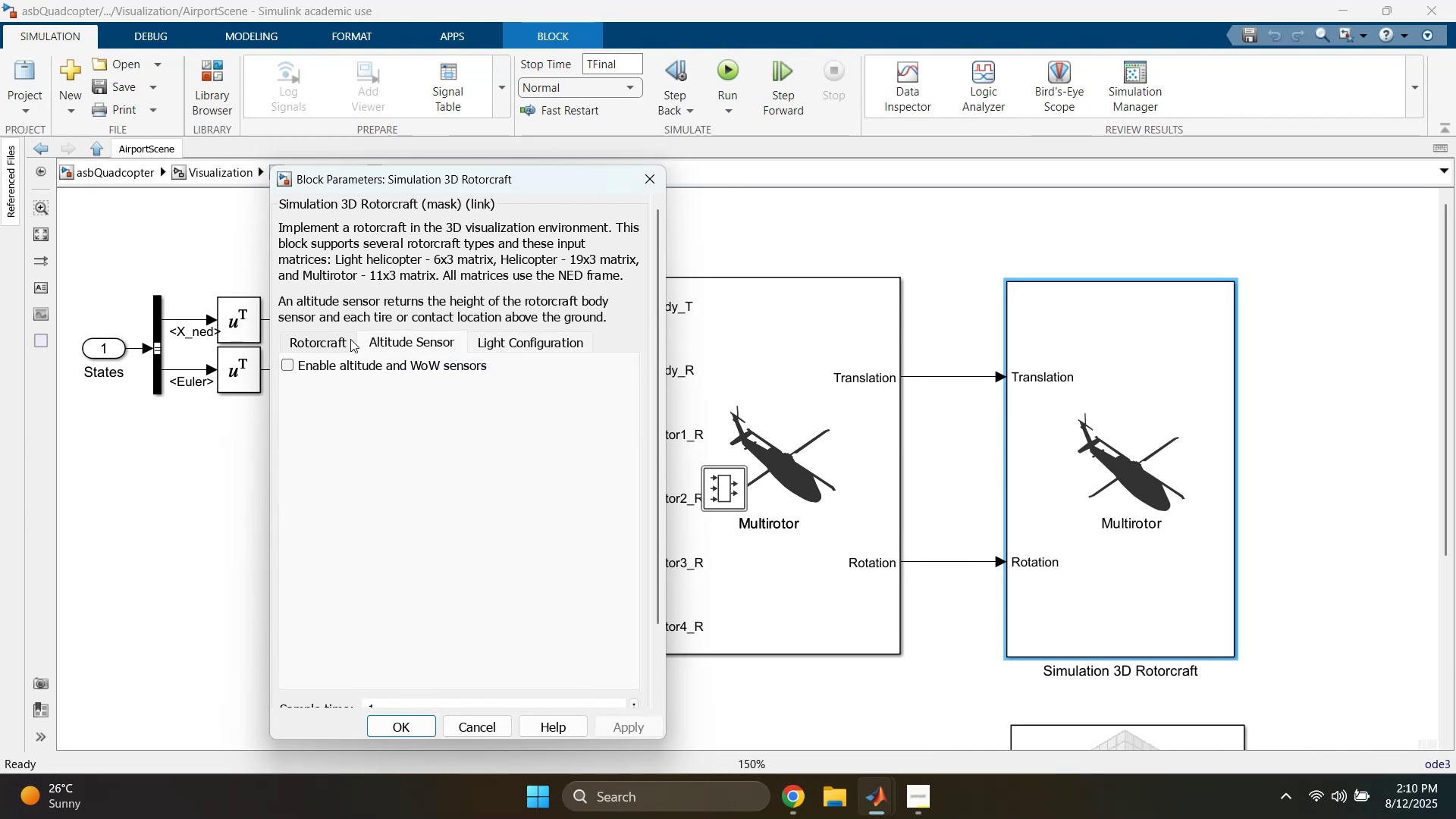 
left_click([338, 344])
 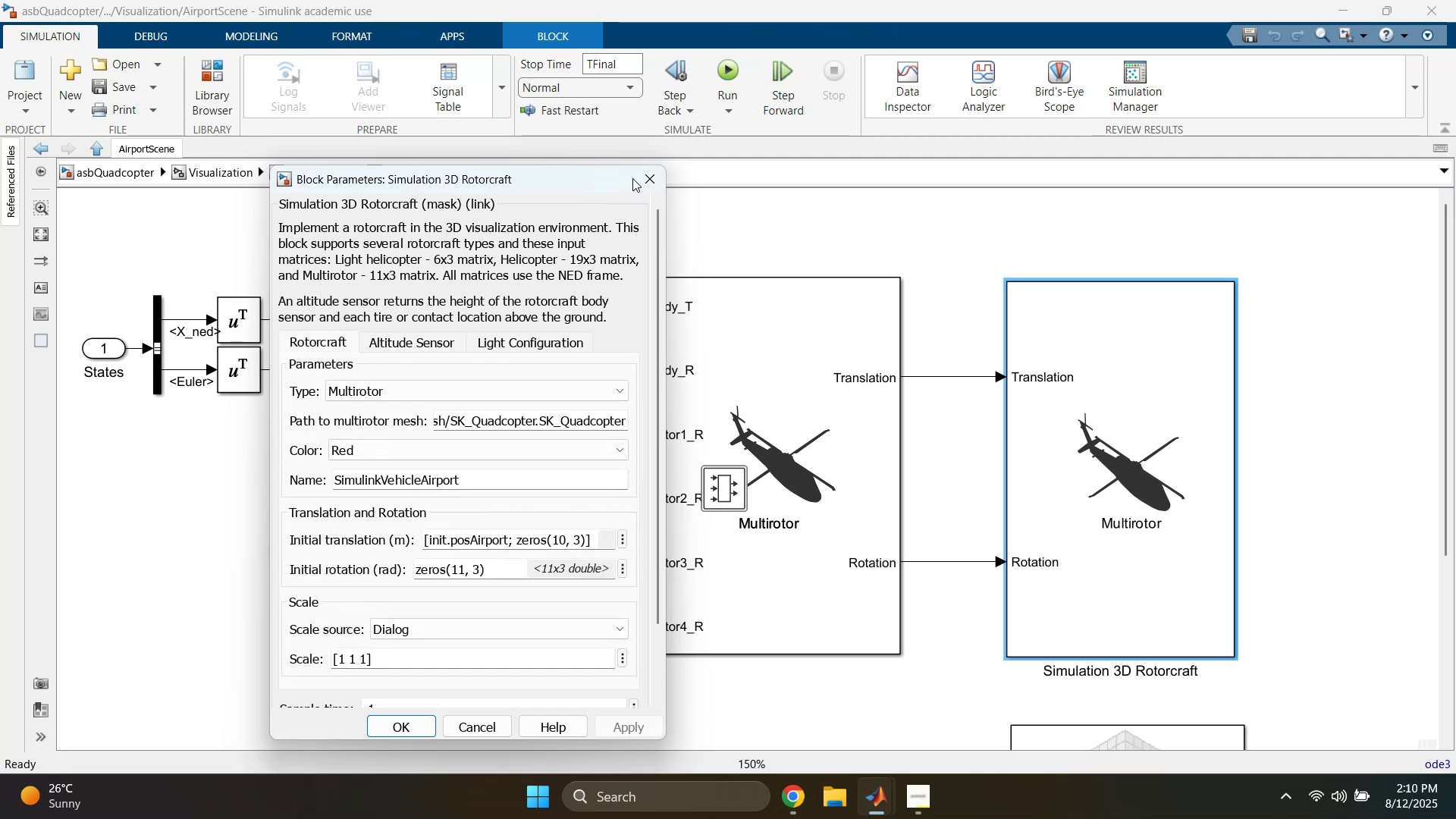 
double_click([641, 177])
 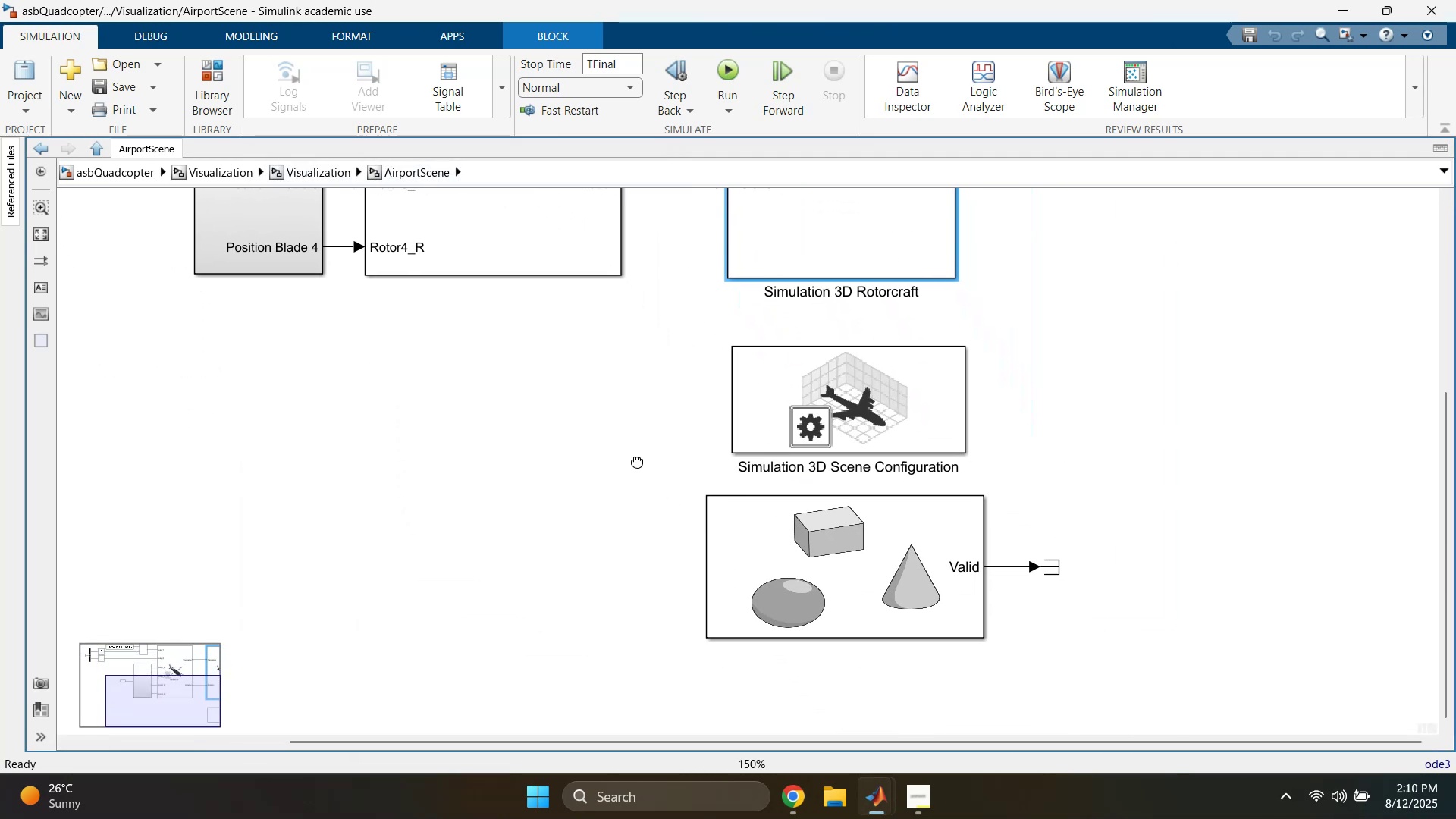 
double_click([814, 390])
 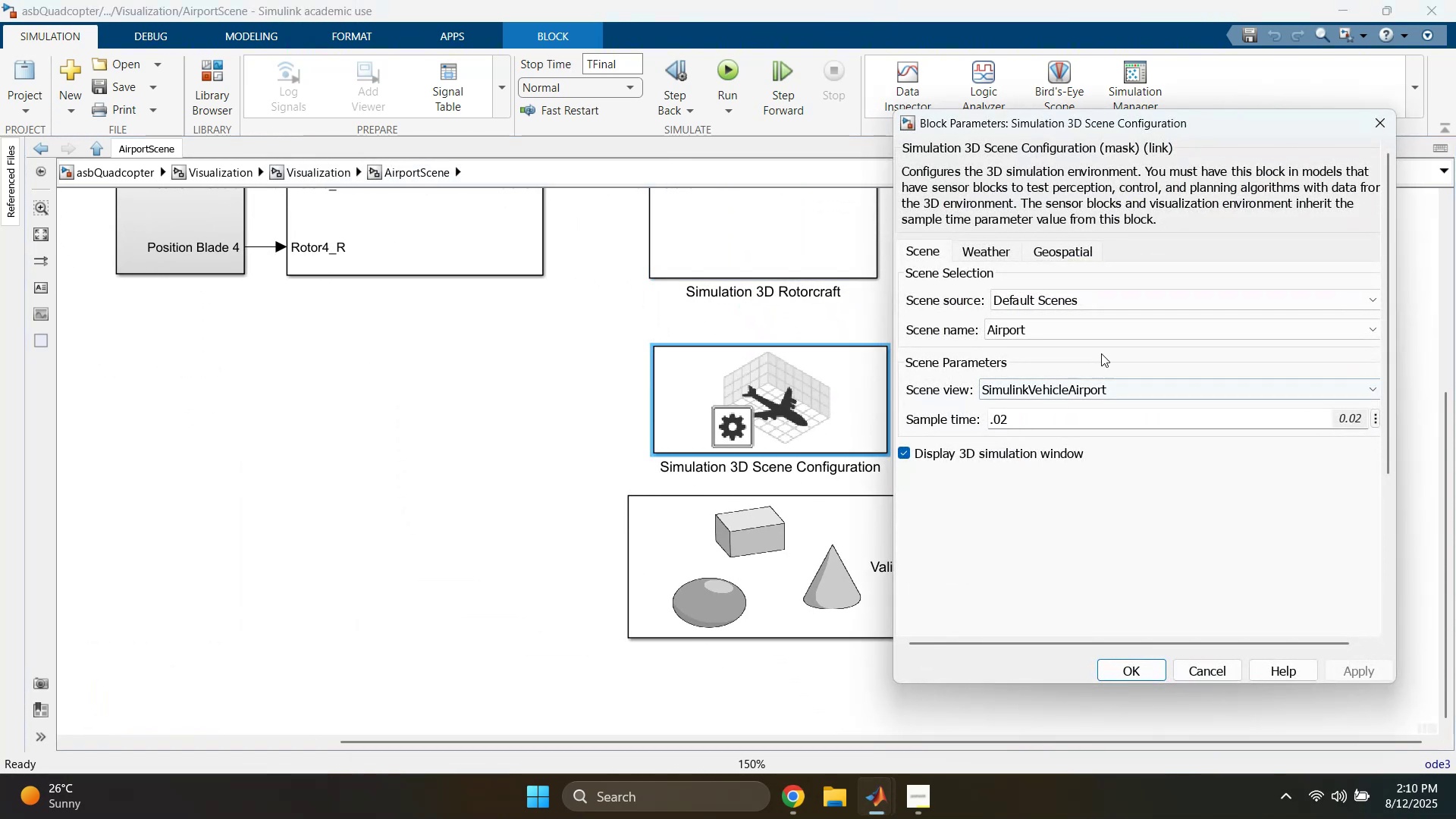 
left_click([1120, 289])
 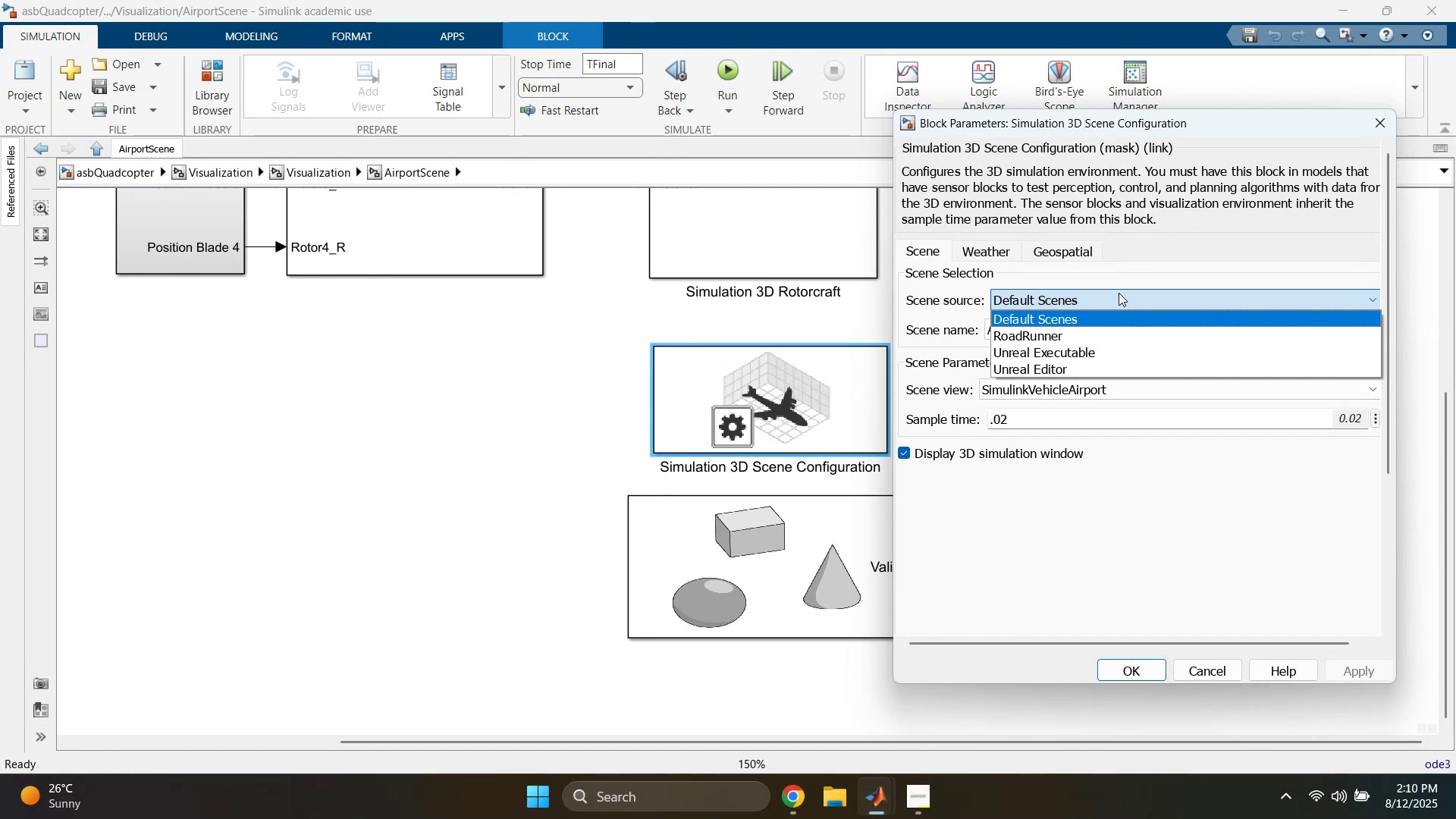 
left_click([1119, 293])
 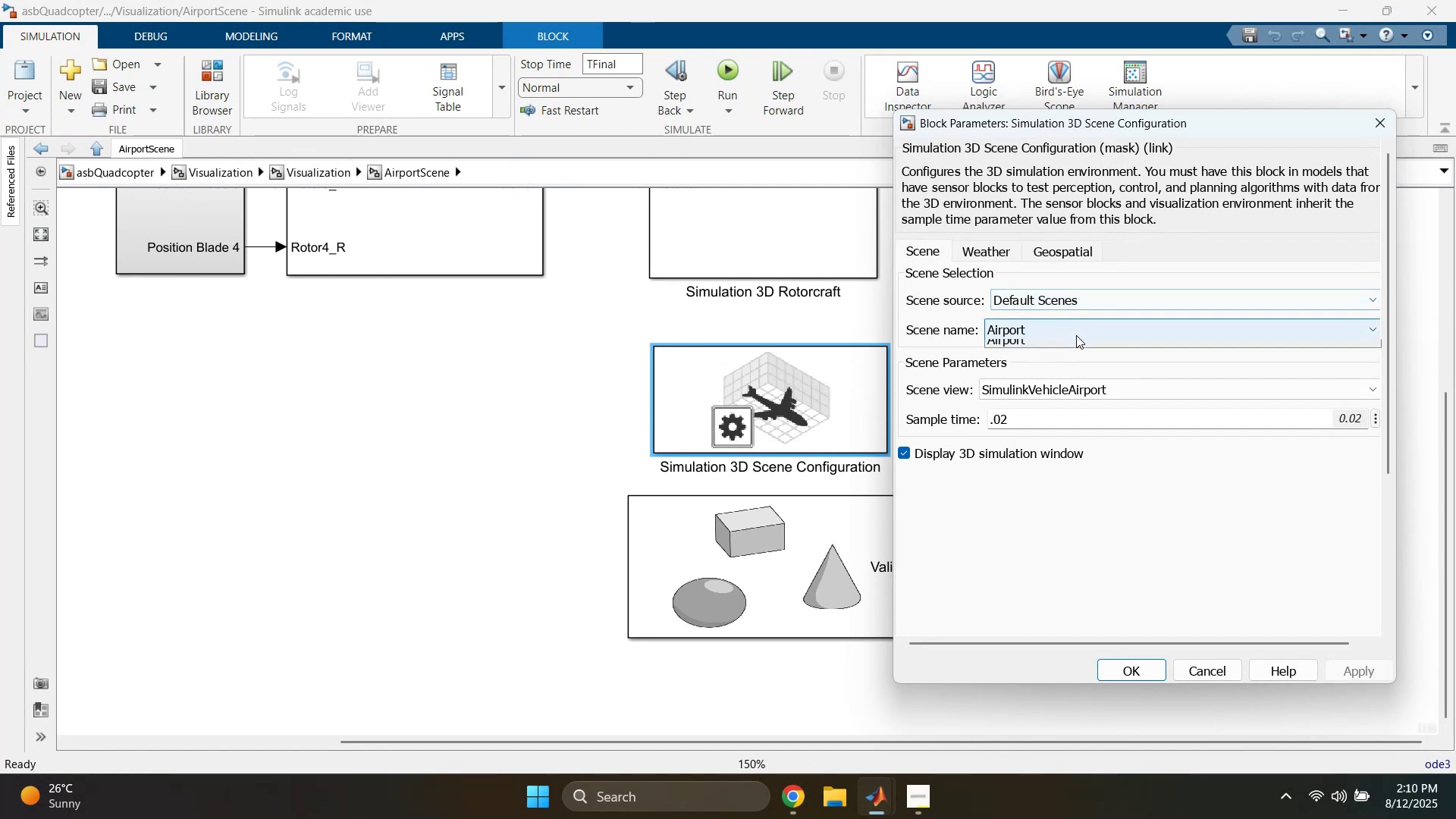 
double_click([1076, 335])
 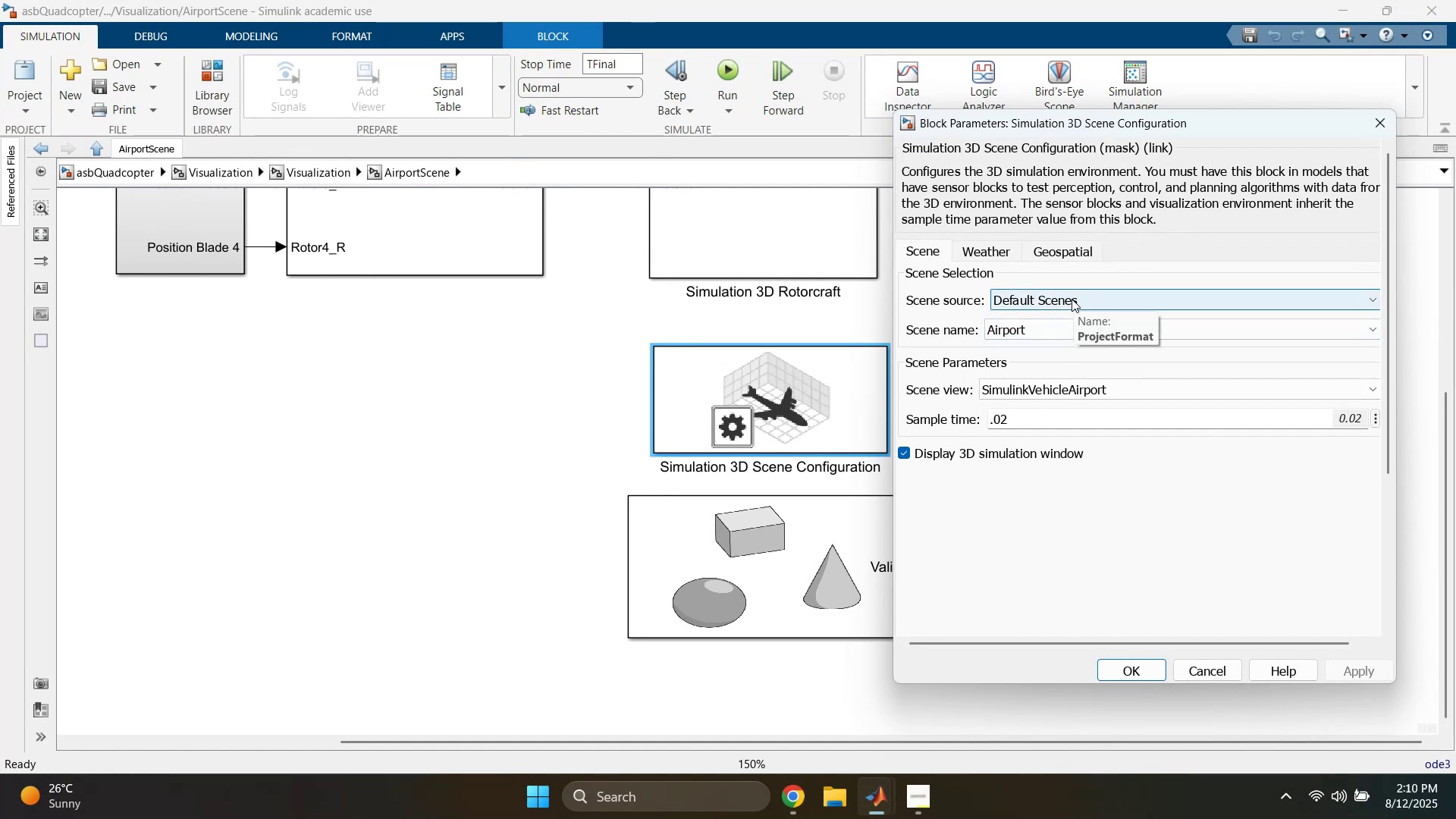 
left_click([1072, 299])
 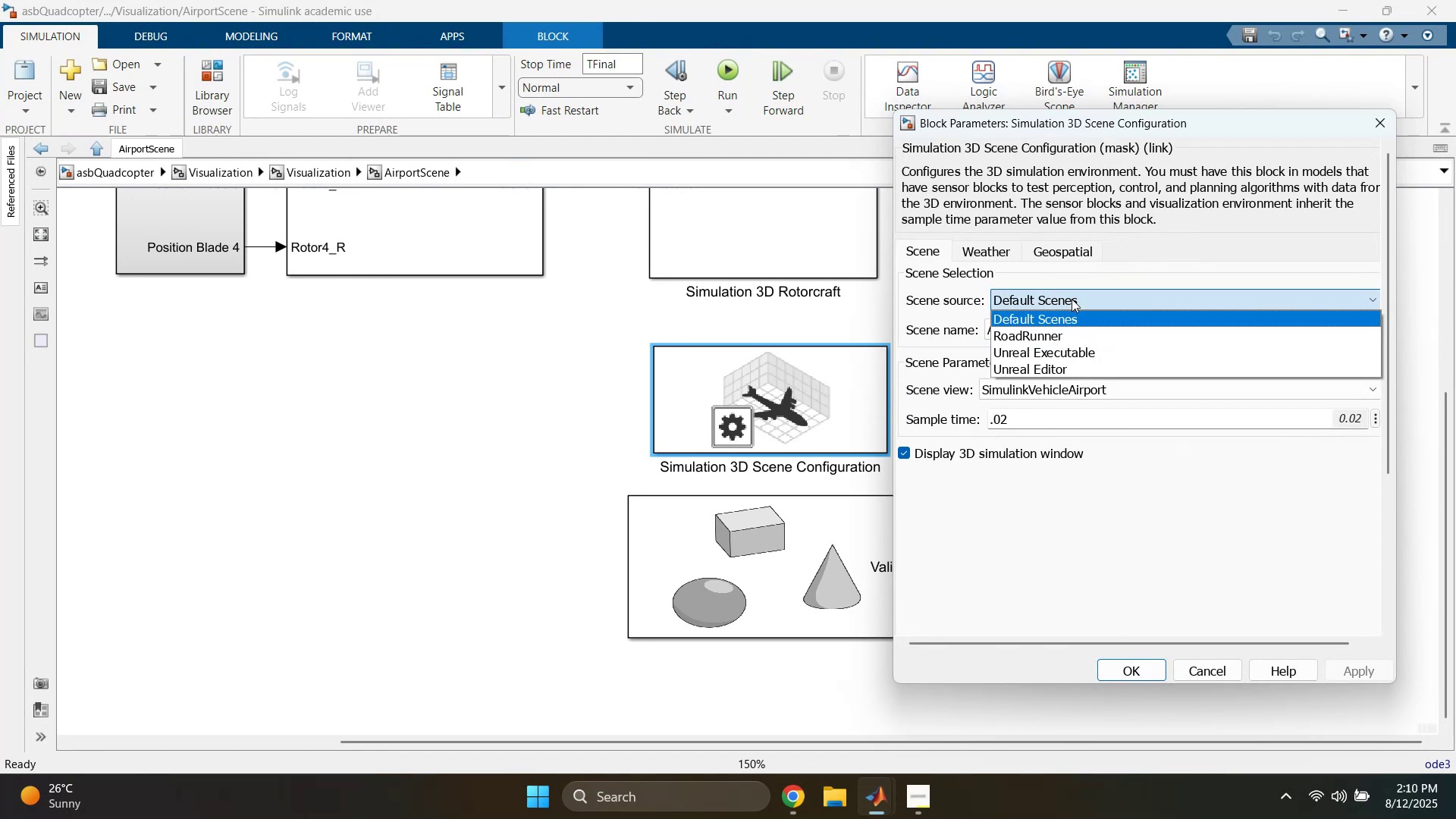 
left_click([1072, 299])
 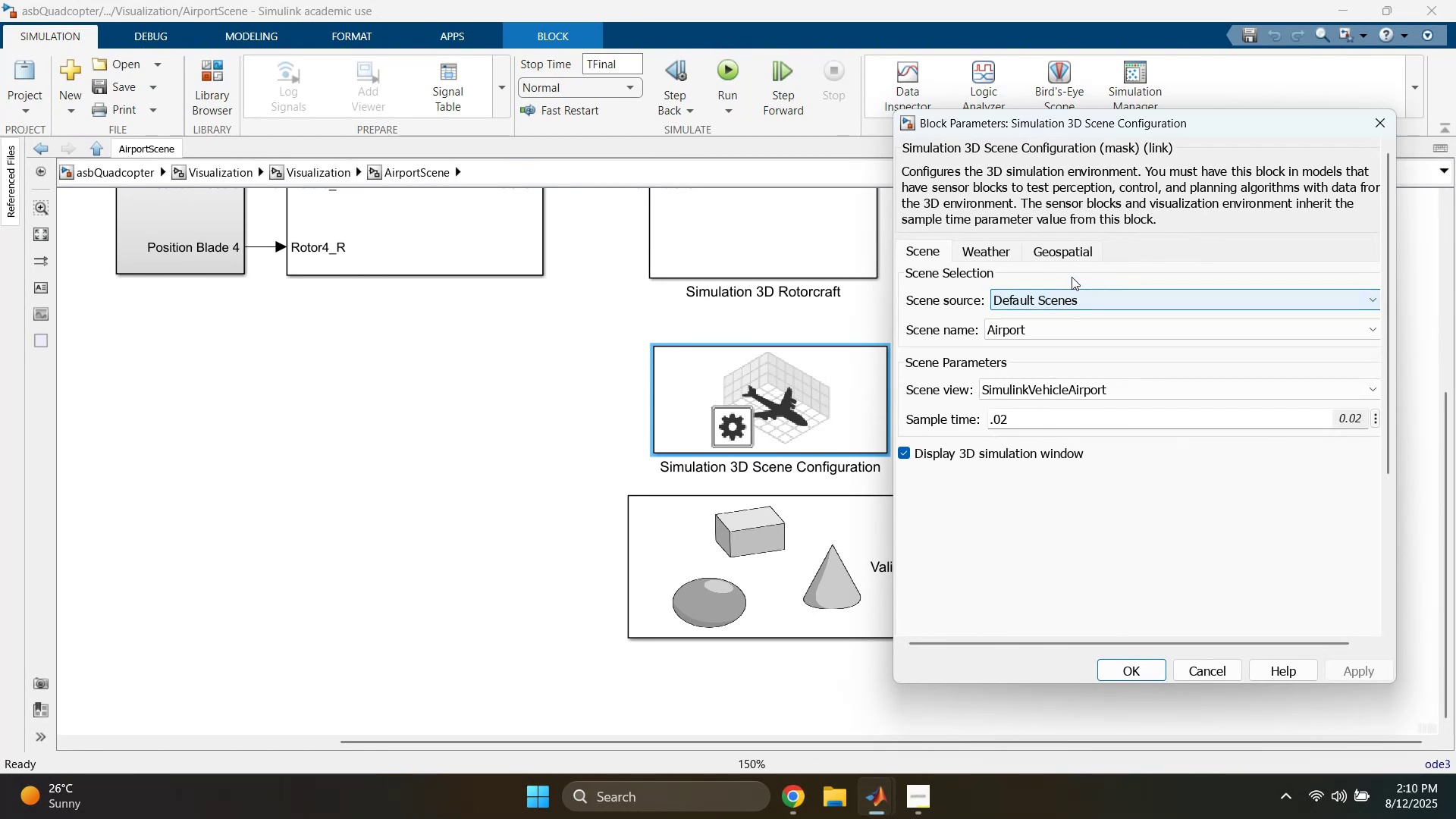 
left_click([1071, 257])
 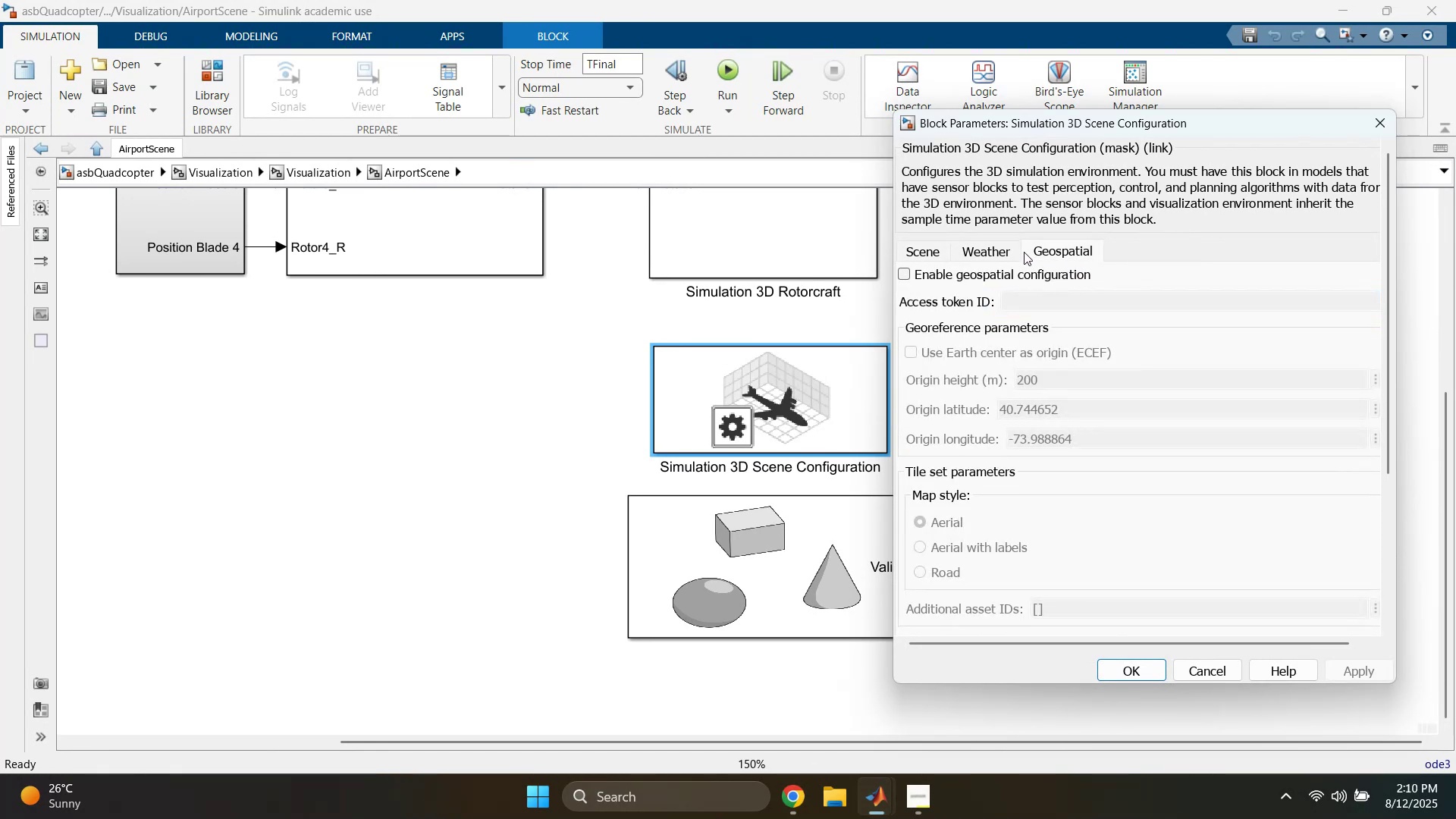 
left_click([995, 252])
 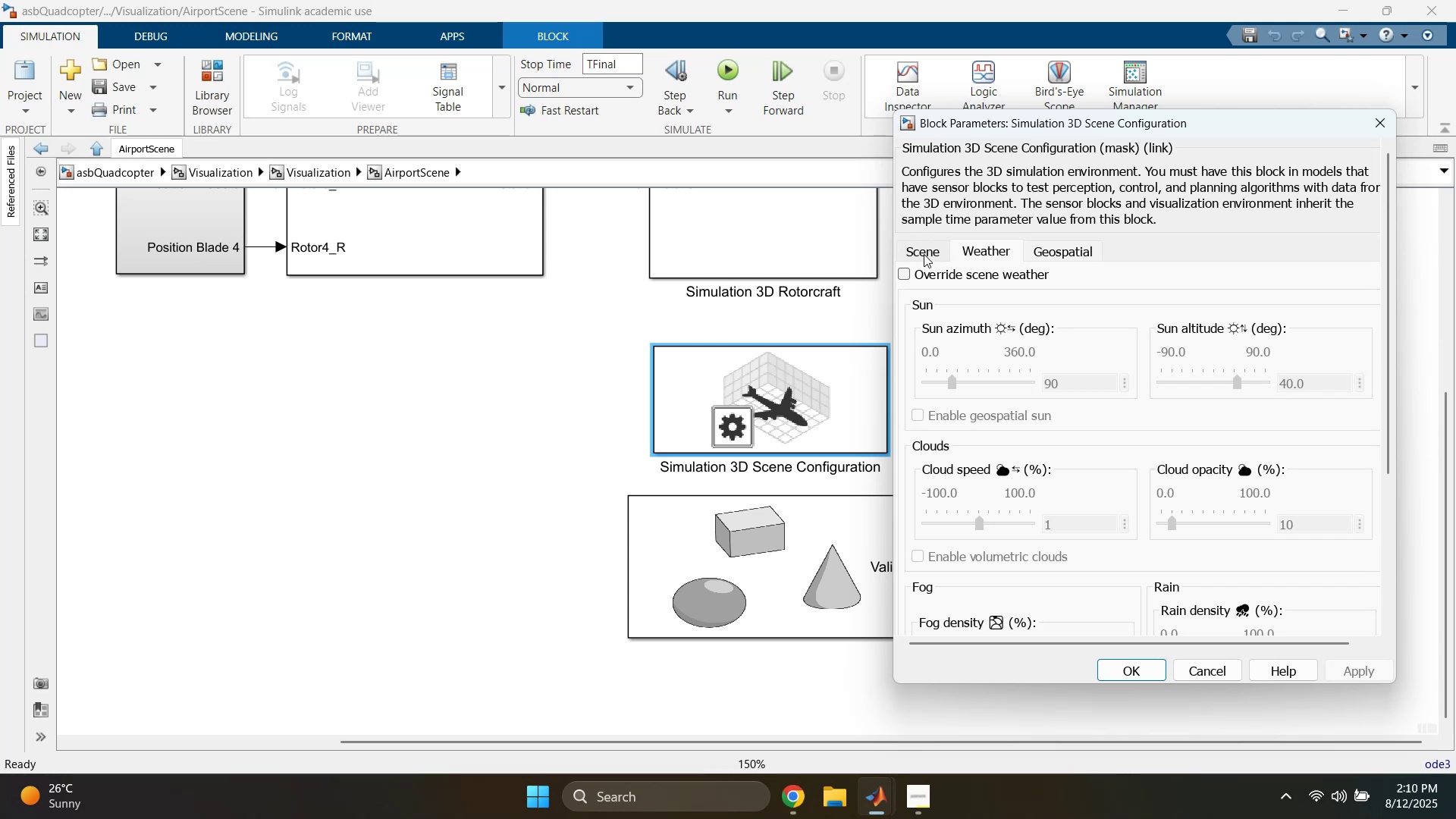 
left_click([924, 254])
 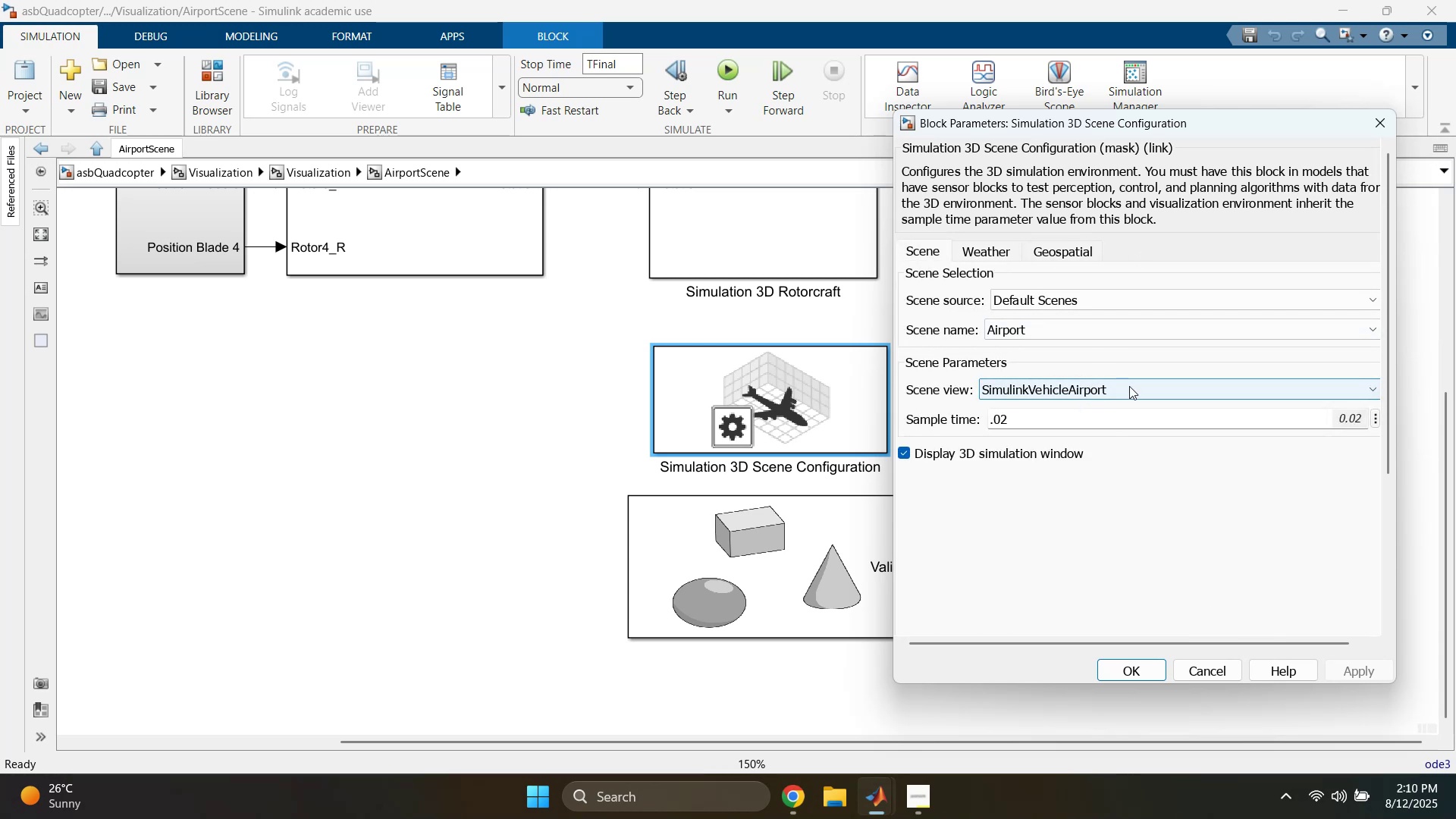 
mouse_move([1062, 476])
 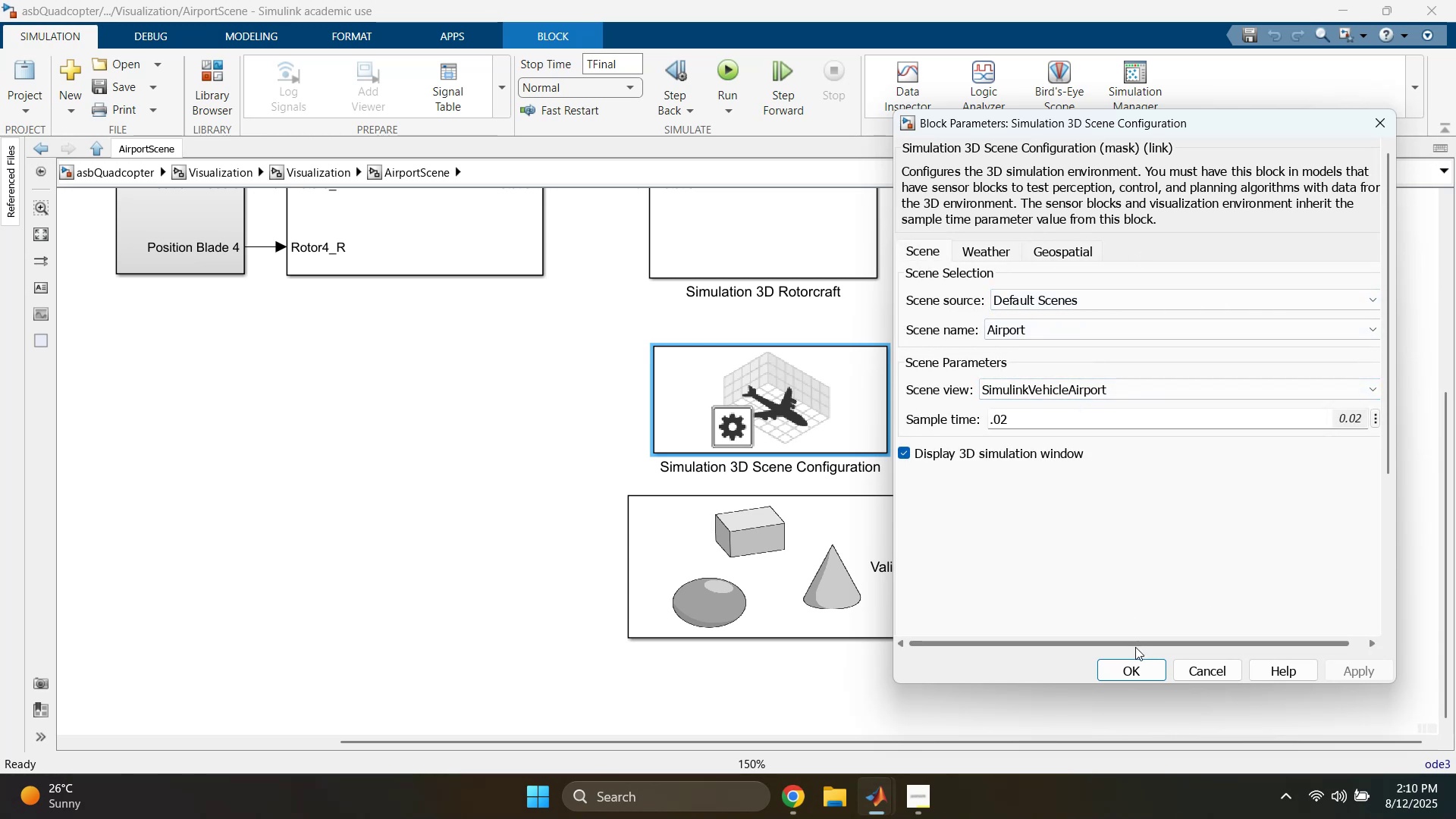 
left_click([1135, 653])
 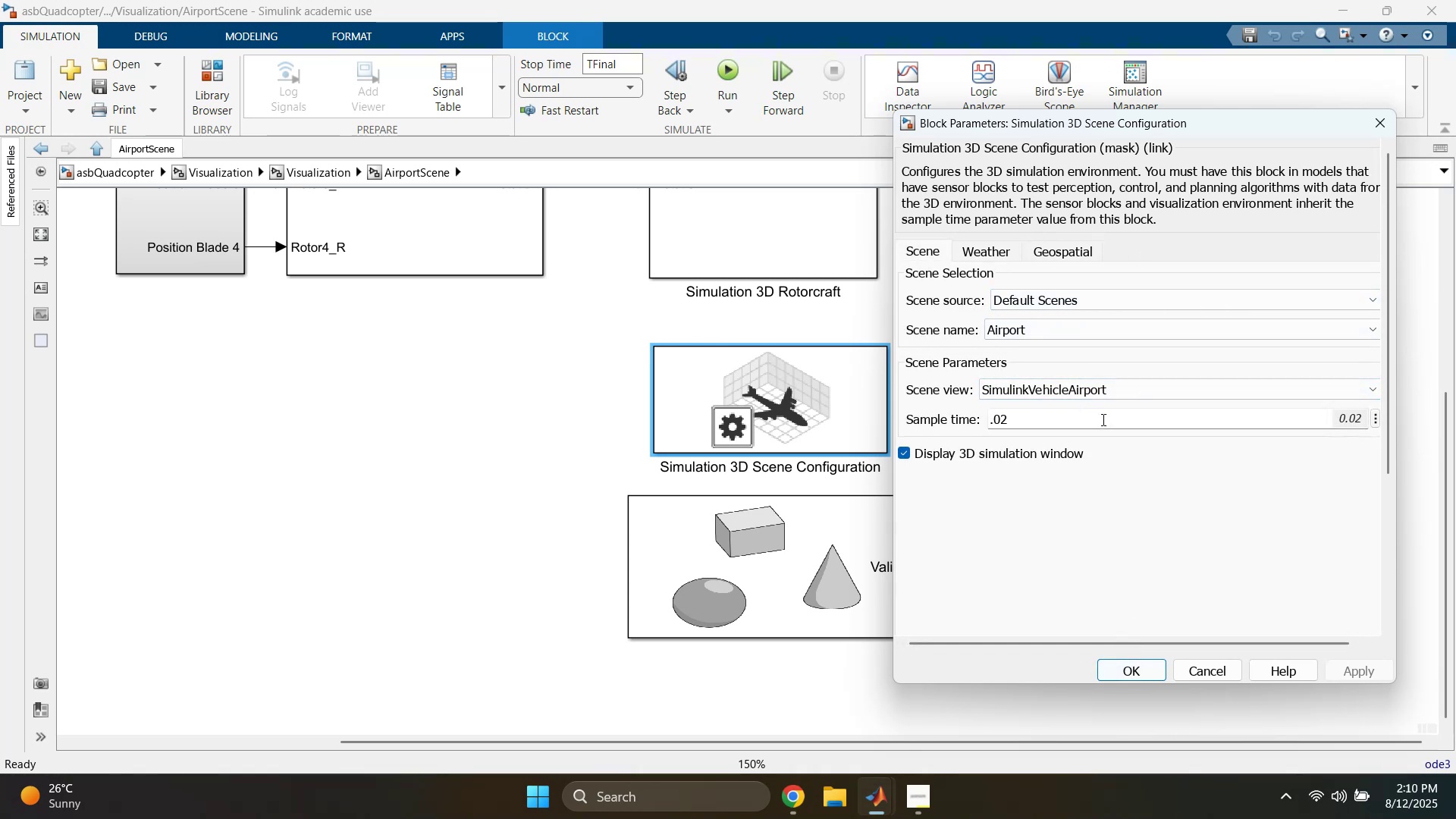 
left_click([1074, 300])
 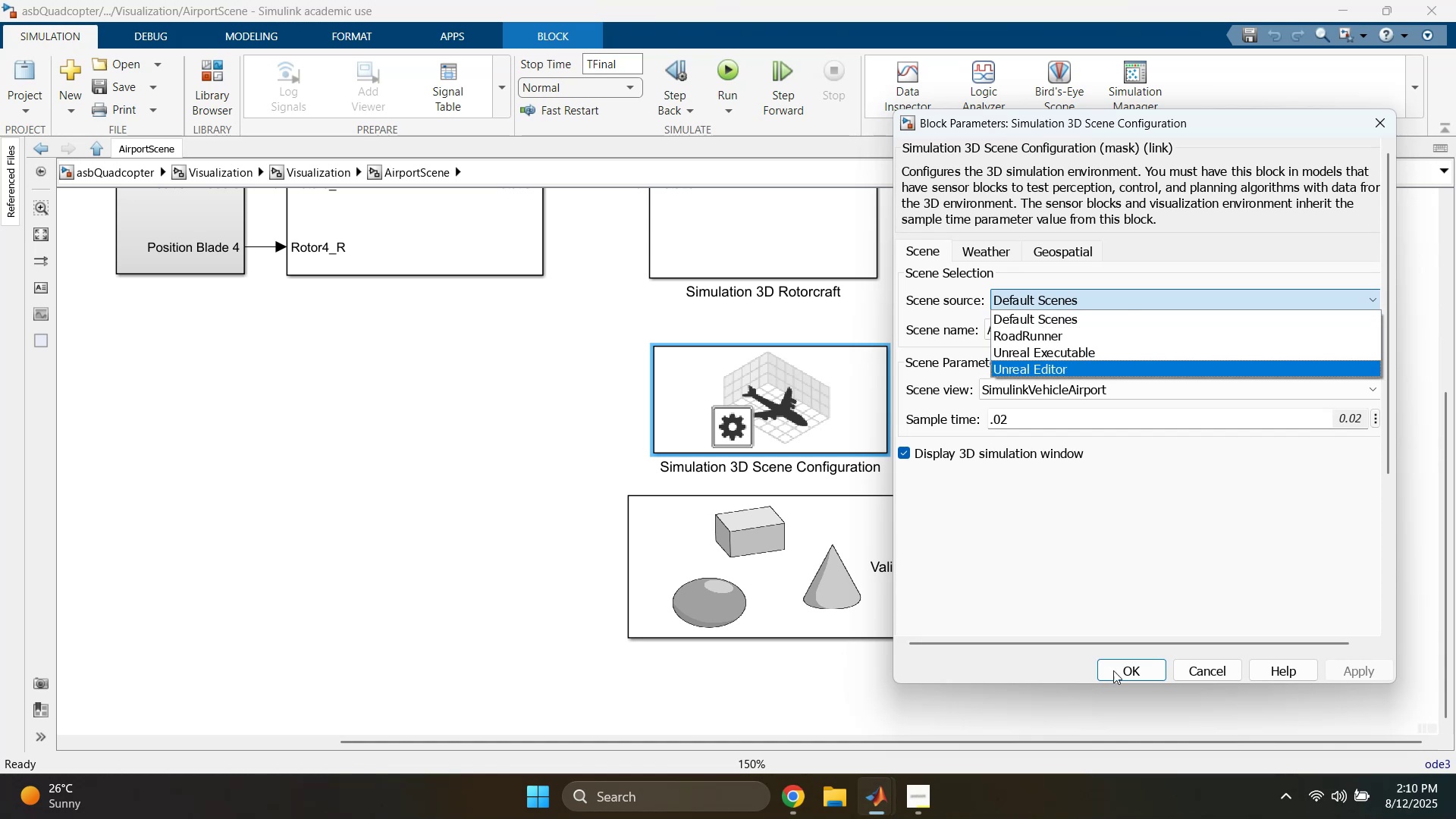 
left_click([1216, 678])
 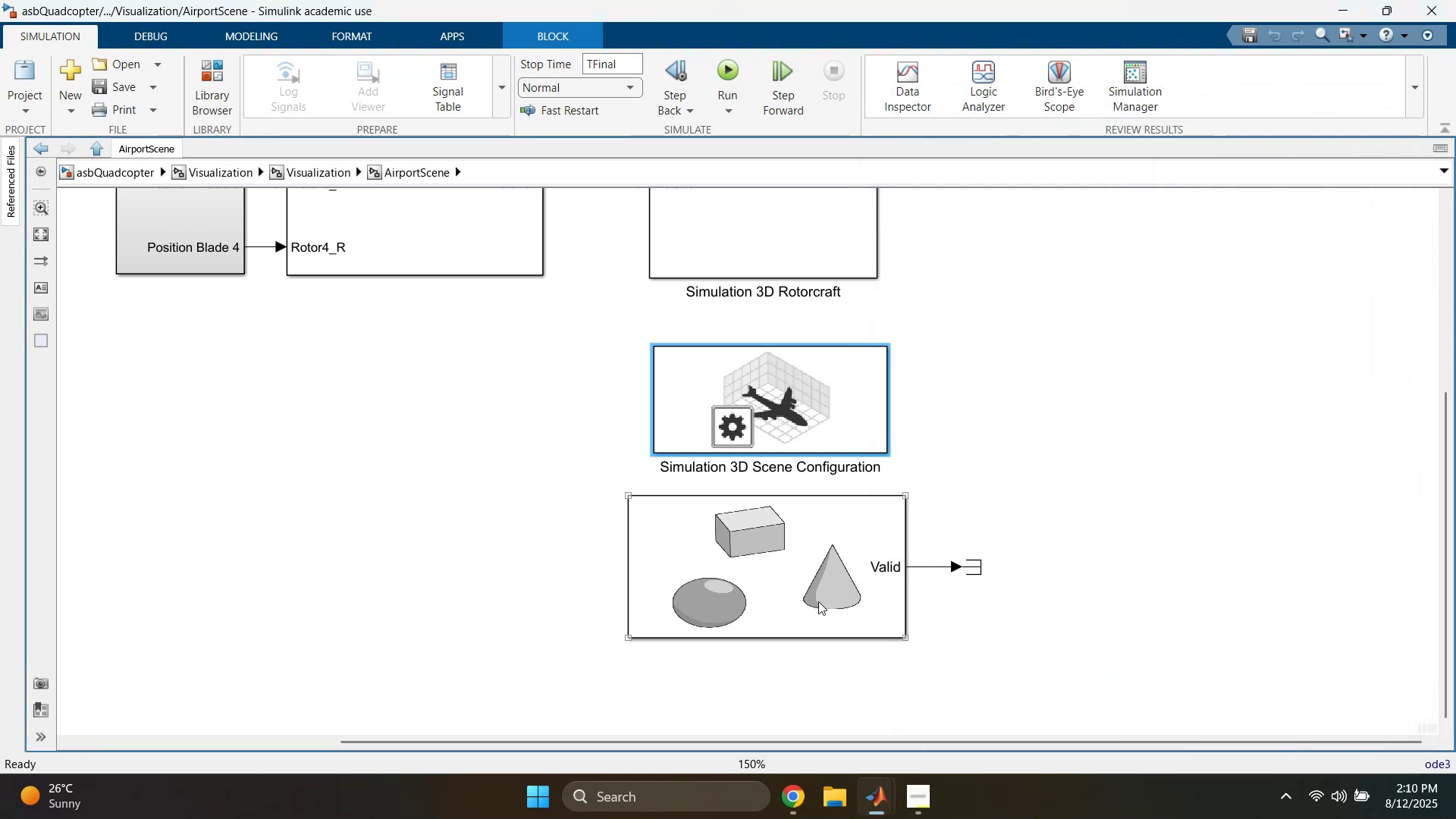 
double_click([818, 601])
 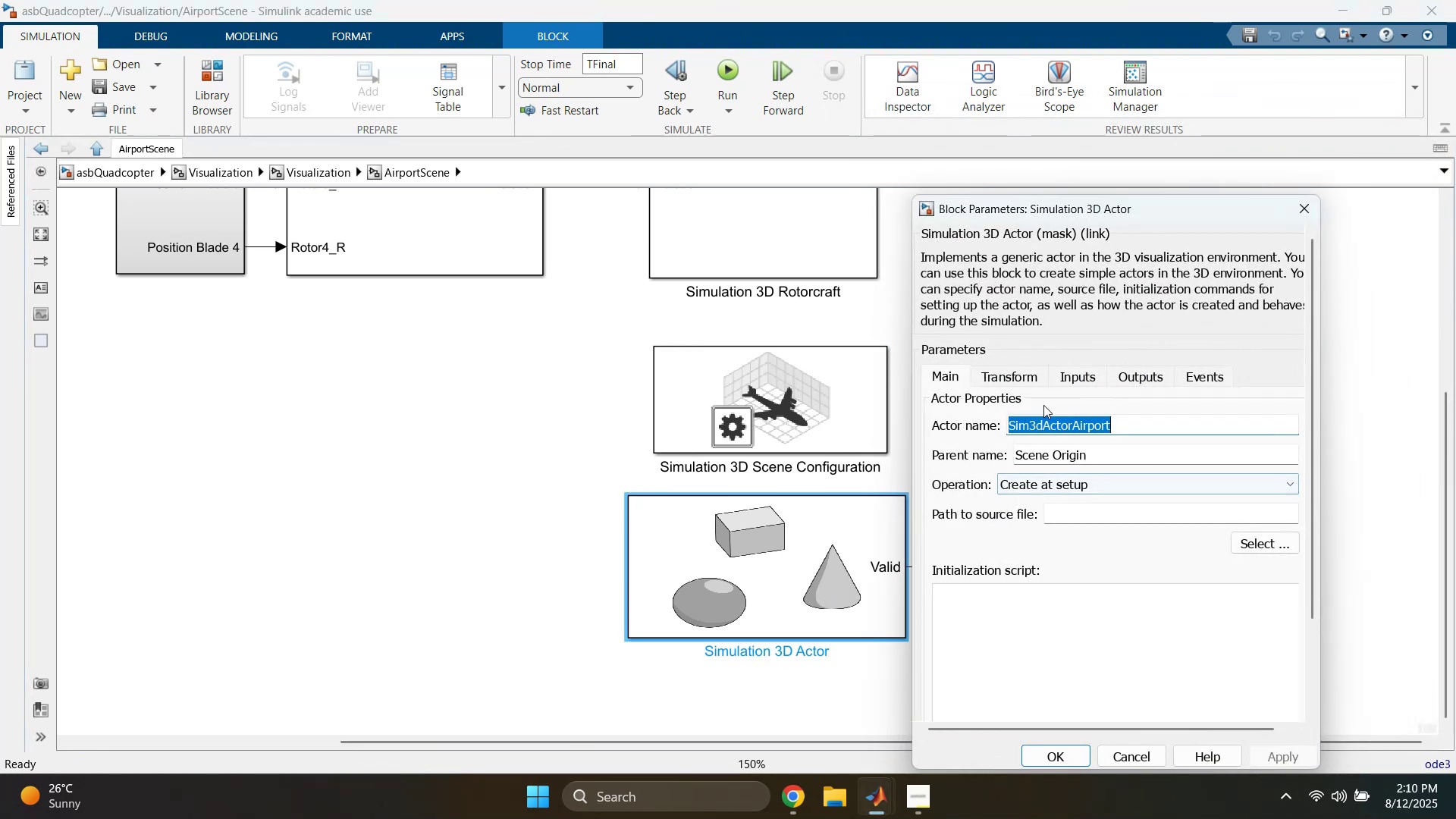 
left_click([1037, 387])
 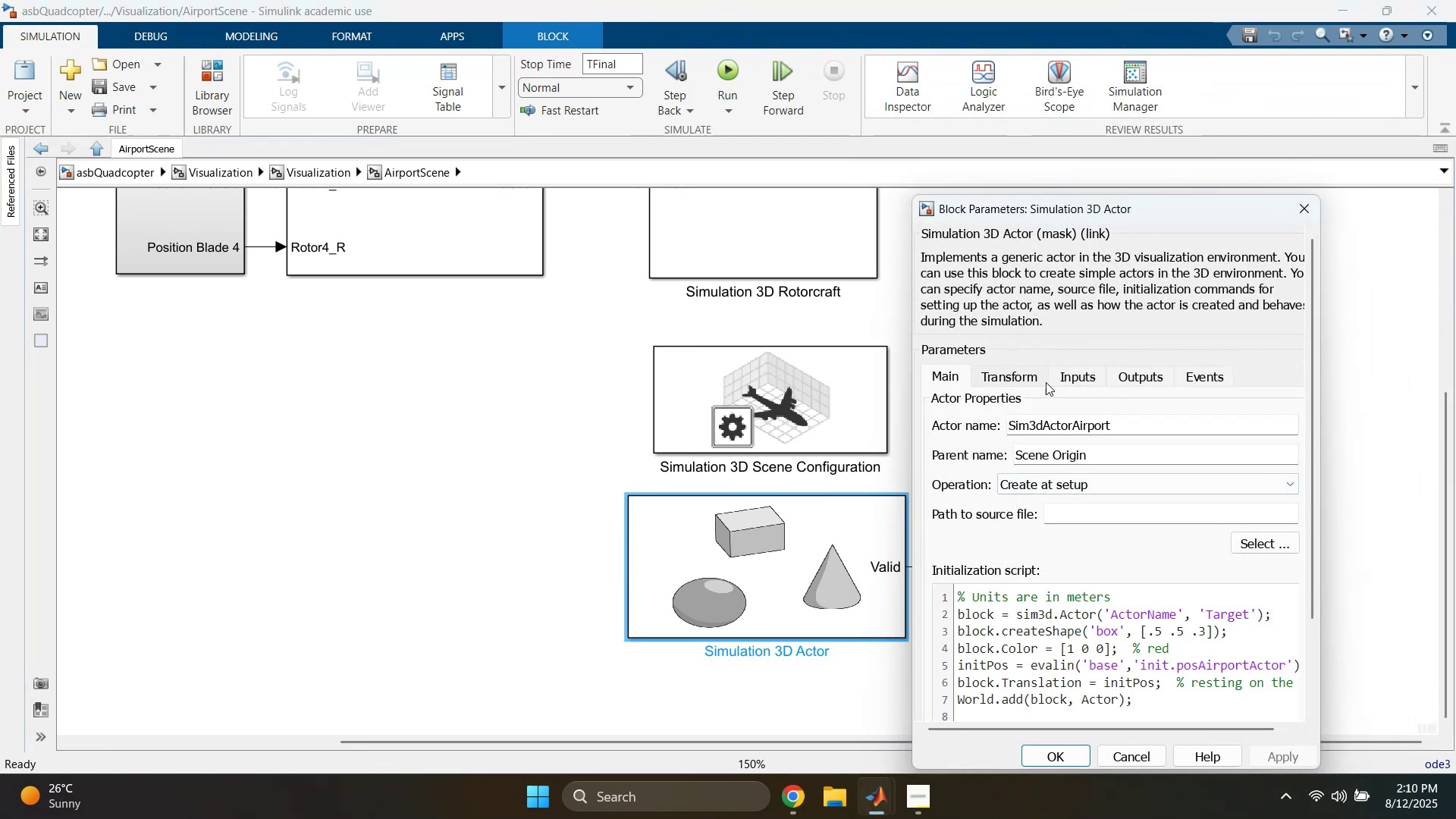 
left_click([1024, 382])
 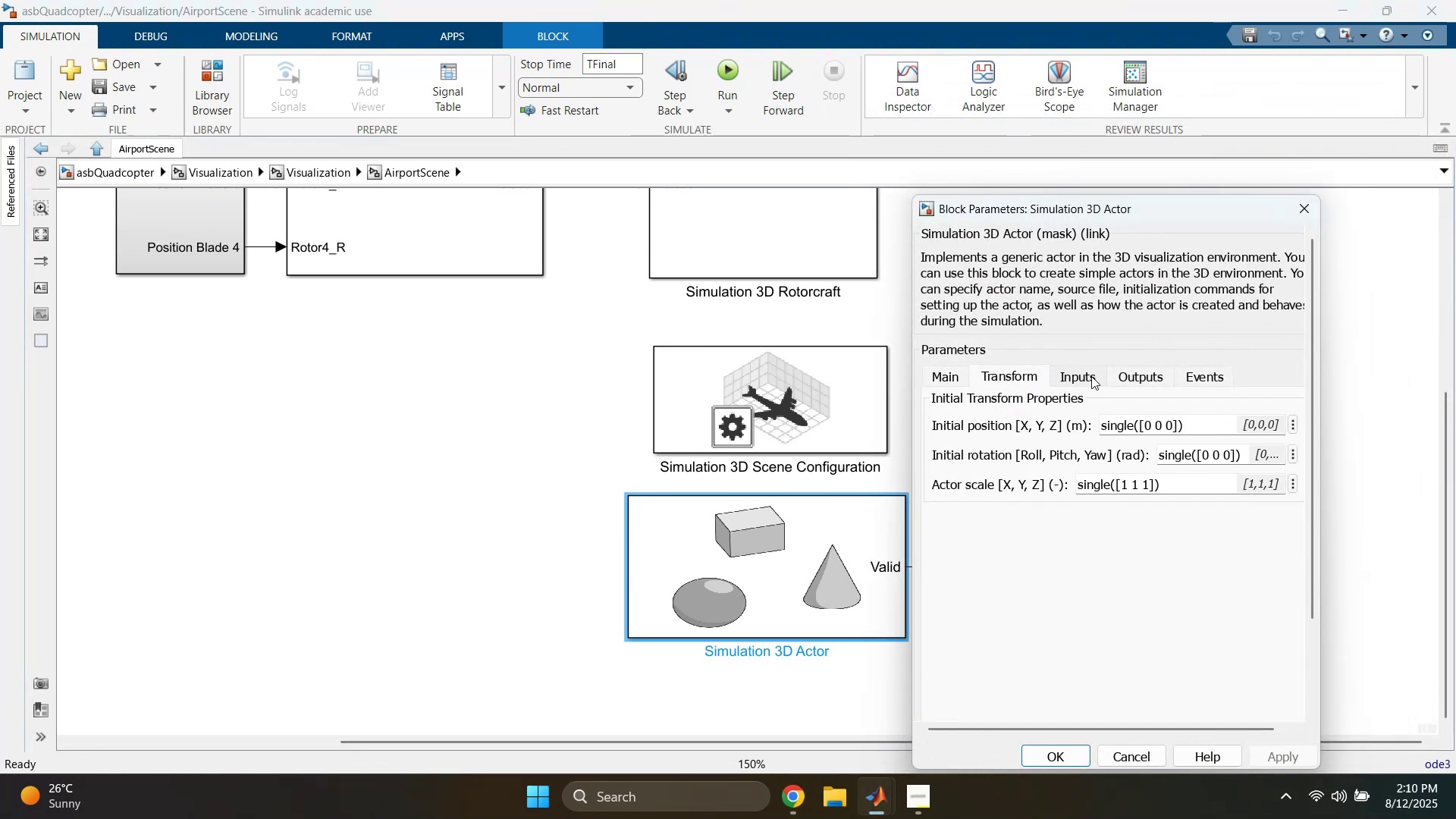 
left_click([1094, 375])
 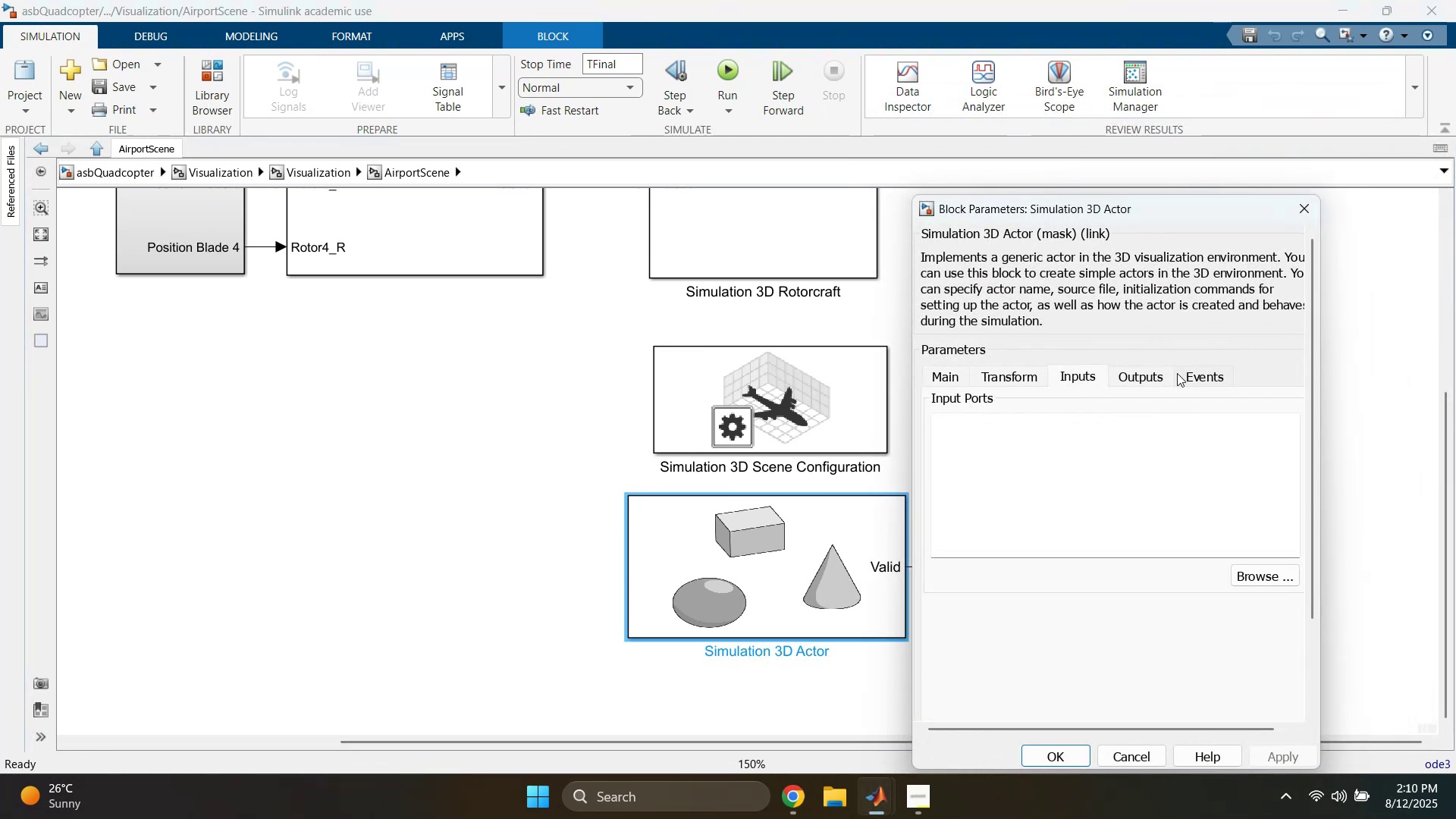 
left_click([1175, 376])
 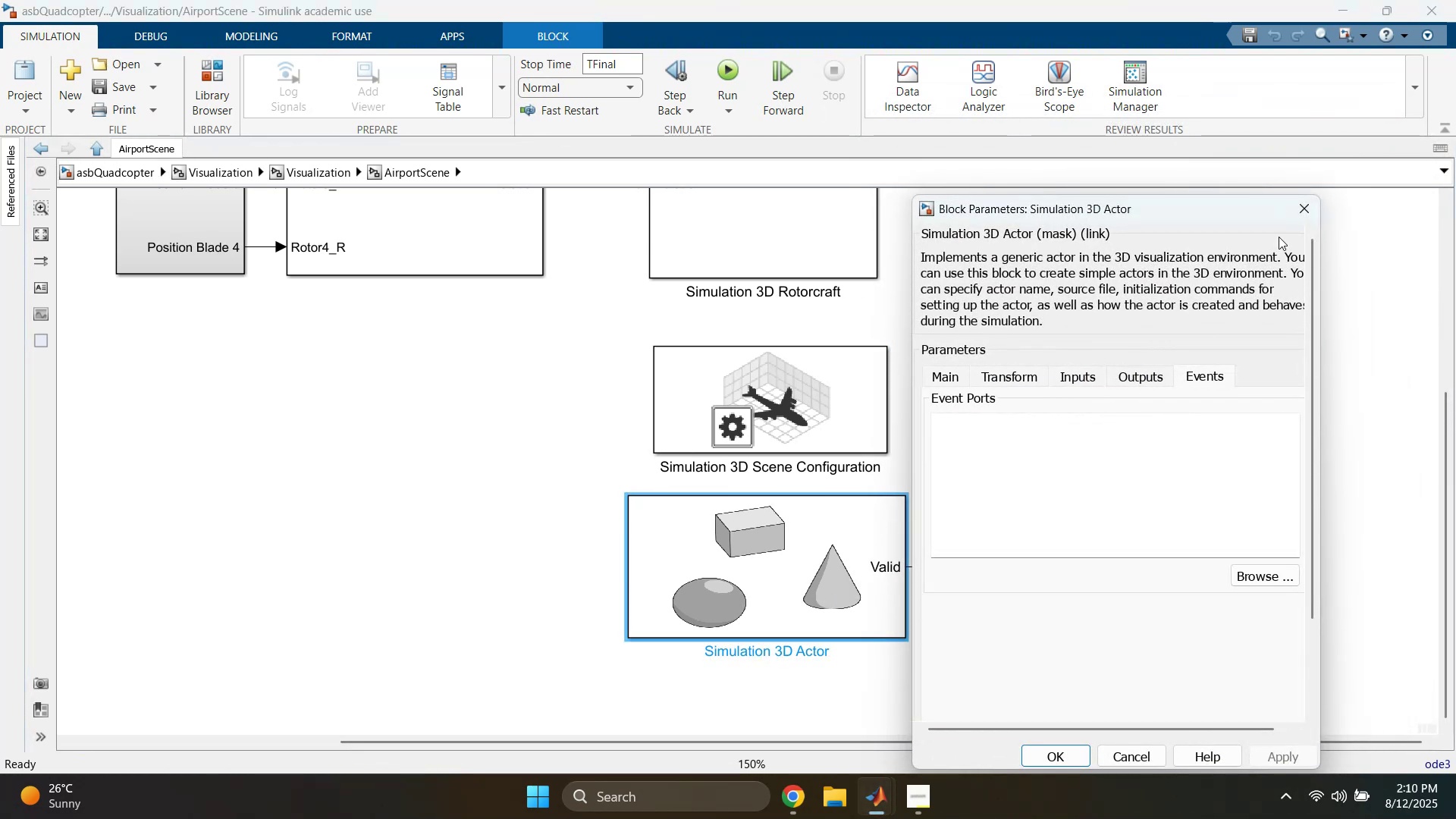 
left_click([1310, 209])
 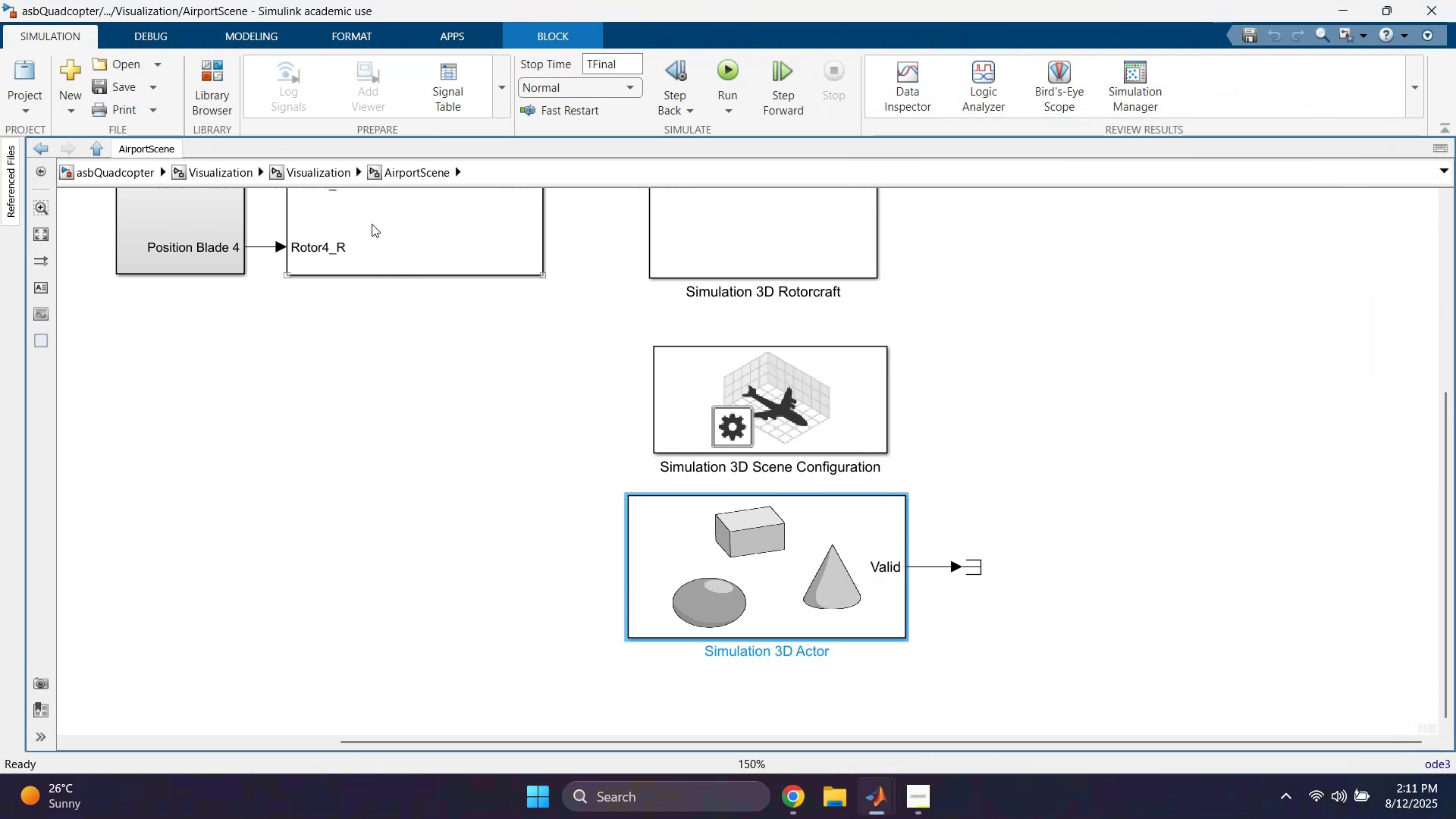 
left_click([312, 176])
 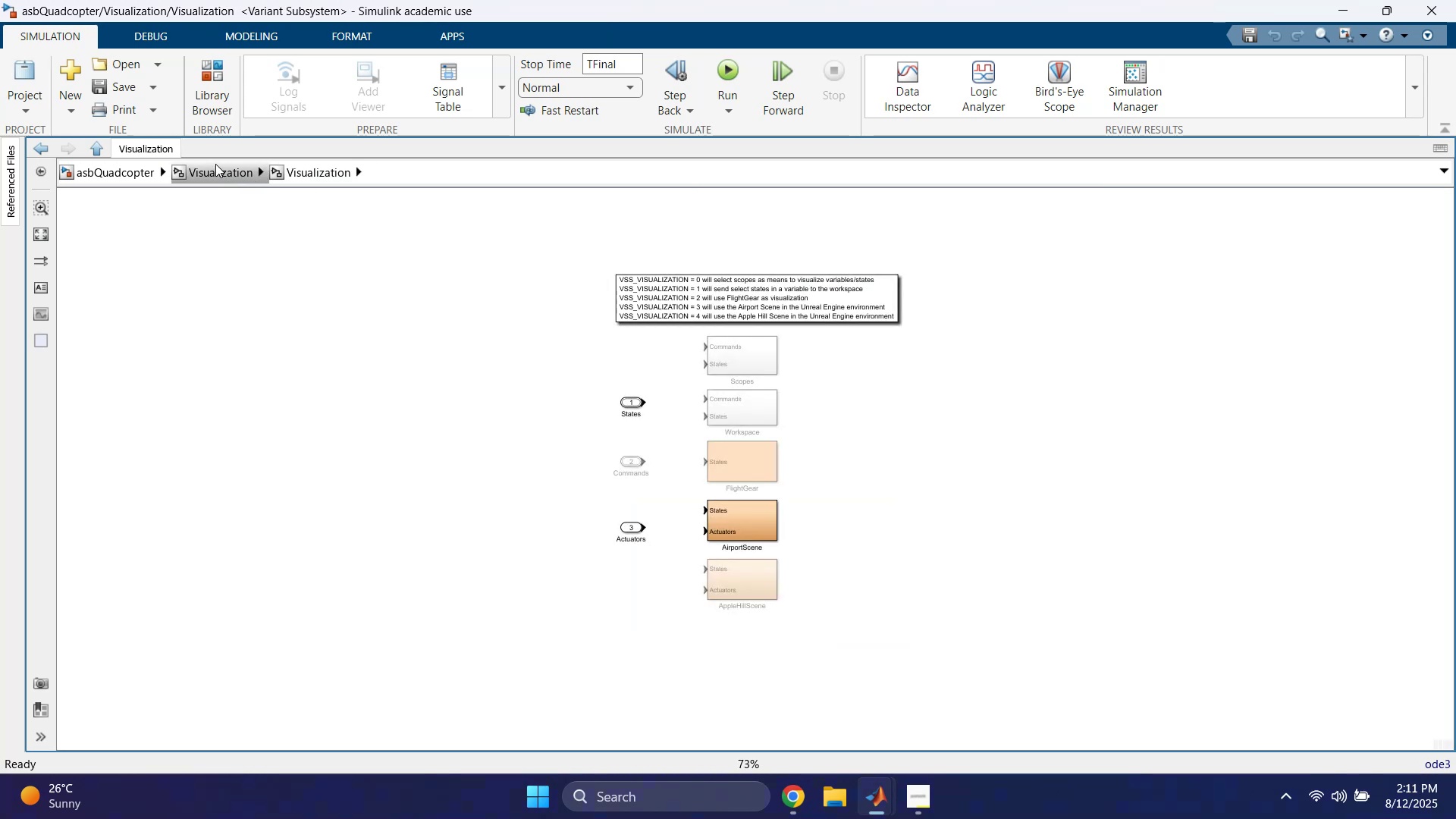 
scroll: coordinate [472, 505], scroll_direction: up, amount: 3.0
 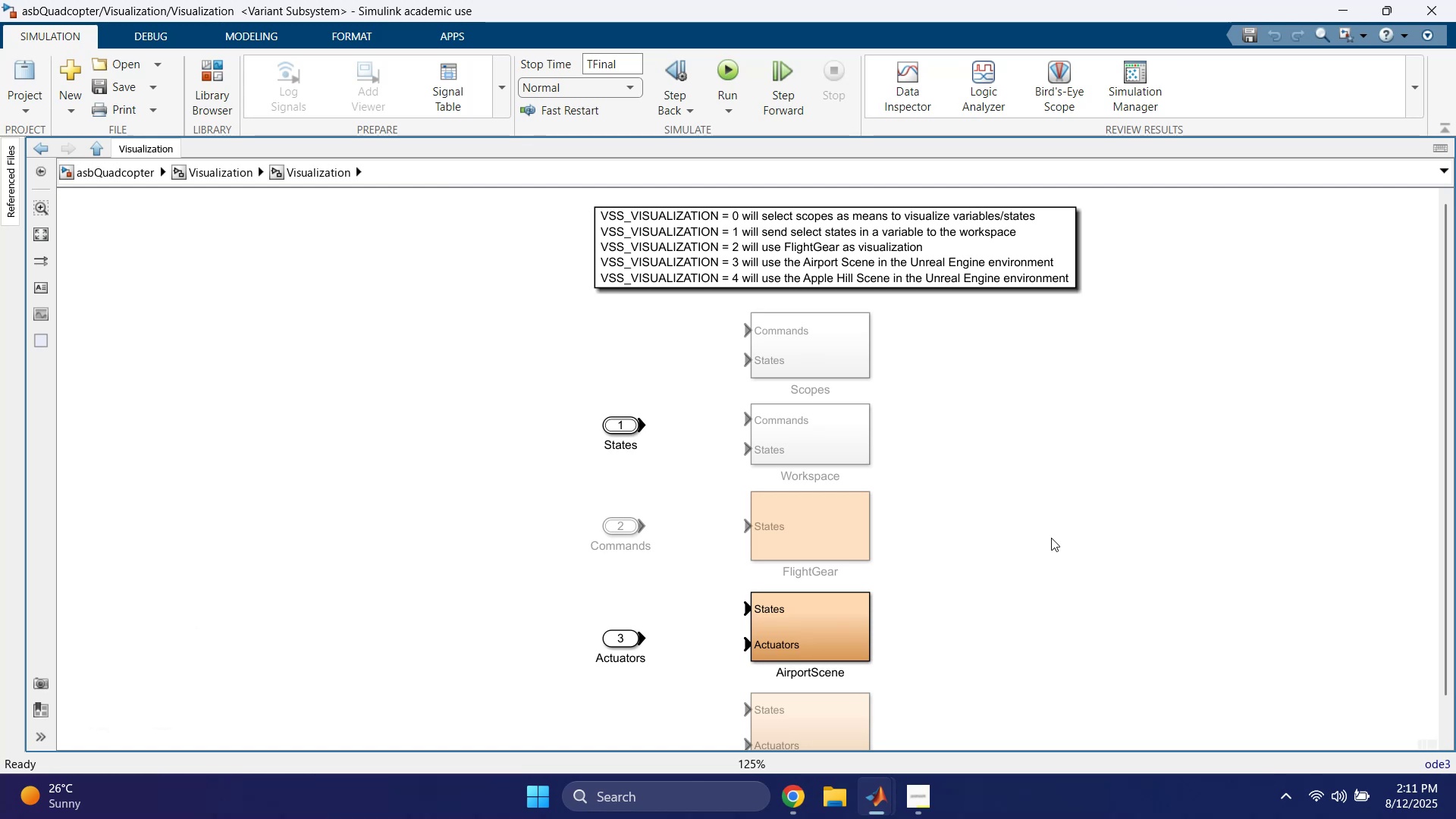 
wait(12.66)
 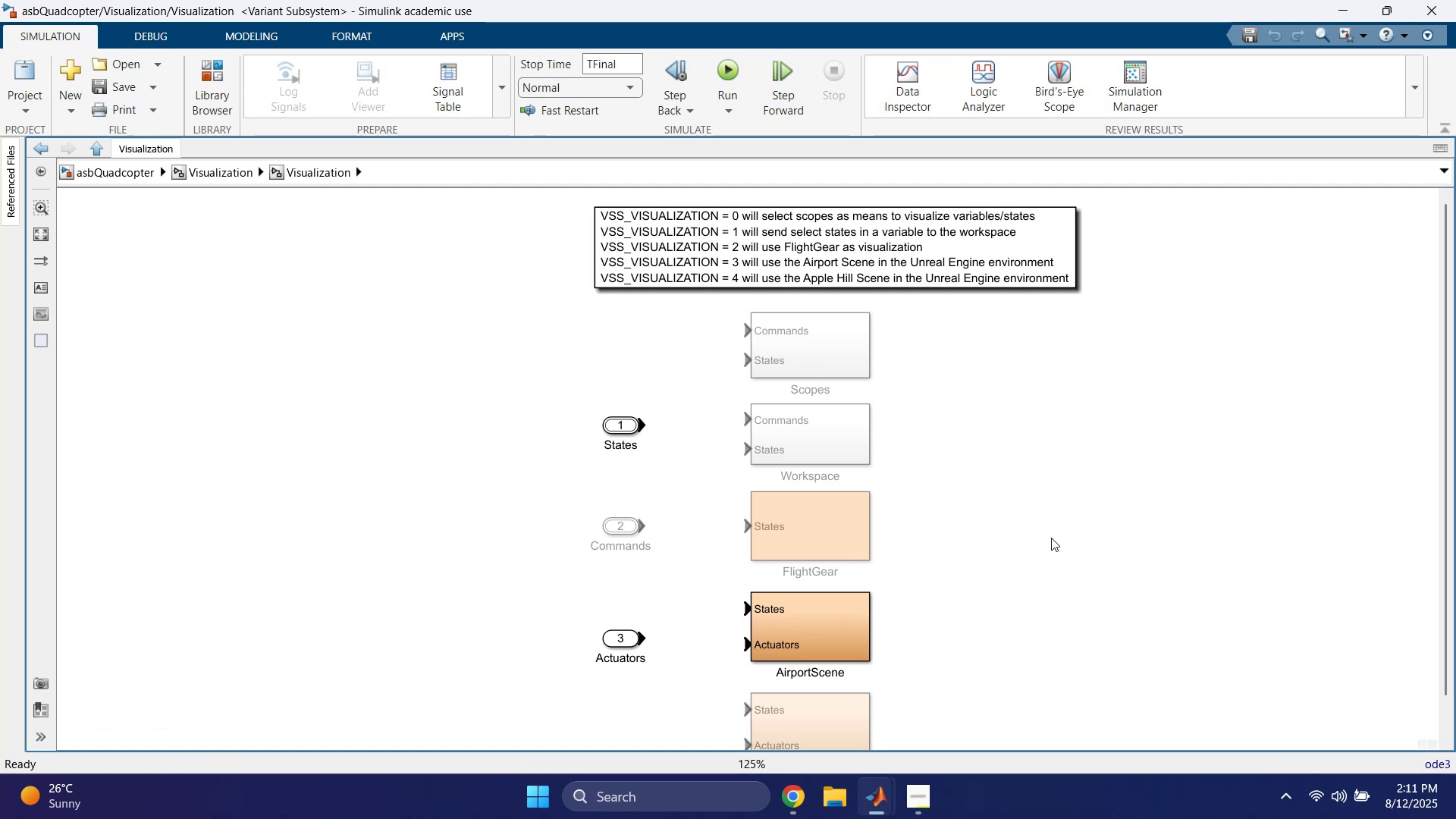 
left_click([214, 173])
 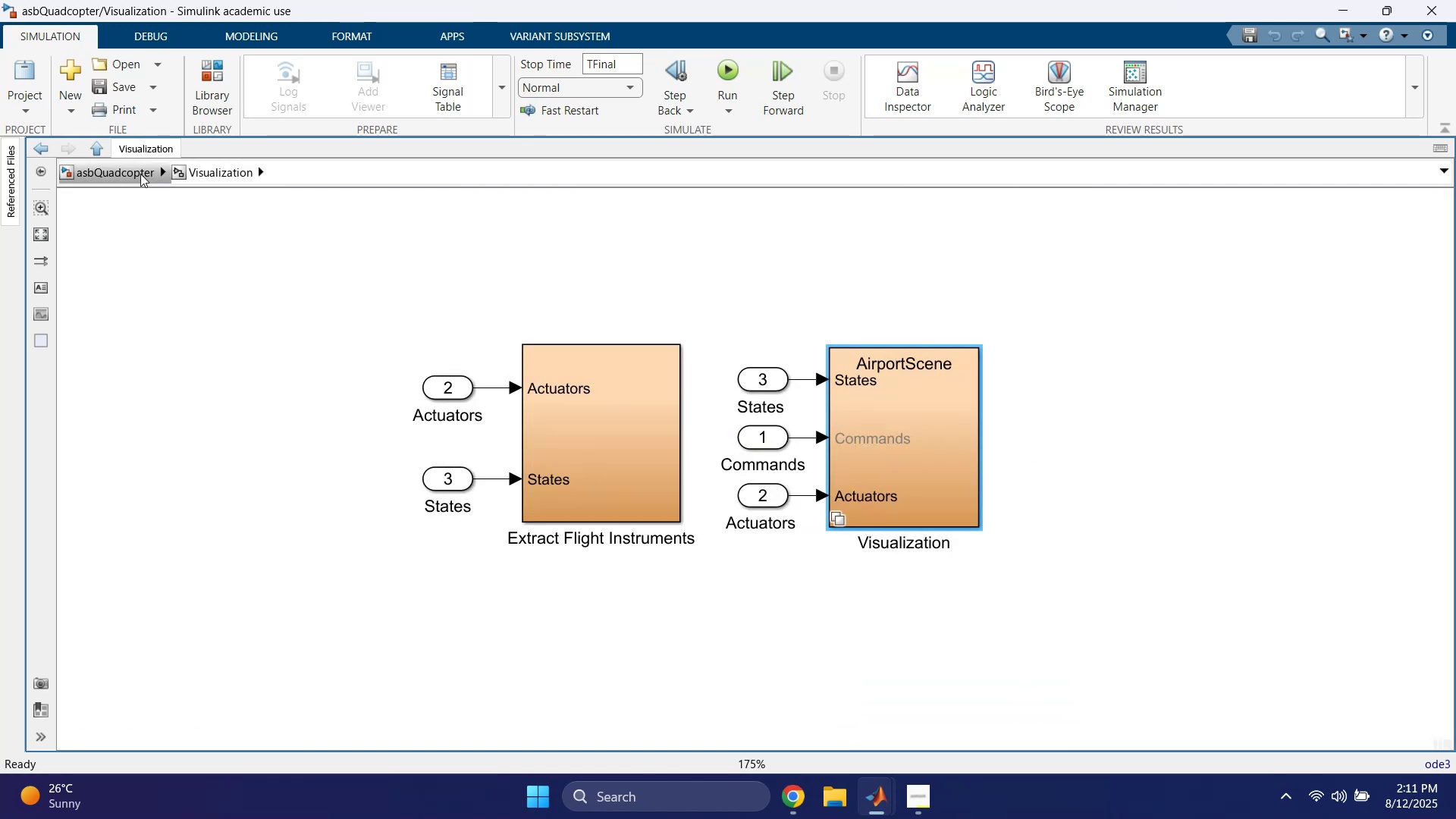 
left_click([140, 174])
 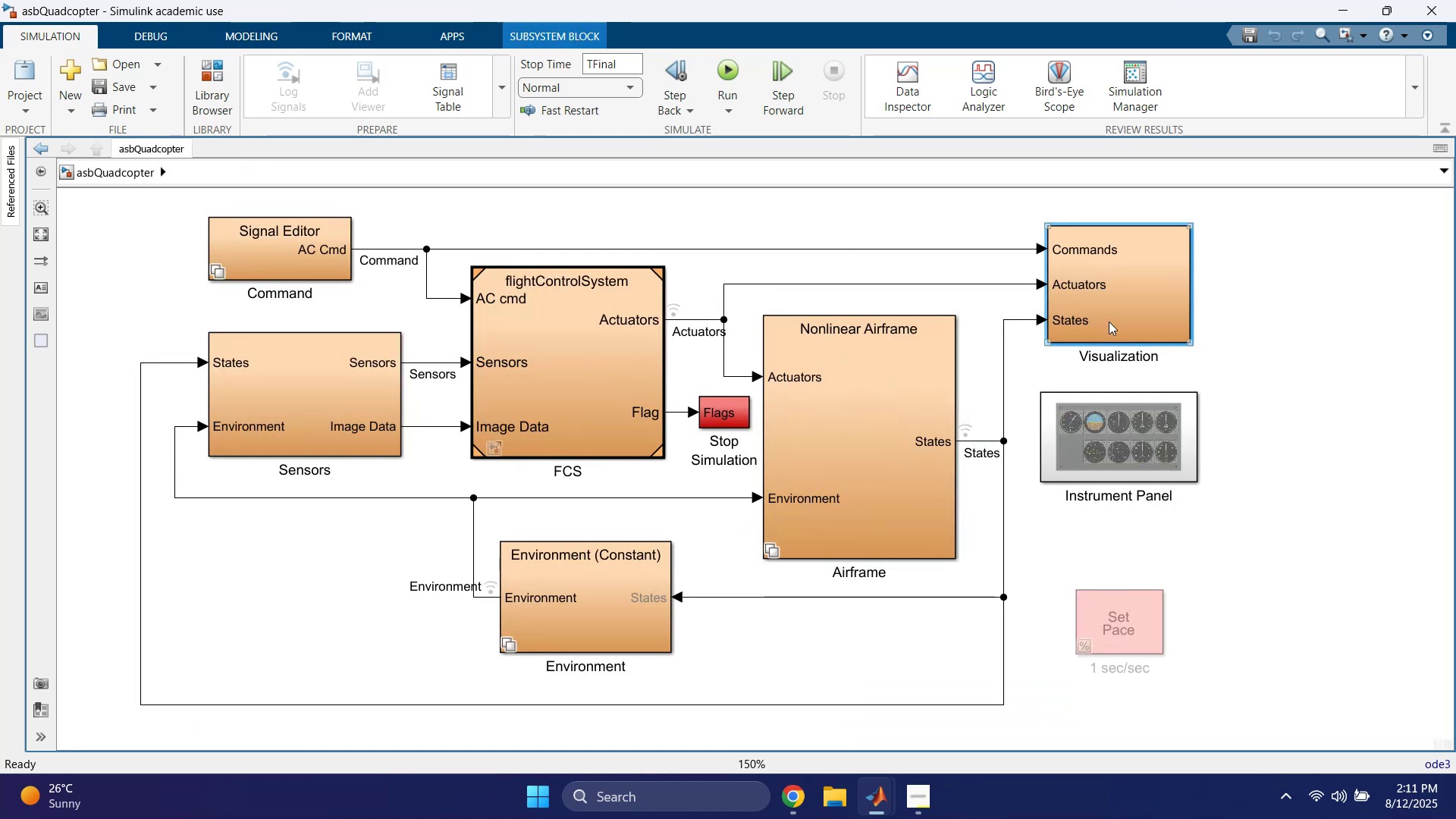 
left_click([1290, 318])
 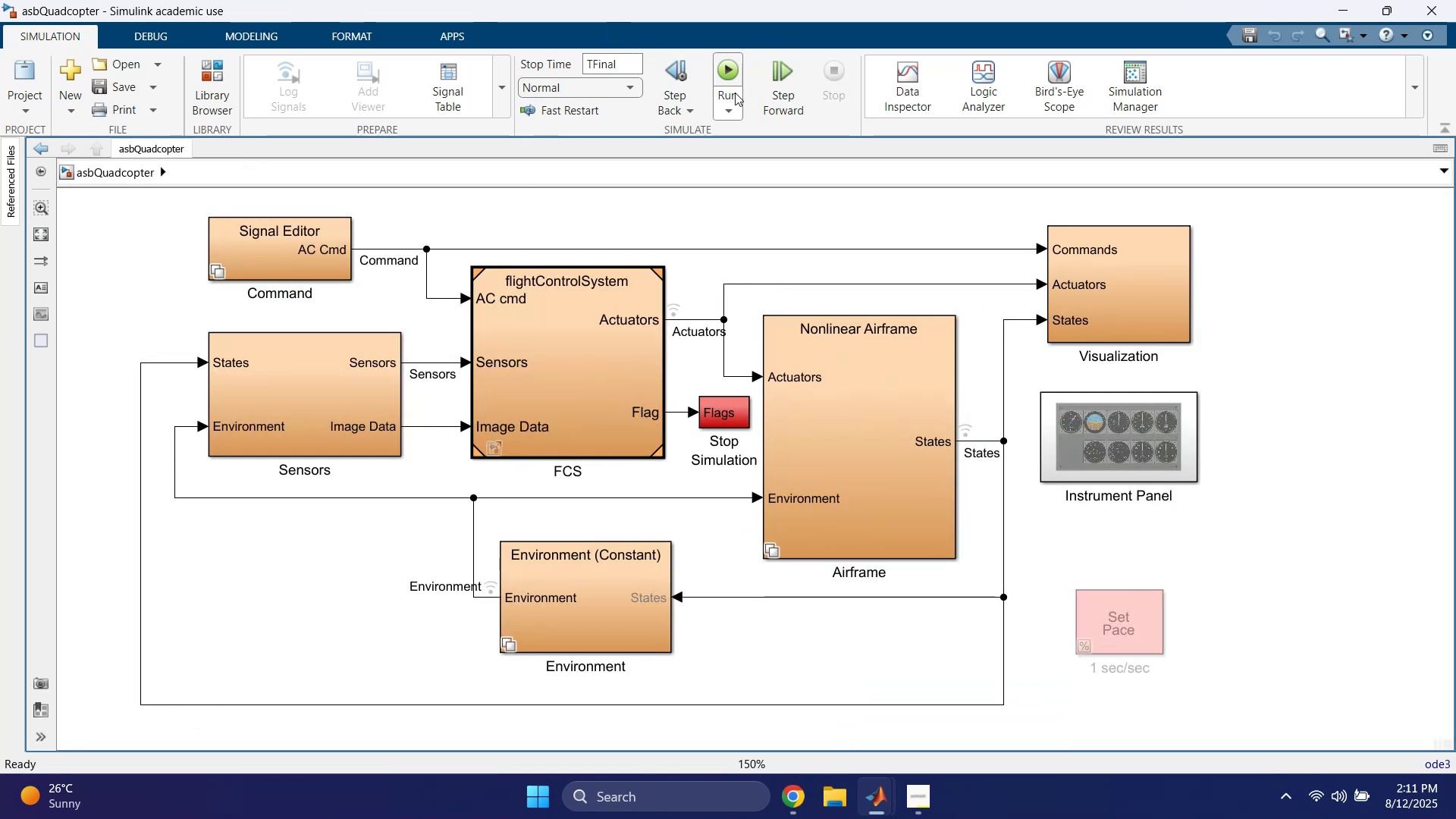 
left_click([726, 78])
 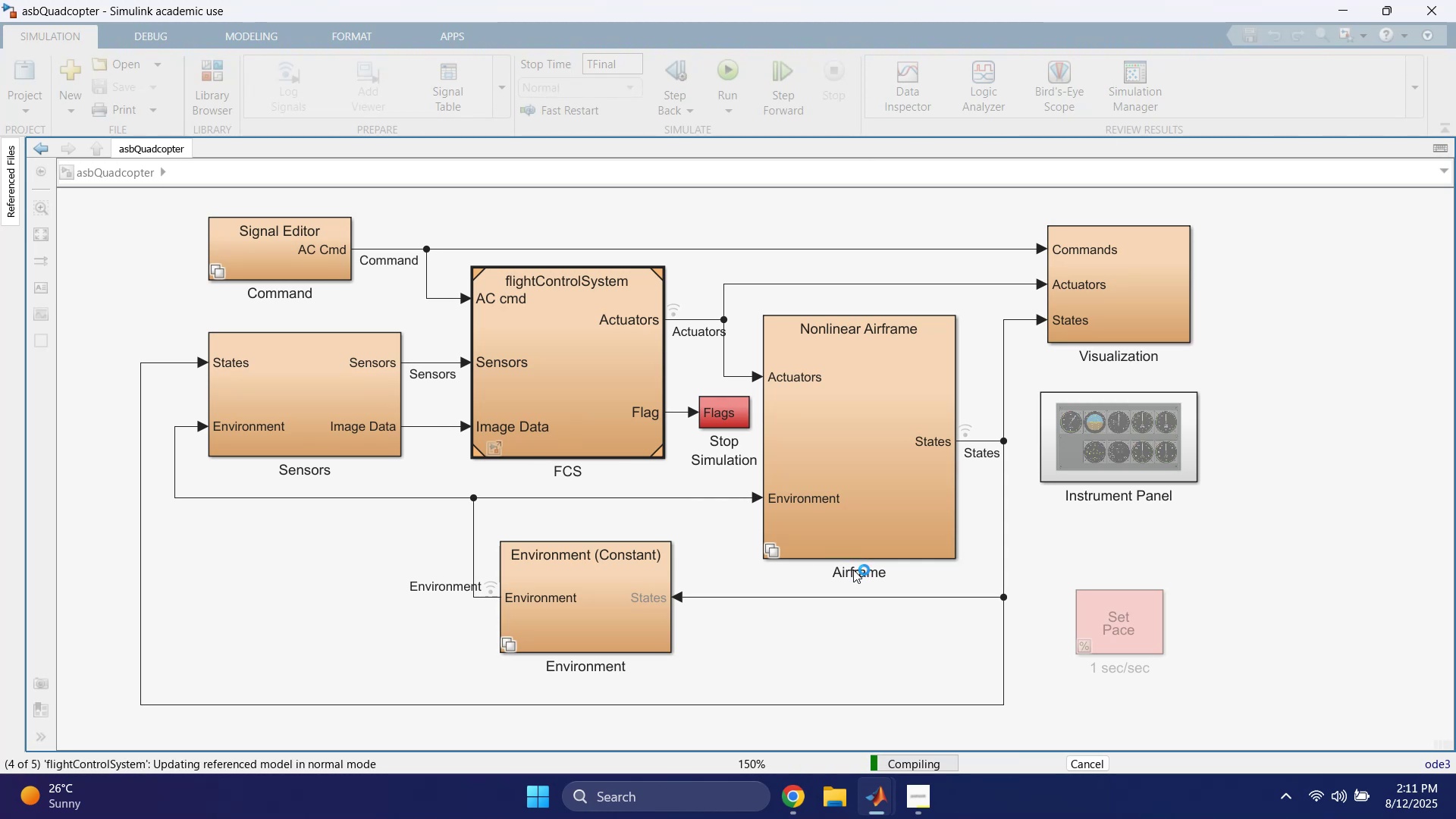 
wait(20.92)
 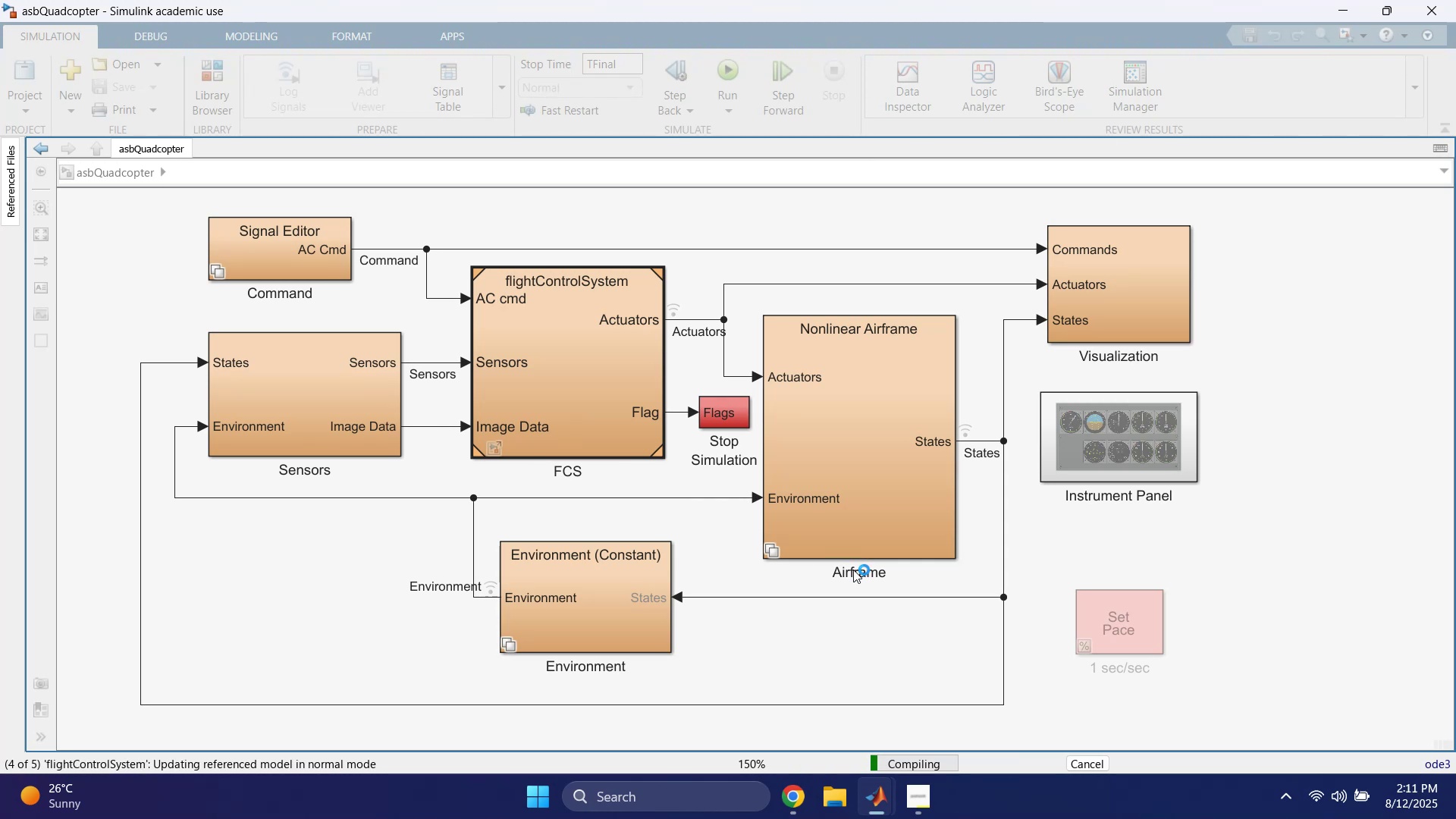 
left_click([590, 617])
 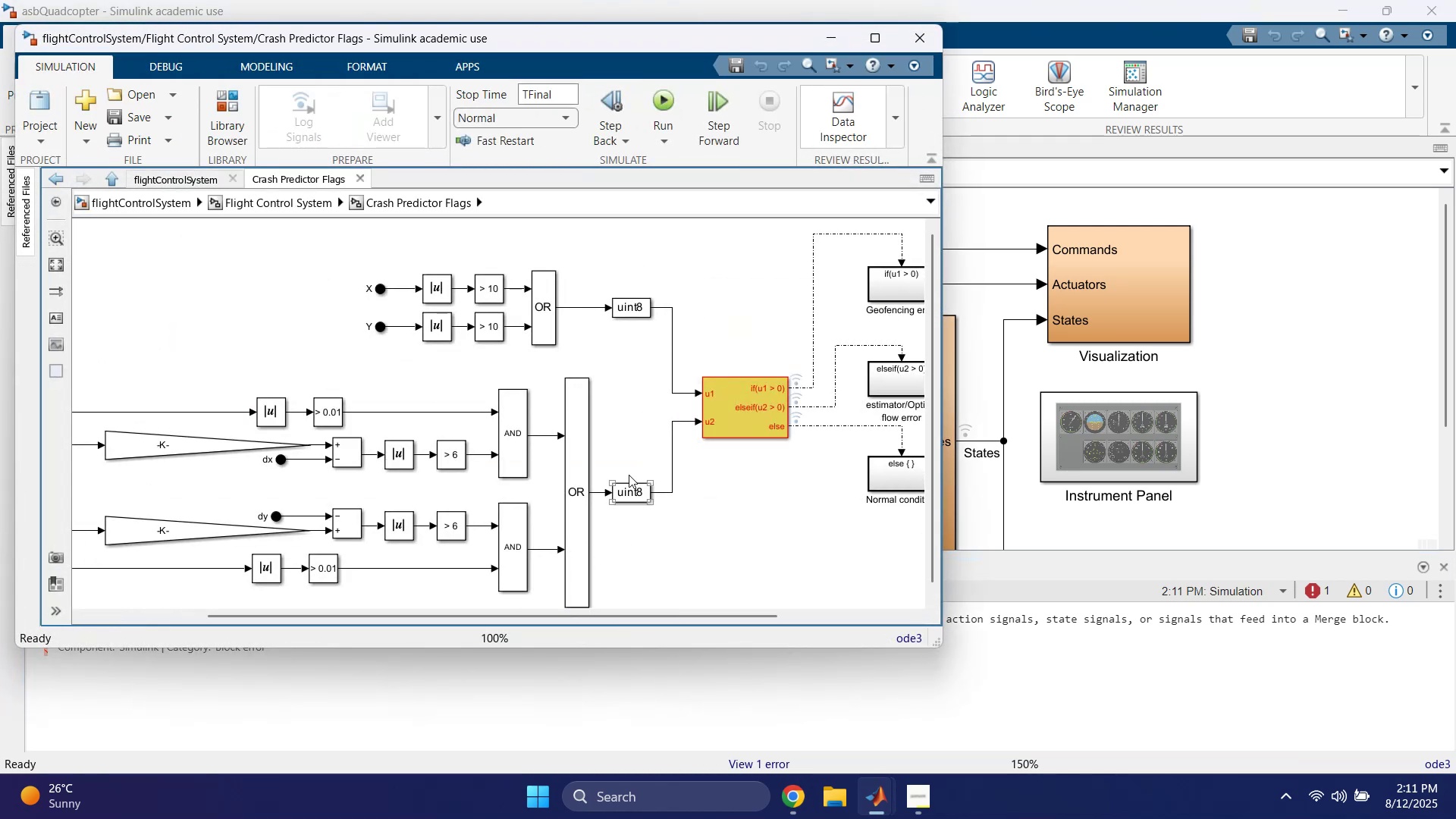 
left_click_drag(start_coordinate=[659, 48], to_coordinate=[958, 0])
 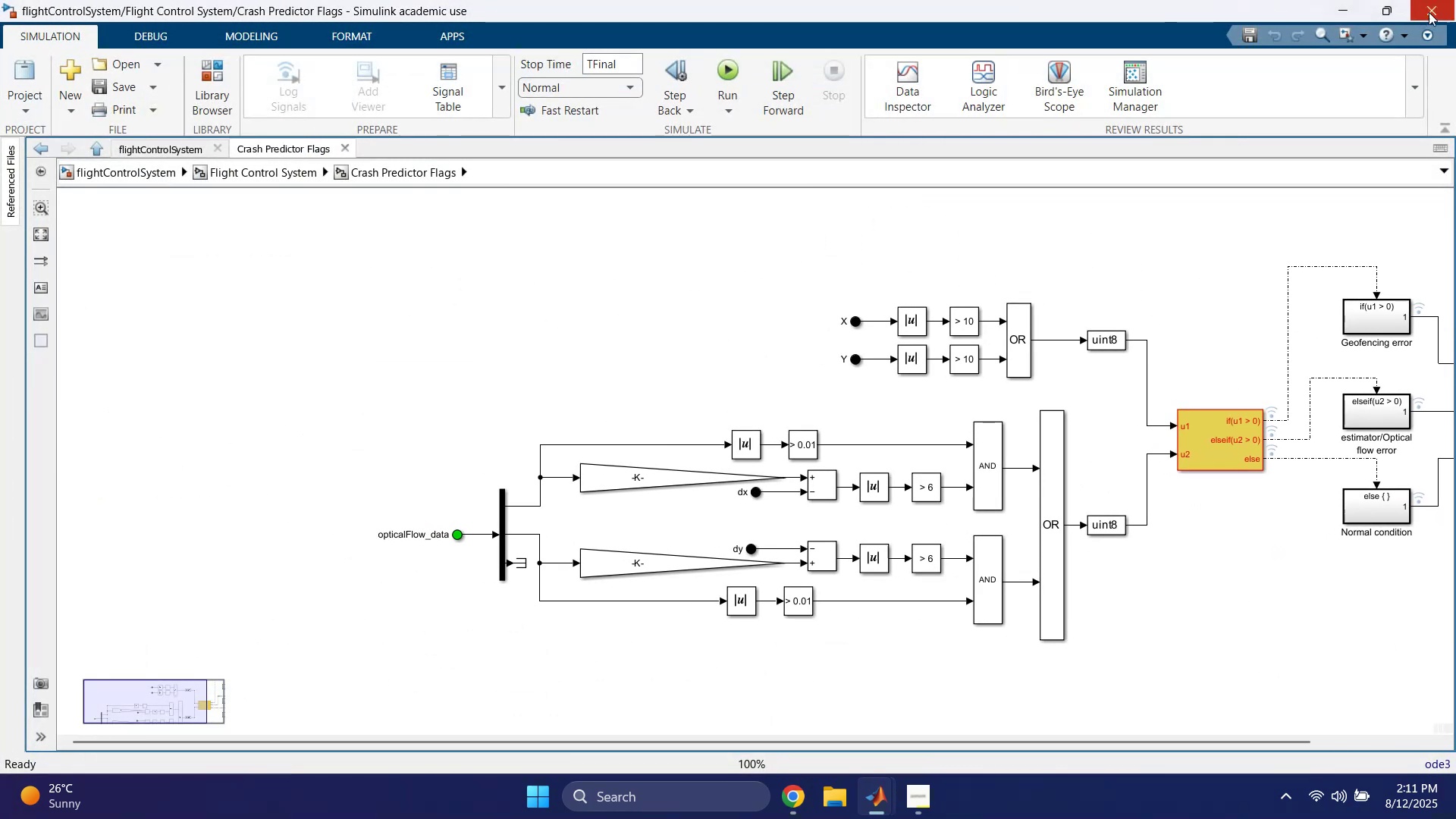 
left_click([280, 169])
 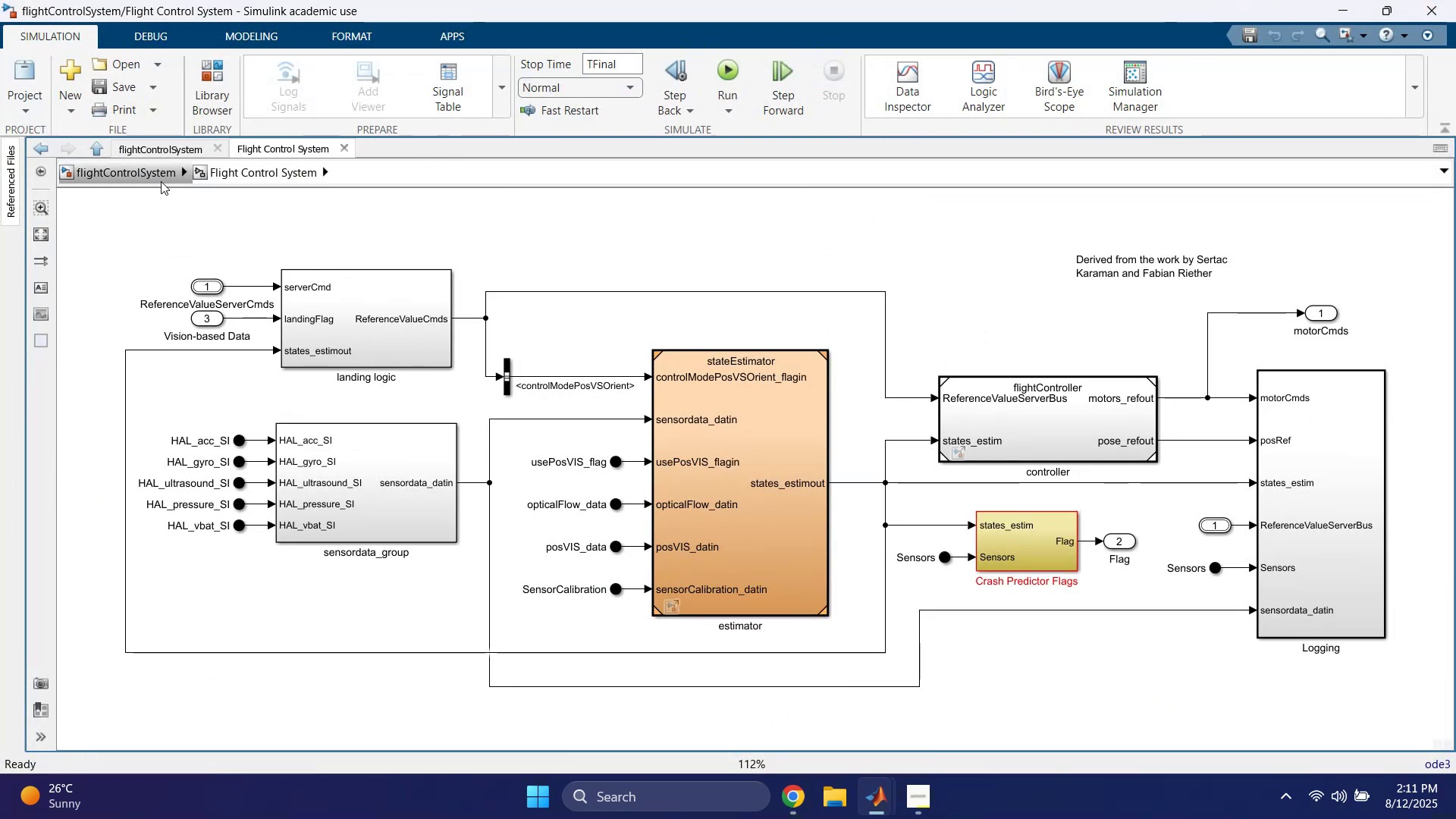 
left_click([161, 181])
 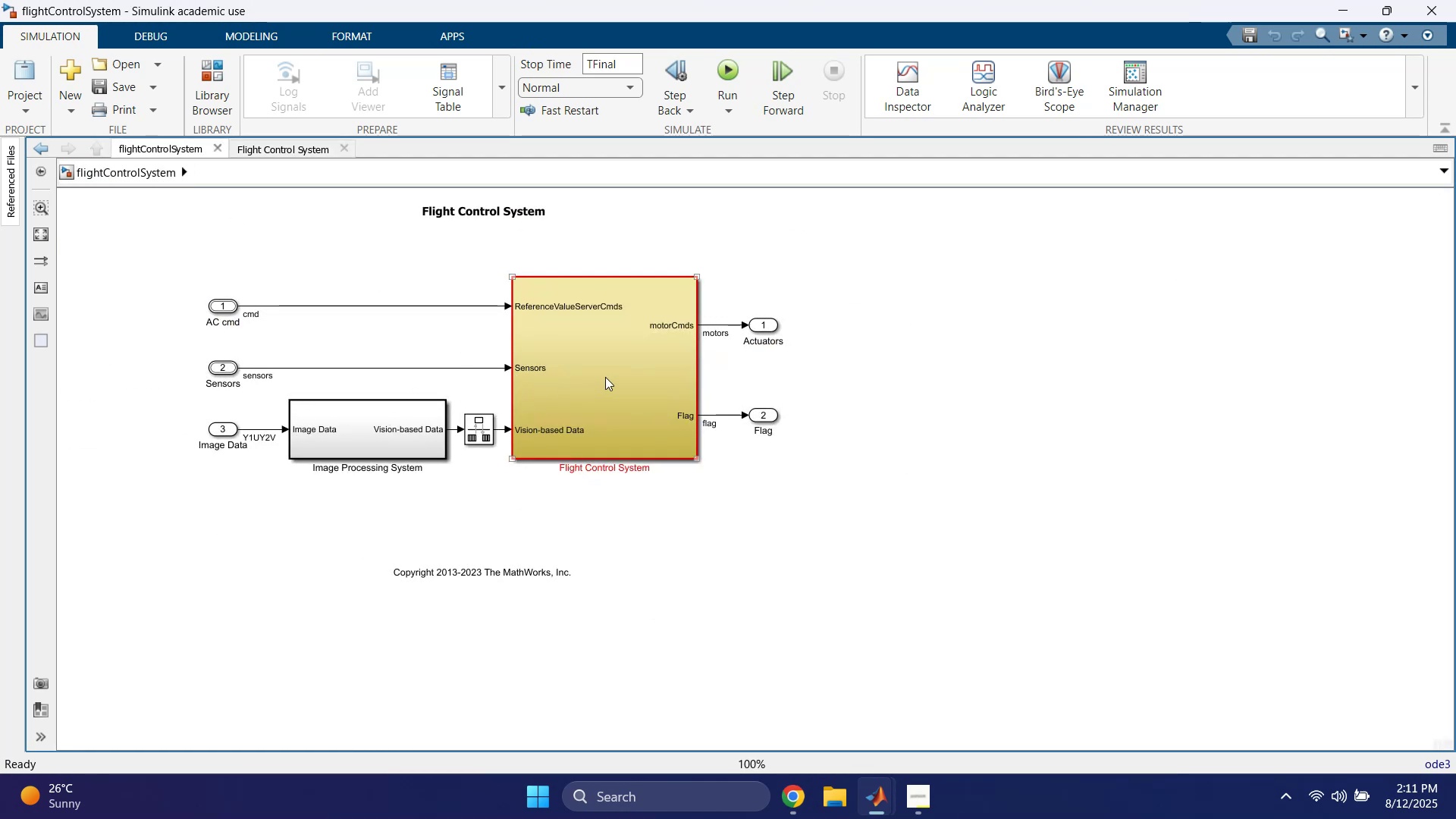 
left_click([281, 152])
 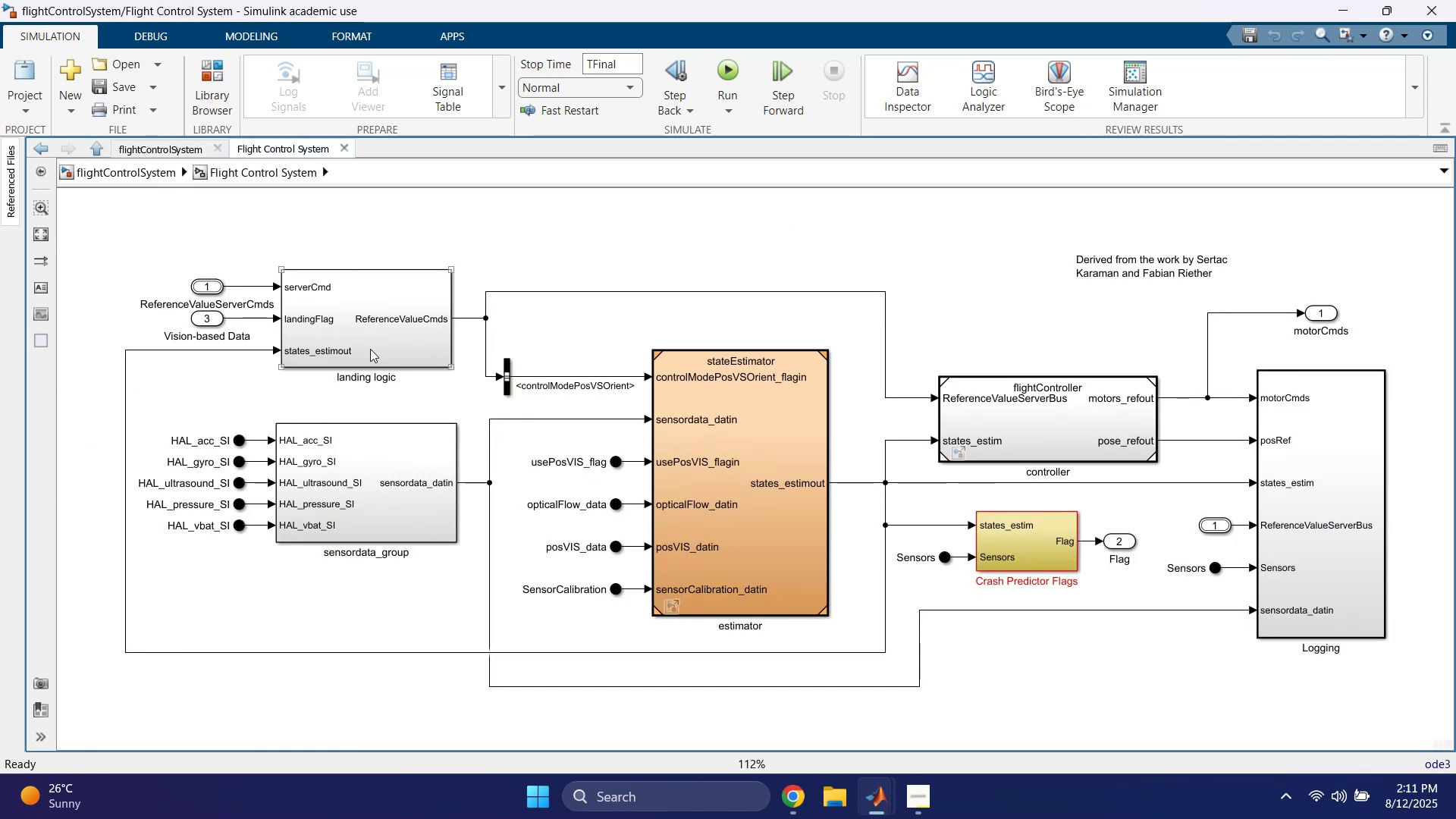 
left_click([370, 349])
 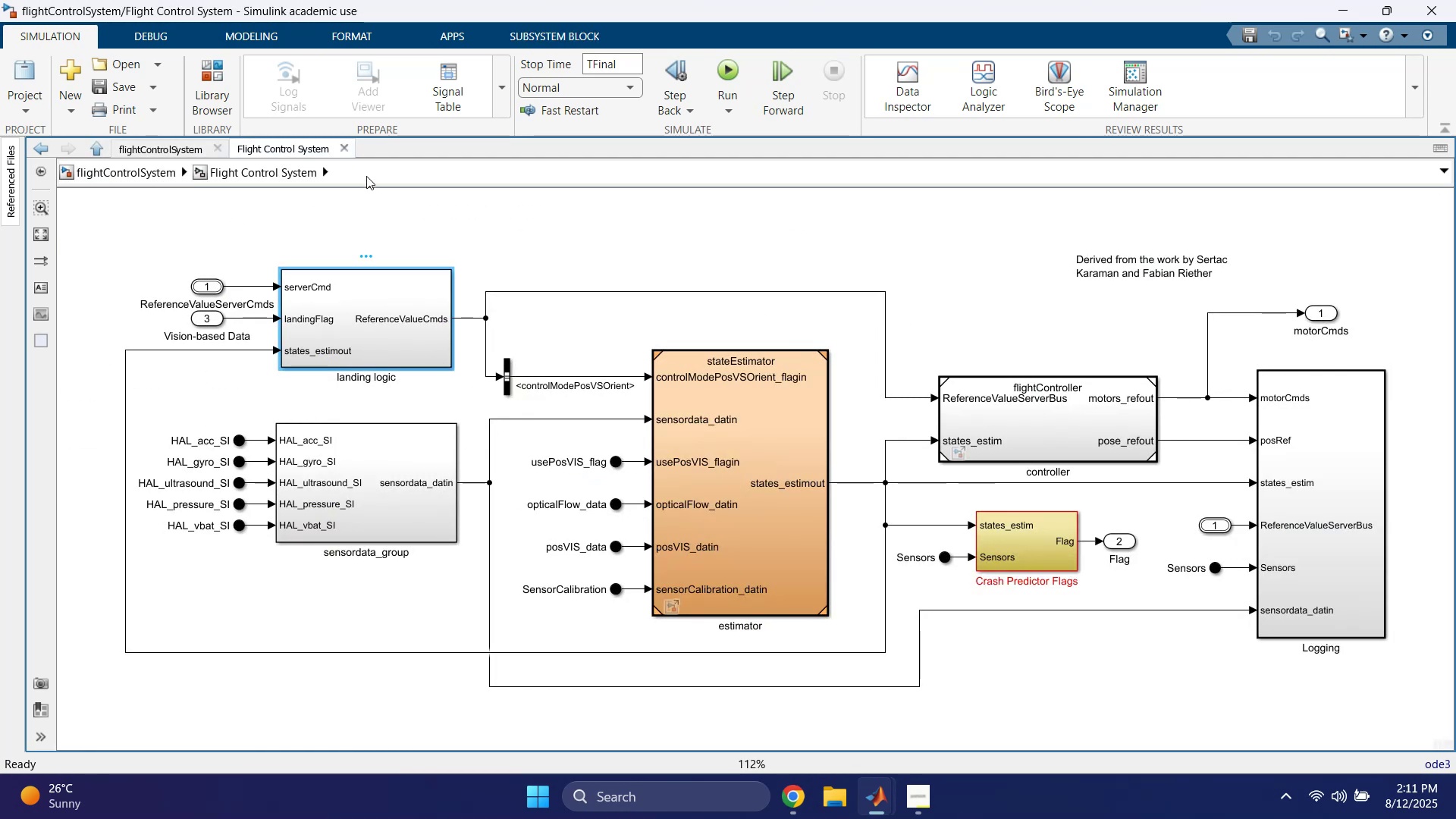 
left_click([348, 149])
 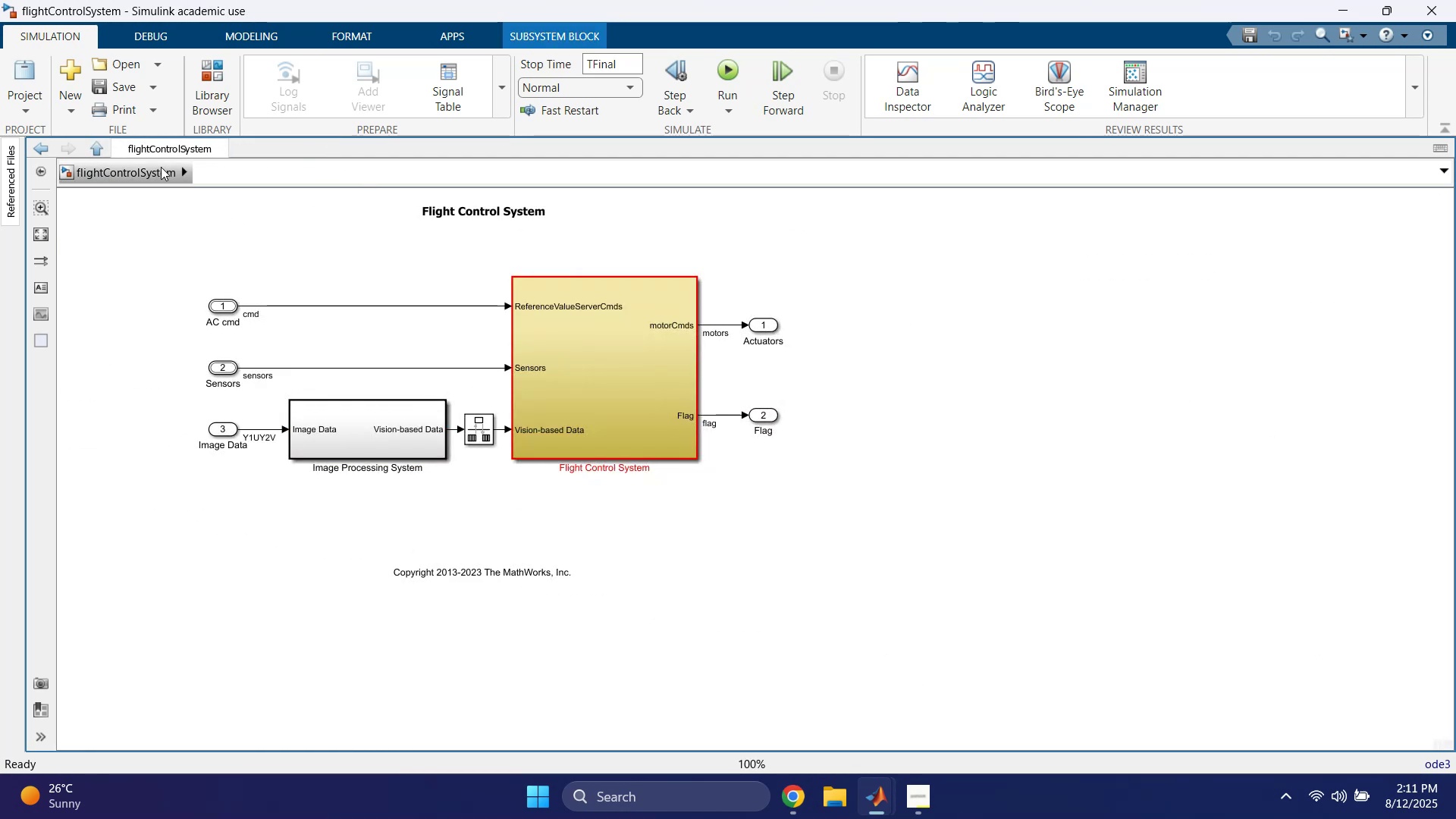 
left_click([145, 172])
 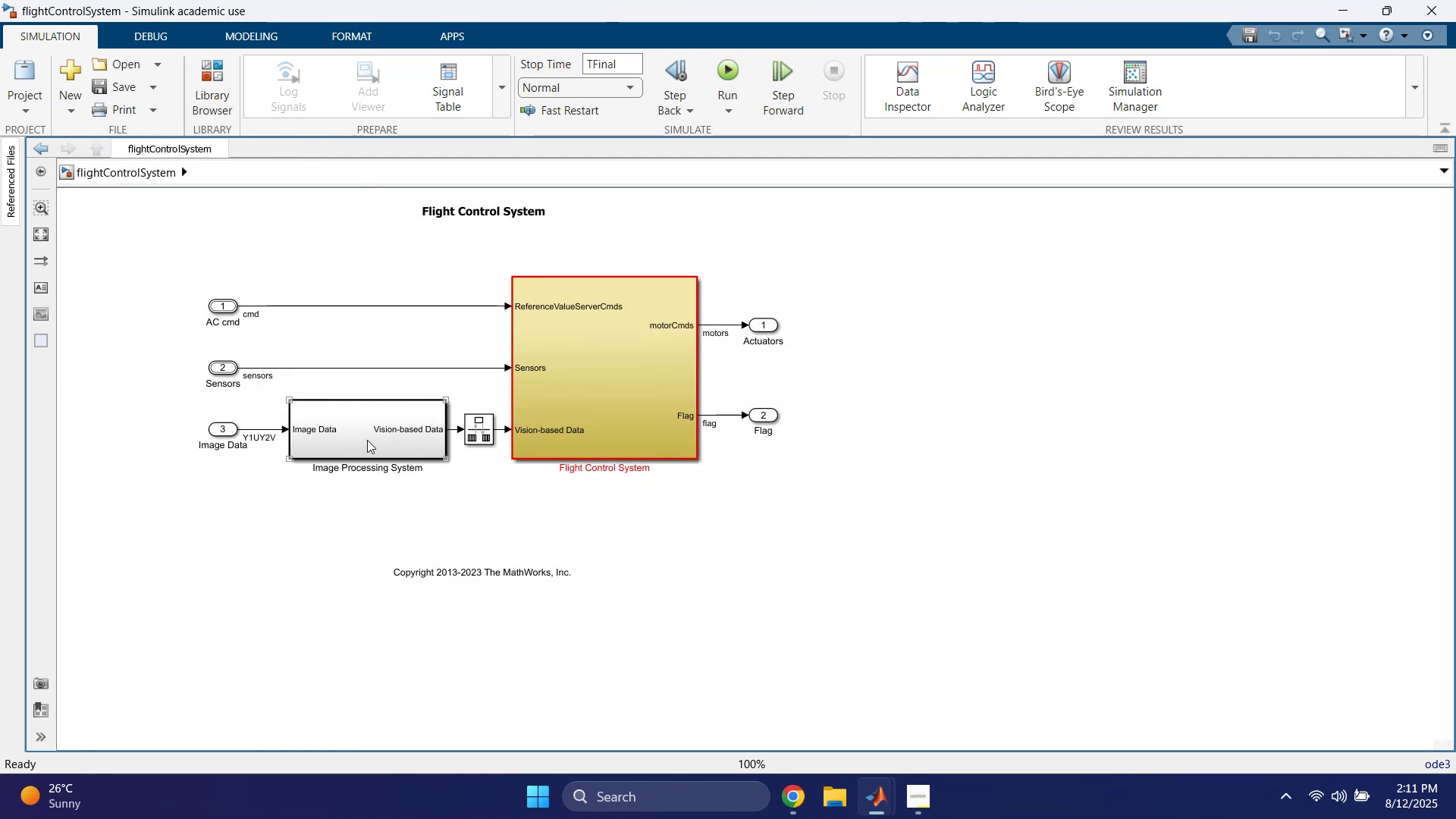 
double_click([367, 440])
 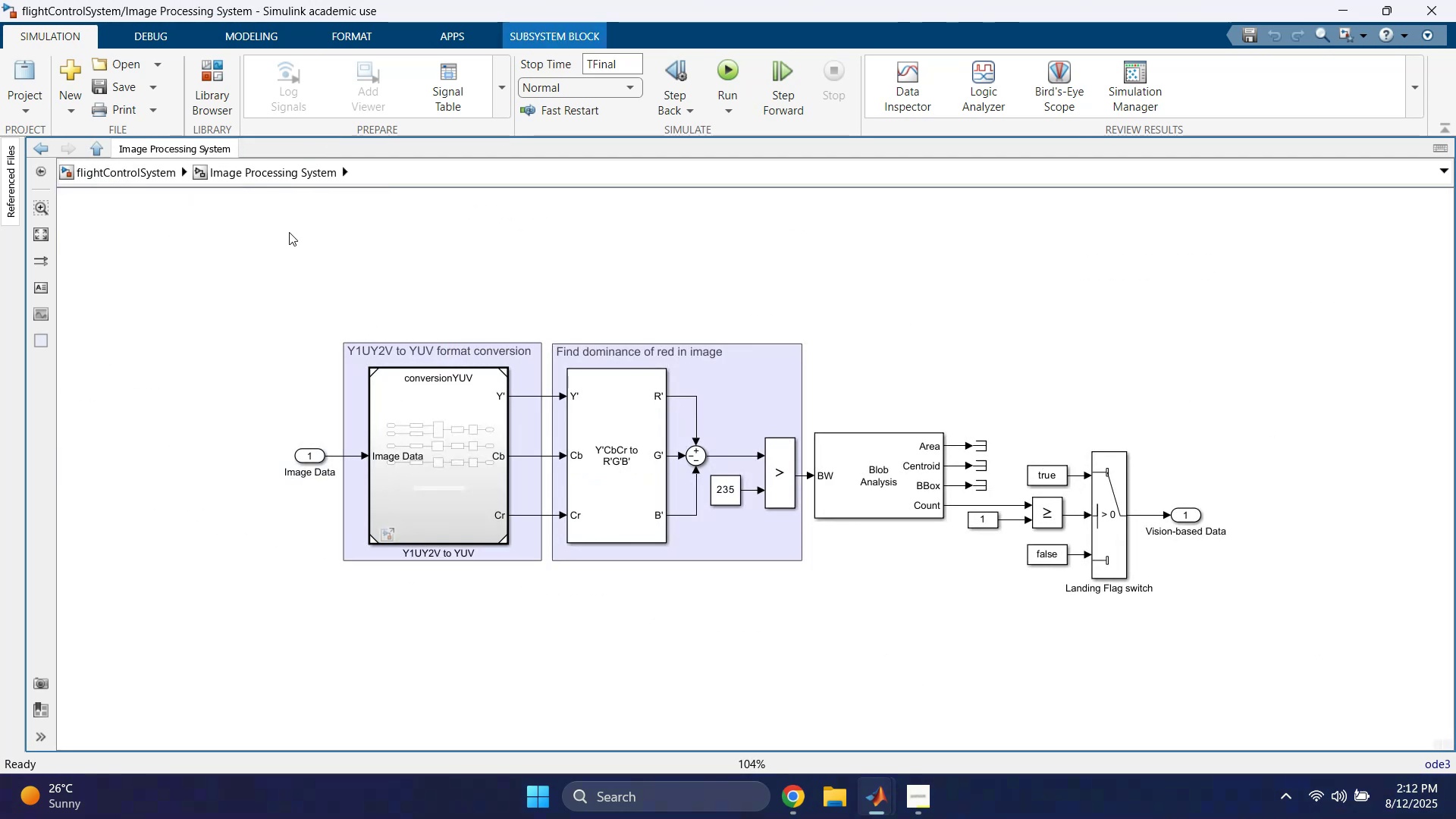 
left_click([121, 177])
 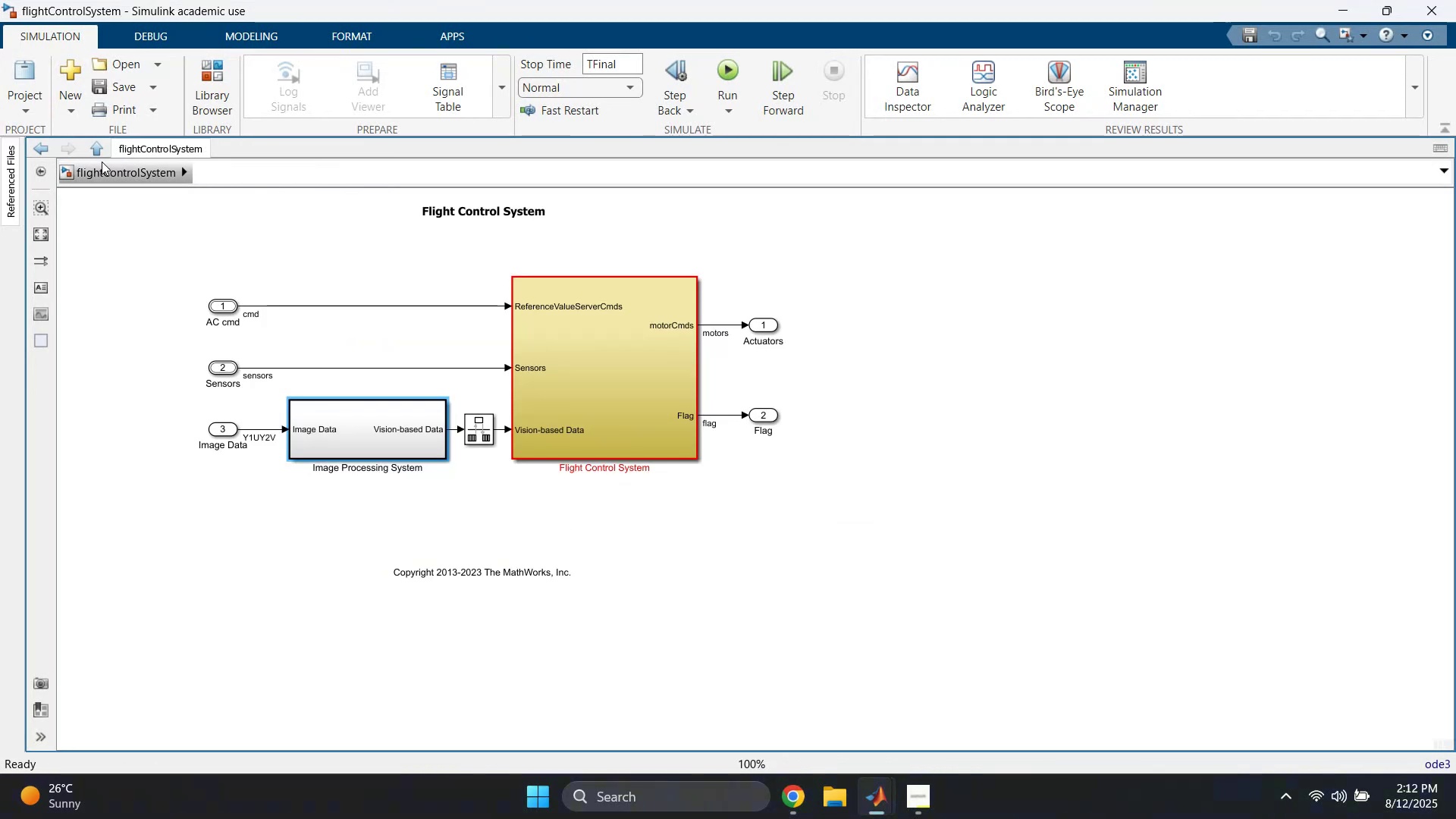 
left_click([102, 152])
 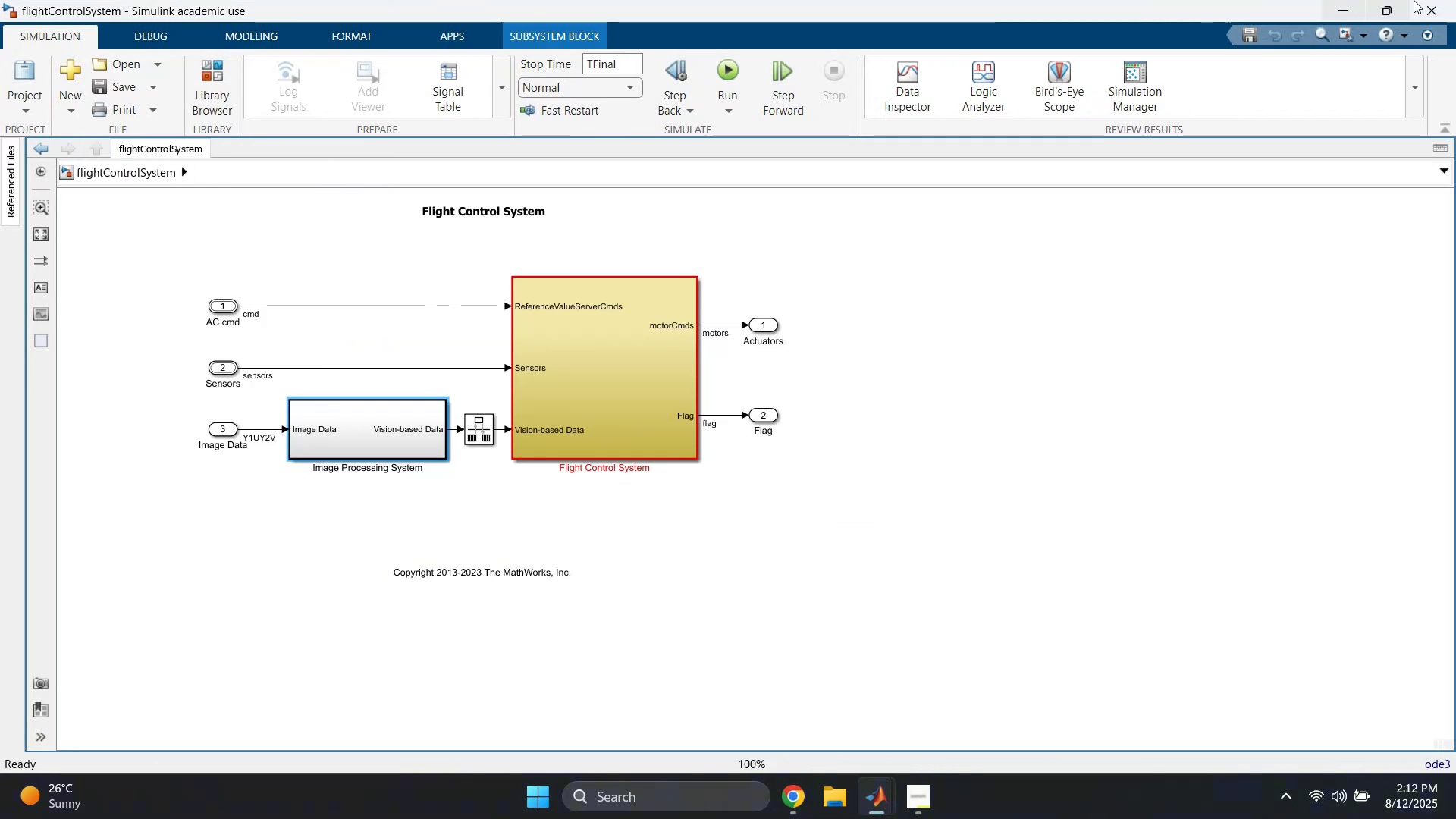 
left_click([1449, 3])
 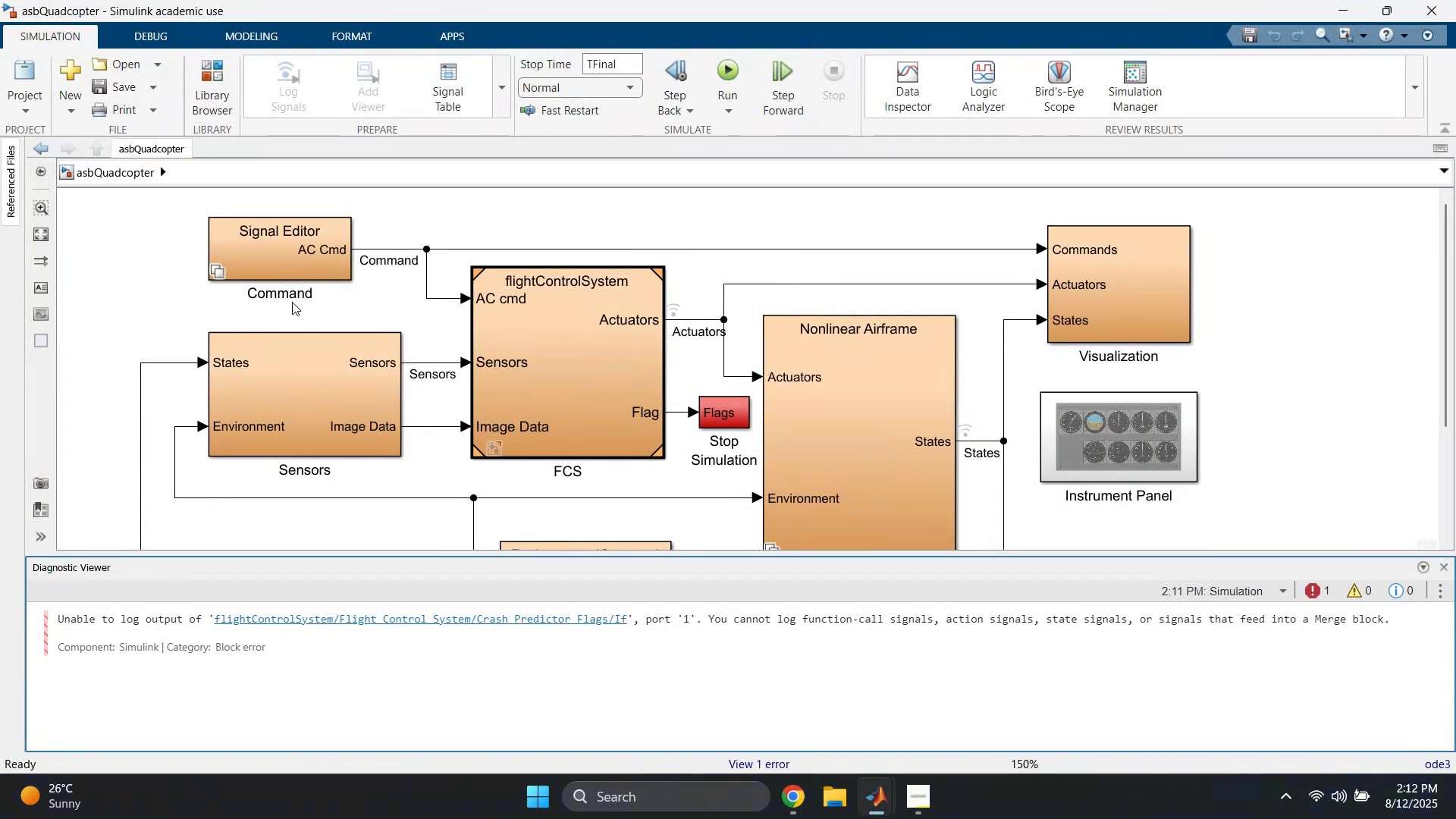 
double_click([267, 253])
 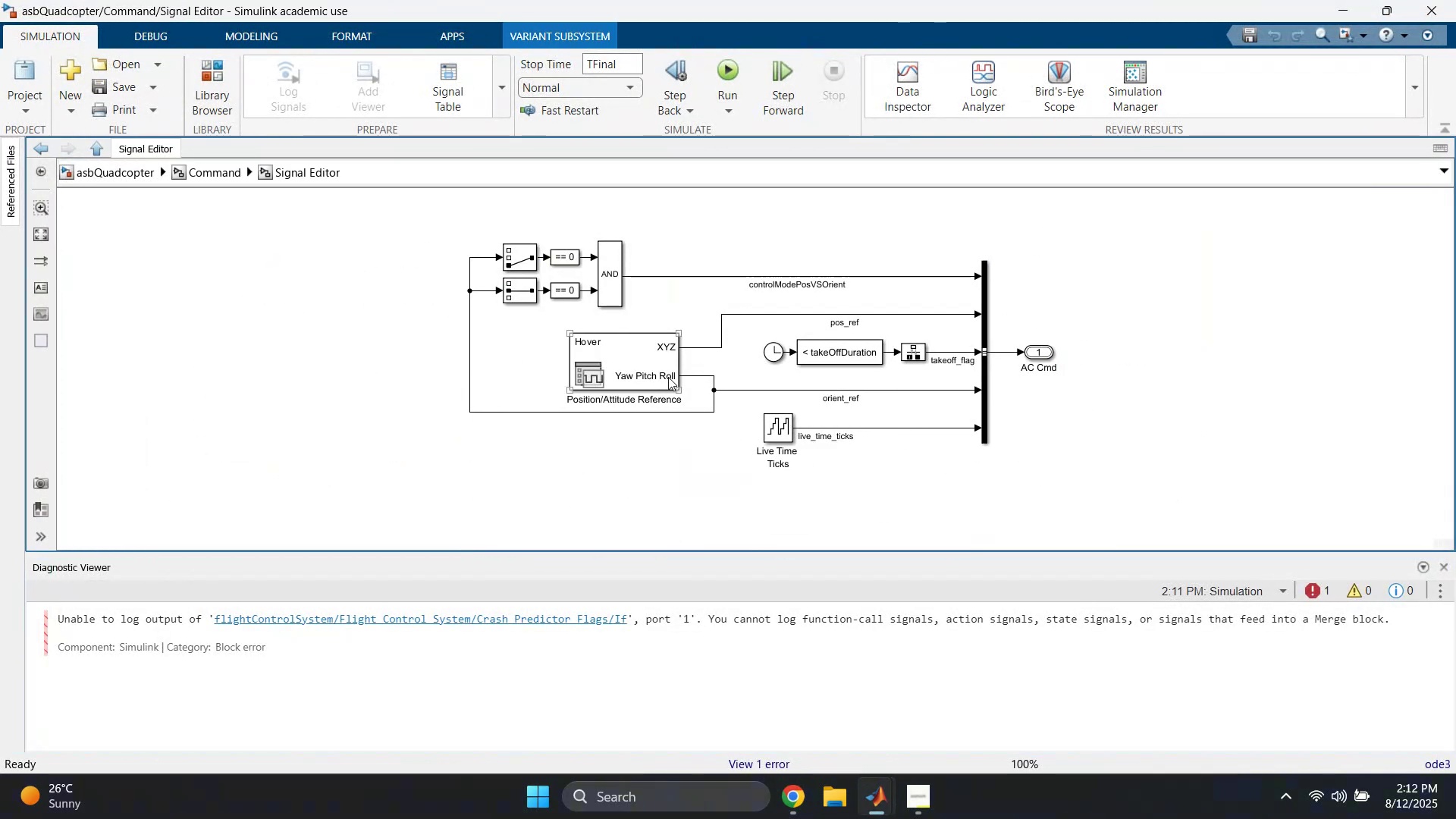 
scroll: coordinate [692, 377], scroll_direction: up, amount: 4.0
 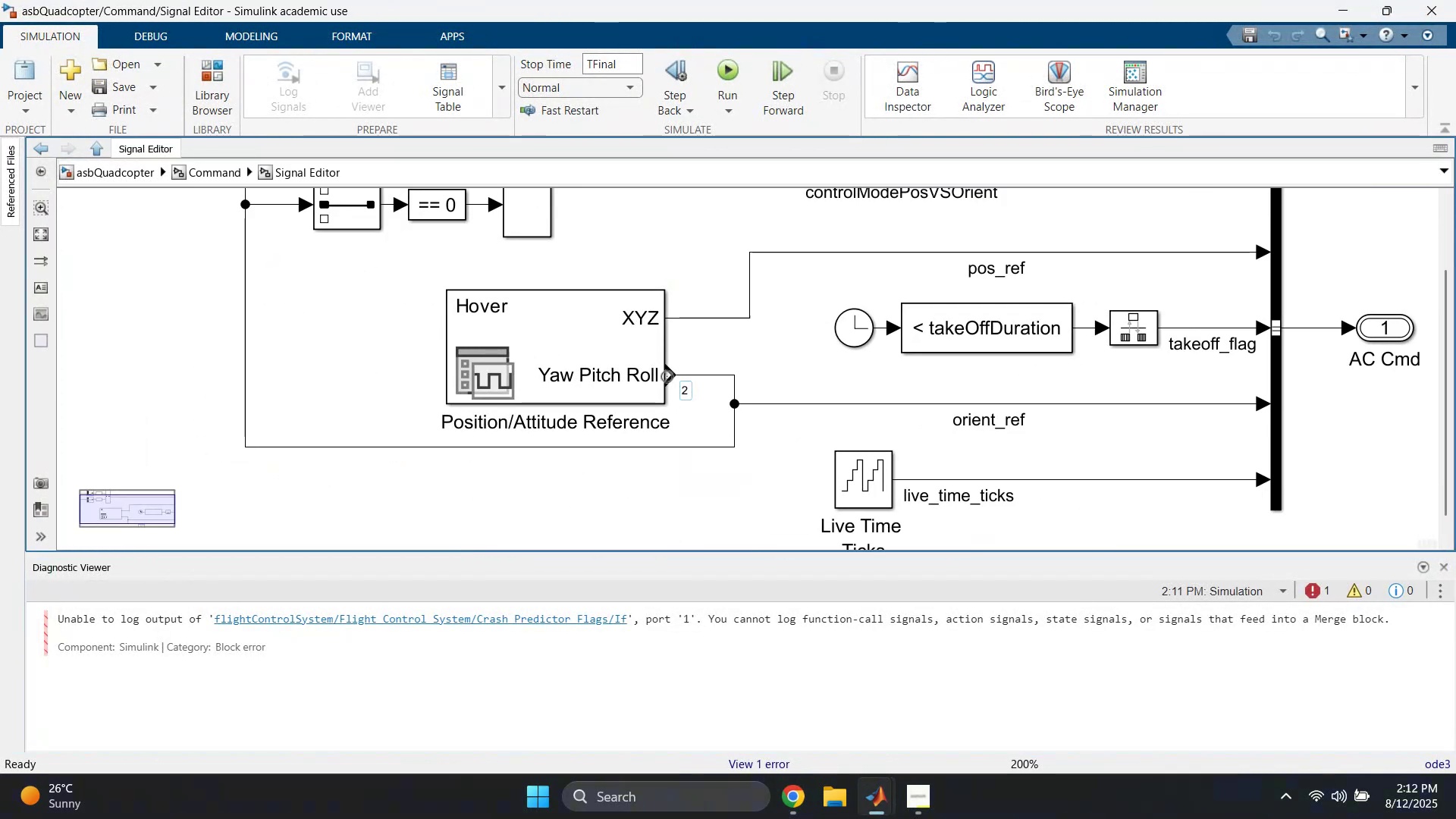 
left_click_drag(start_coordinate=[667, 375], to_coordinate=[695, 372])
 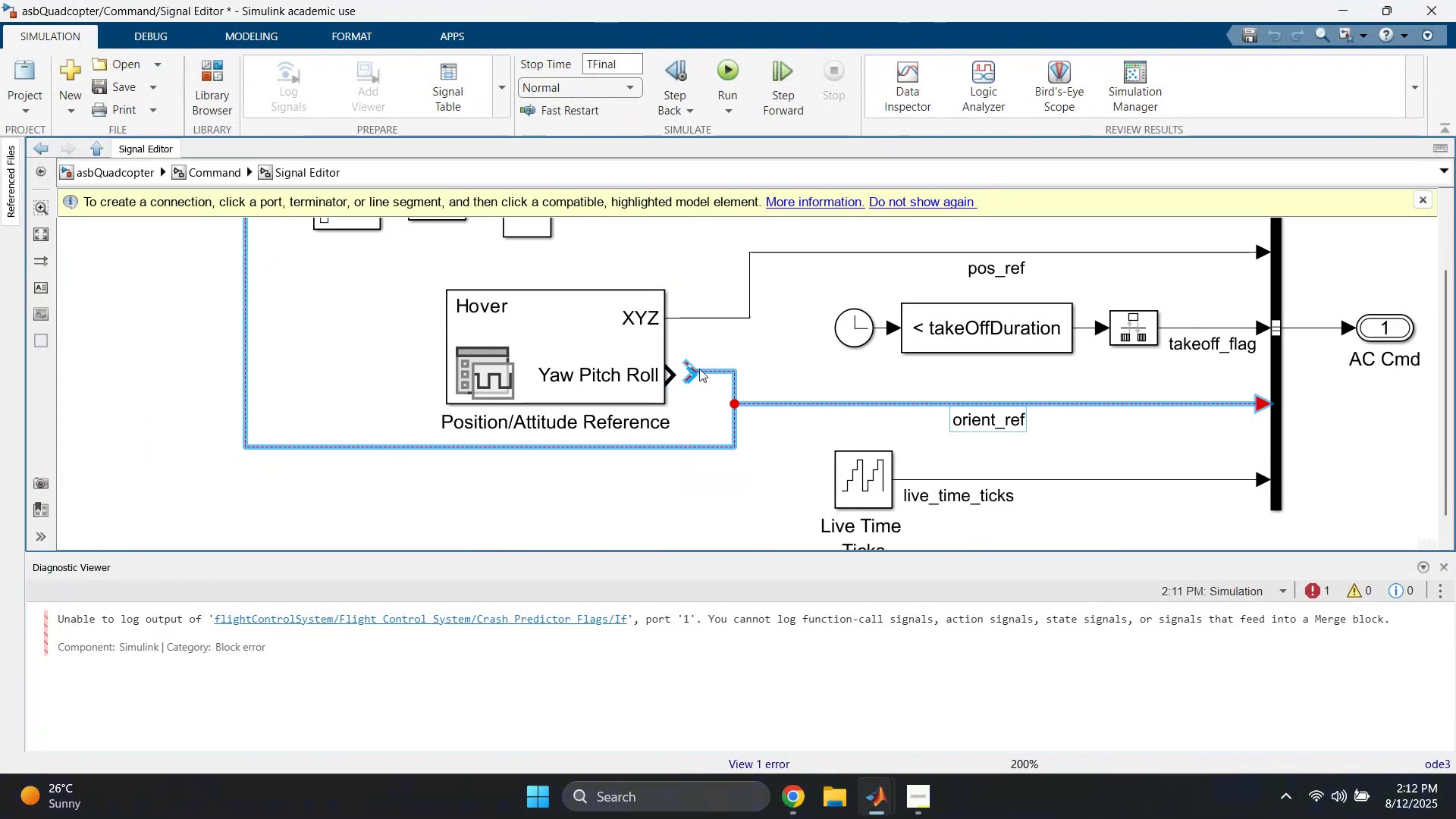 
left_click([762, 335])
 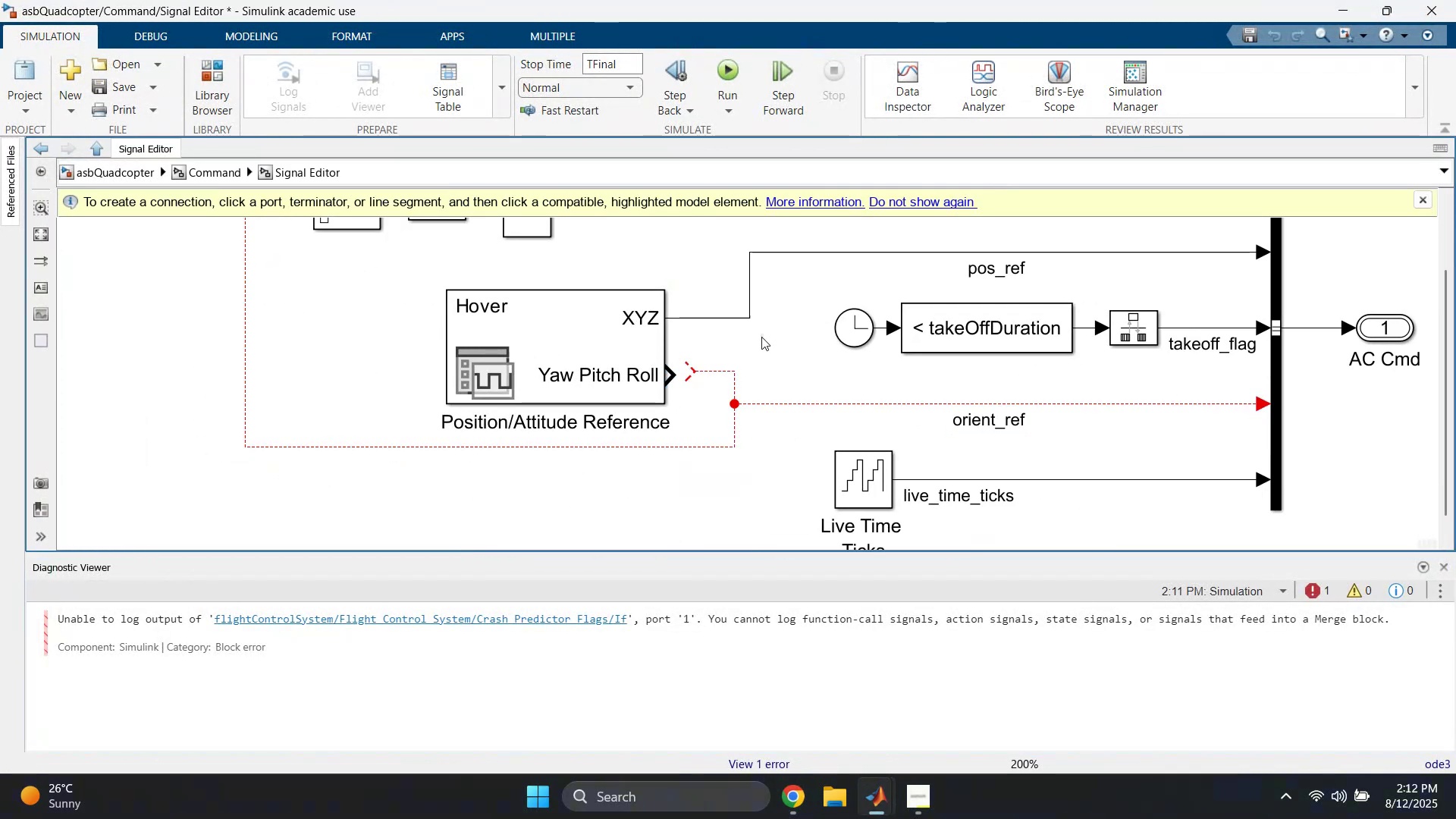 
scroll: coordinate [756, 336], scroll_direction: down, amount: 2.0
 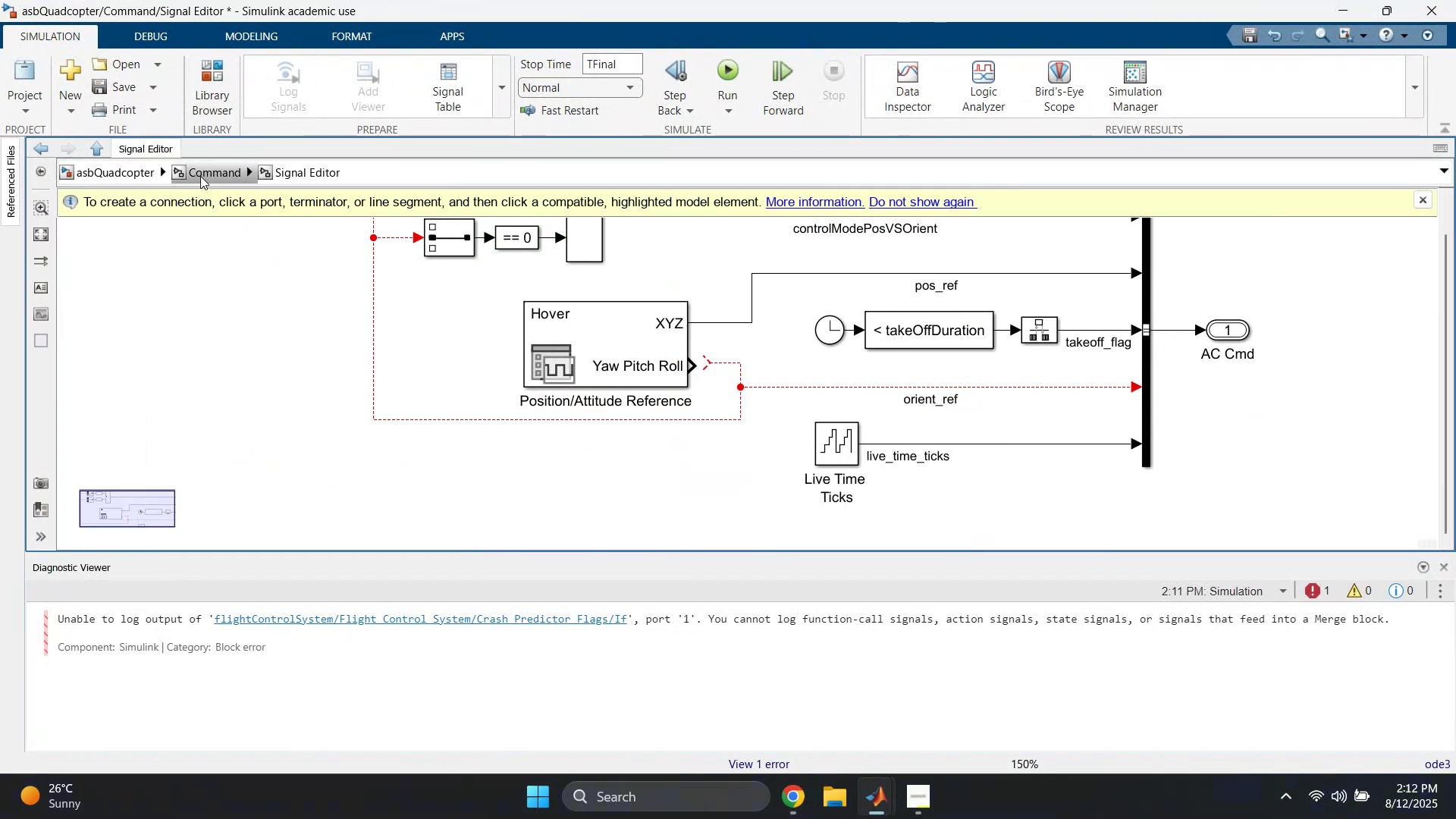 
left_click([124, 169])
 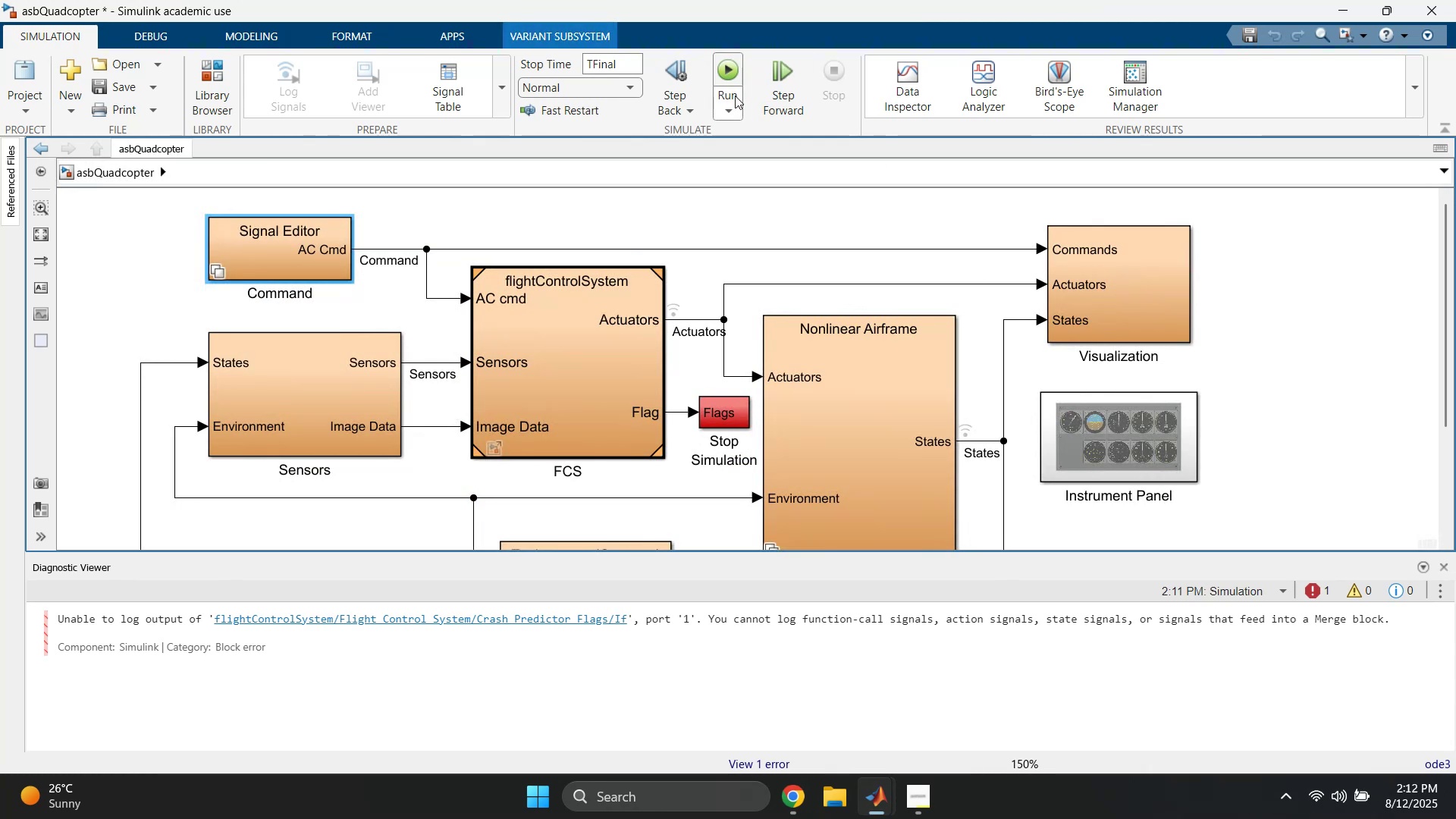 
left_click([724, 65])
 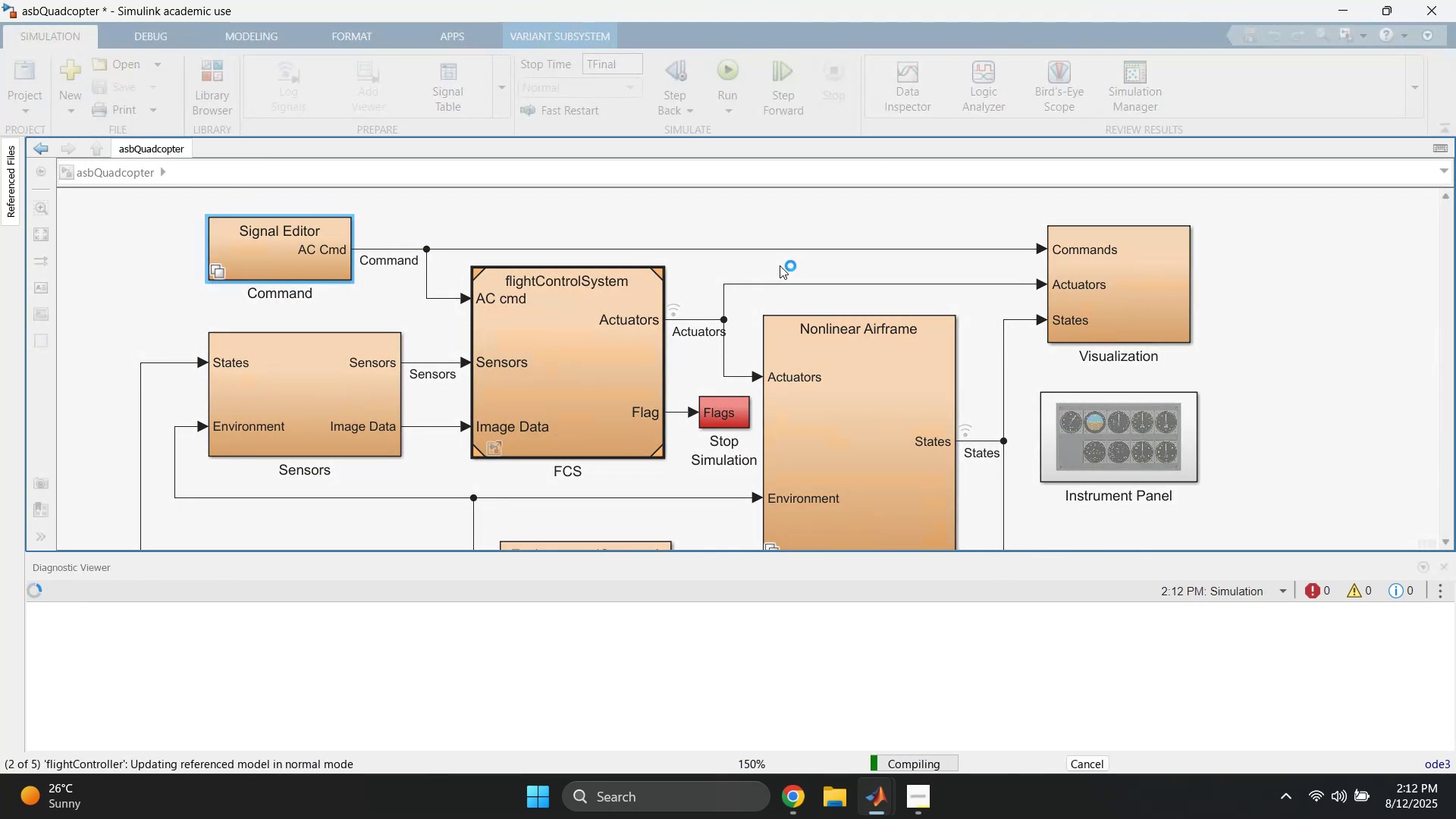 
wait(8.57)
 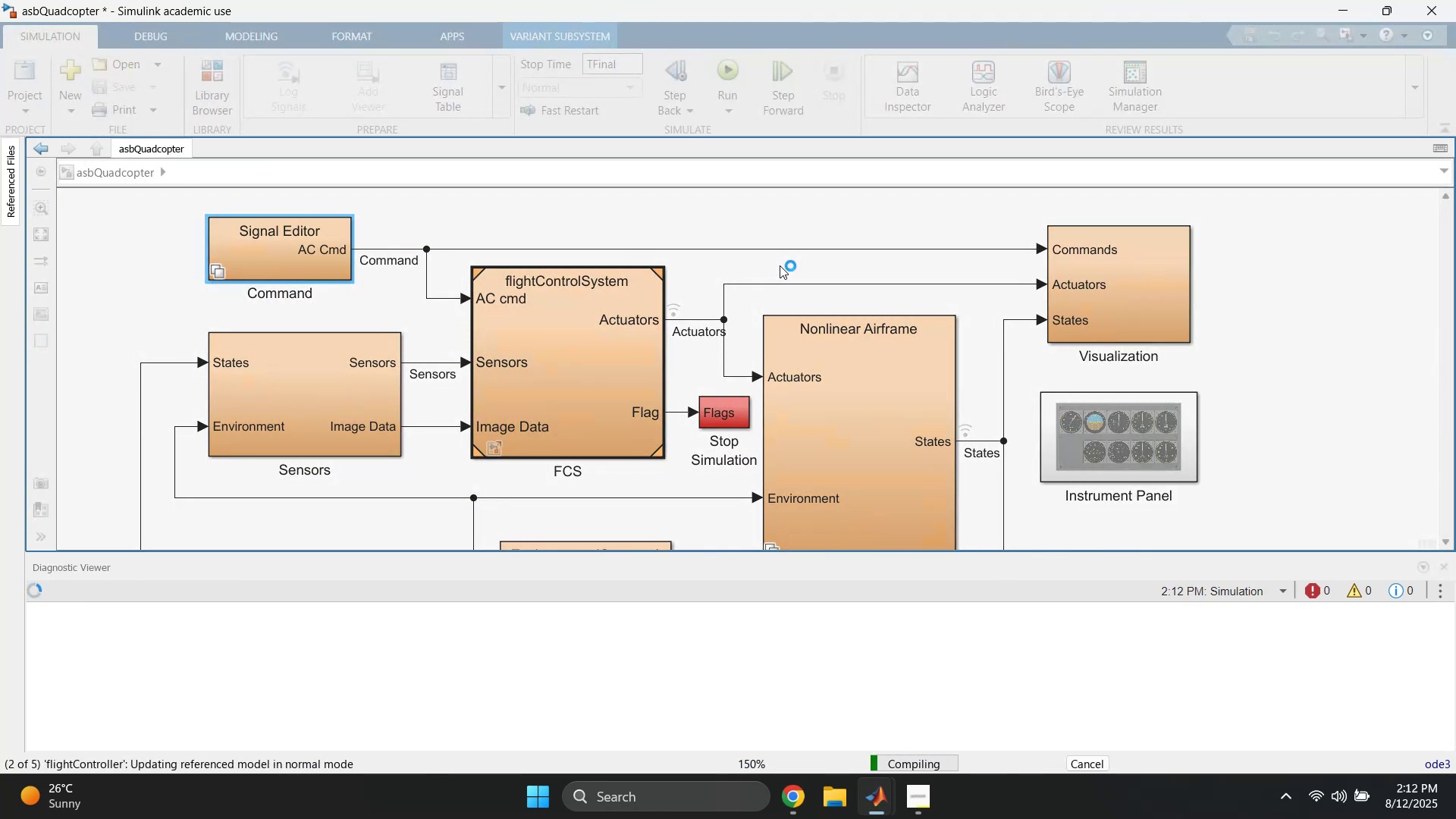 
left_click_drag(start_coordinate=[755, 616], to_coordinate=[1054, 632])
 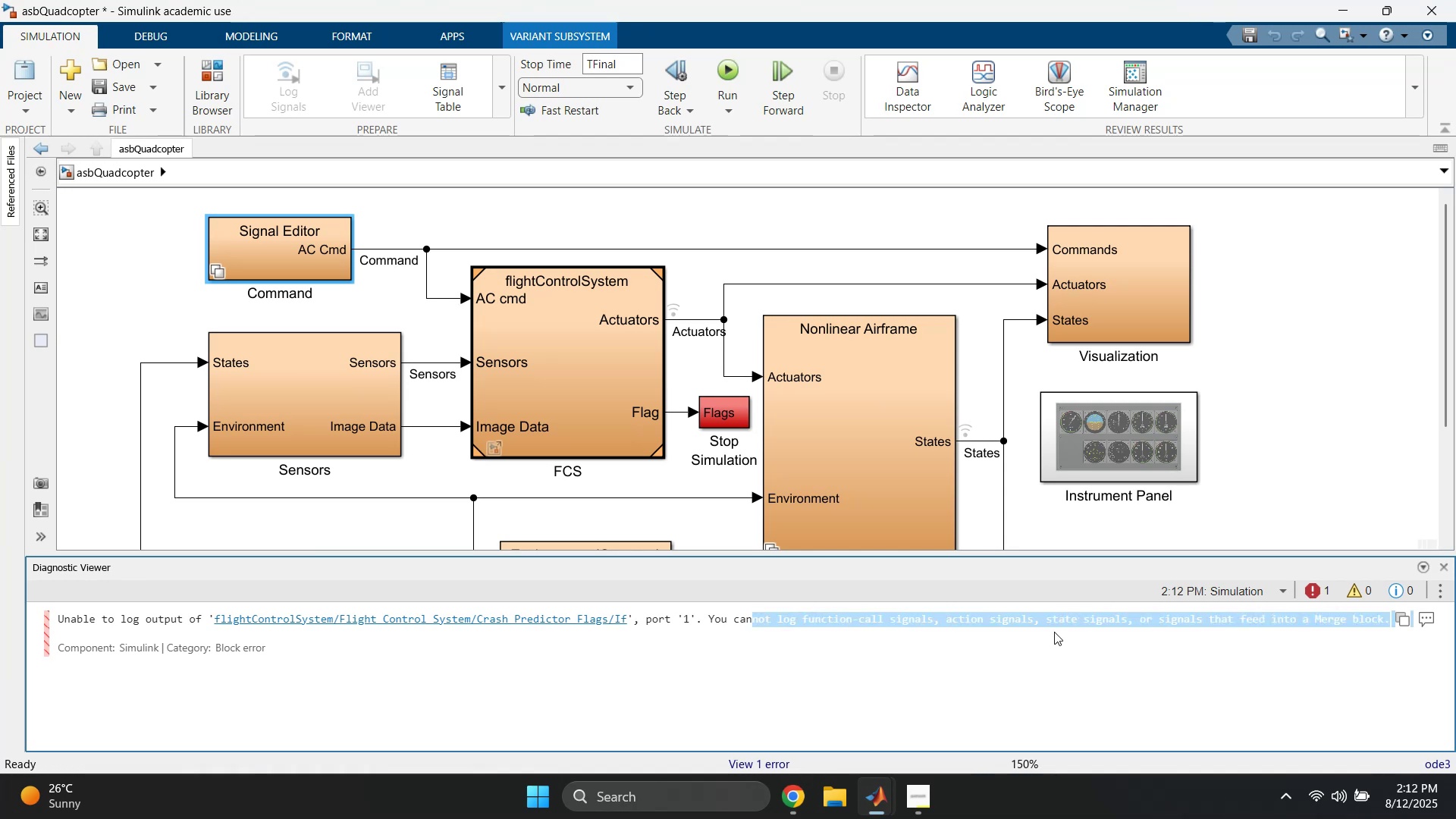 
left_click([1054, 632])
 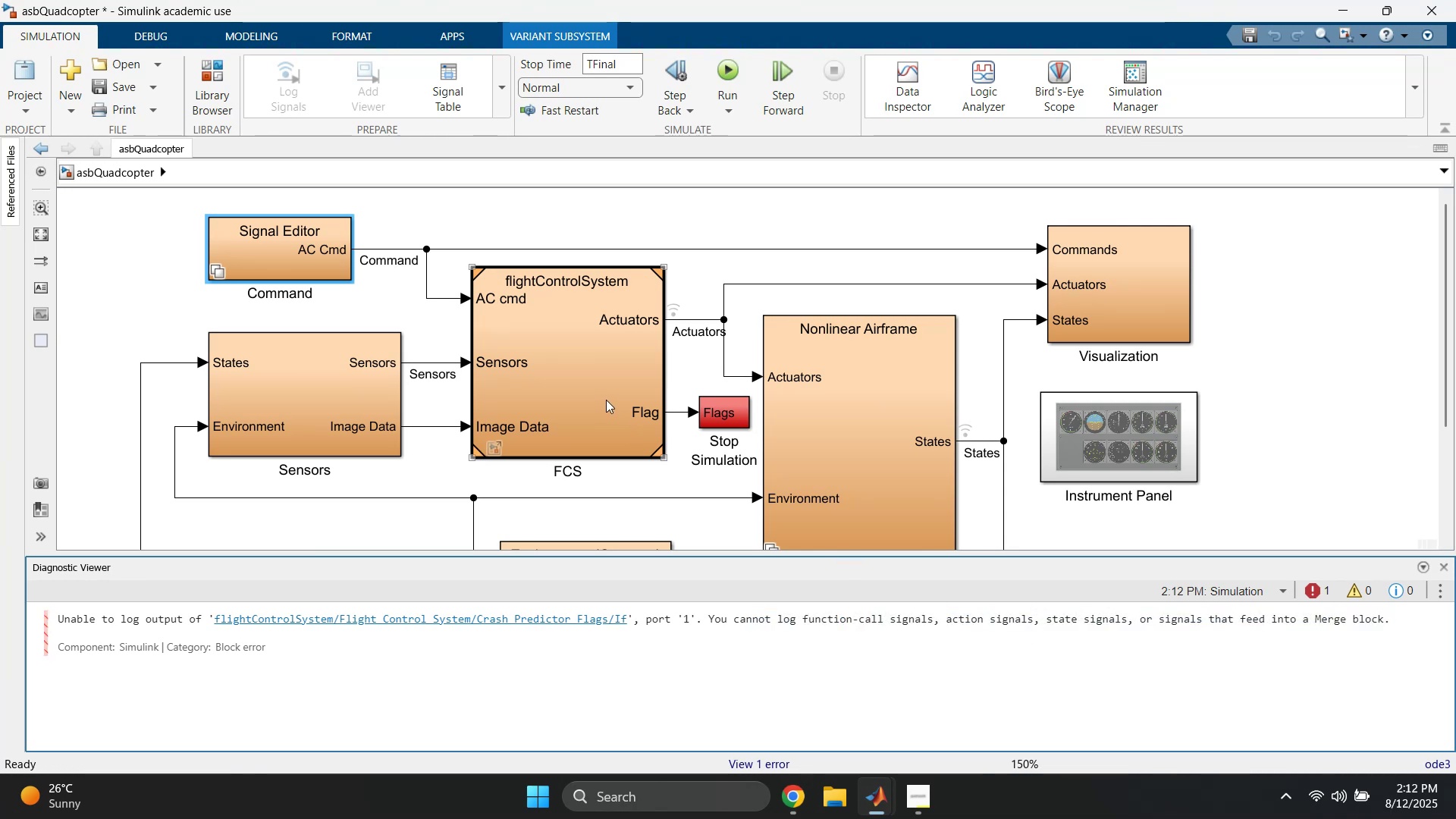 
double_click([605, 399])
 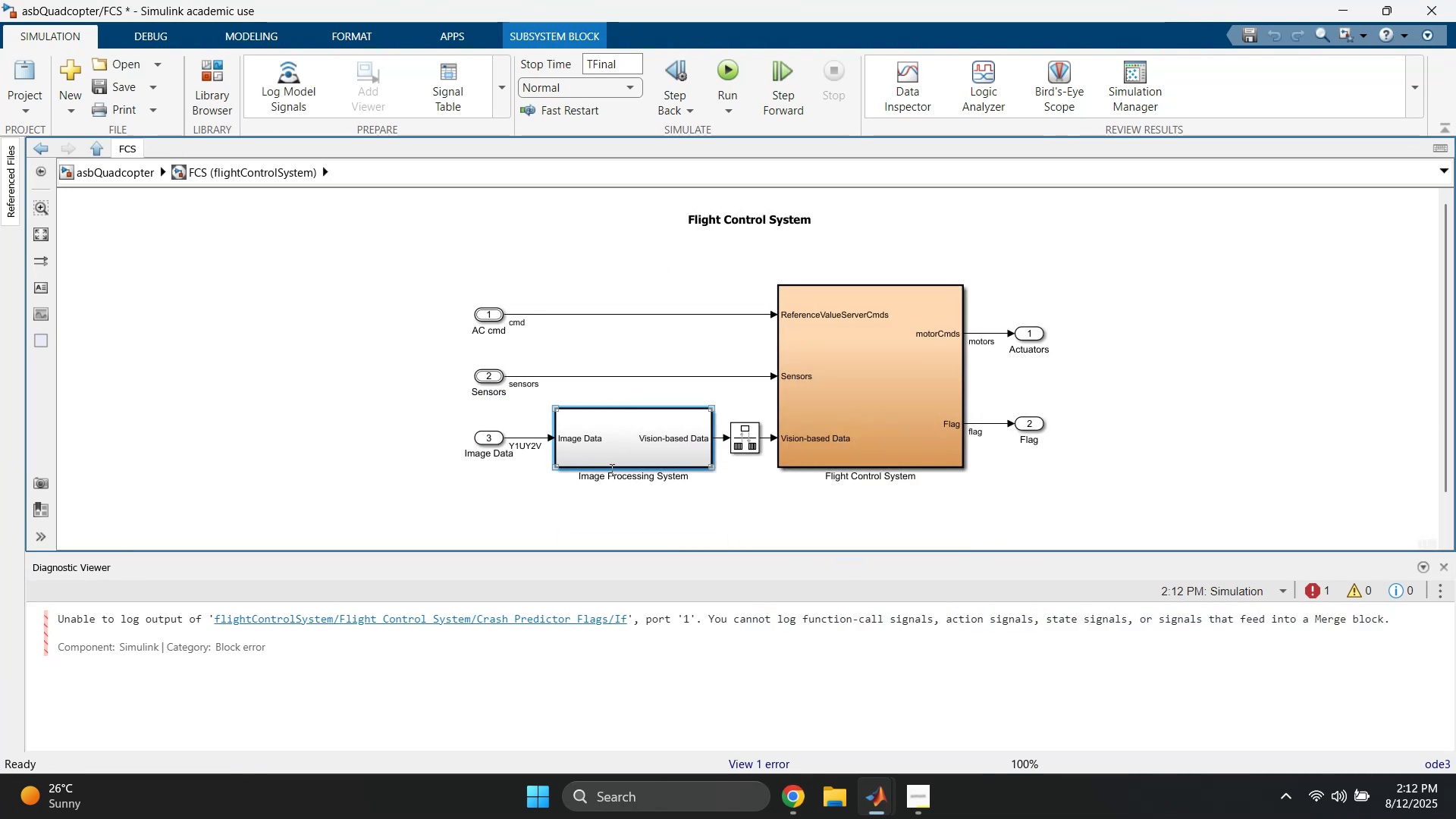 
double_click([620, 447])
 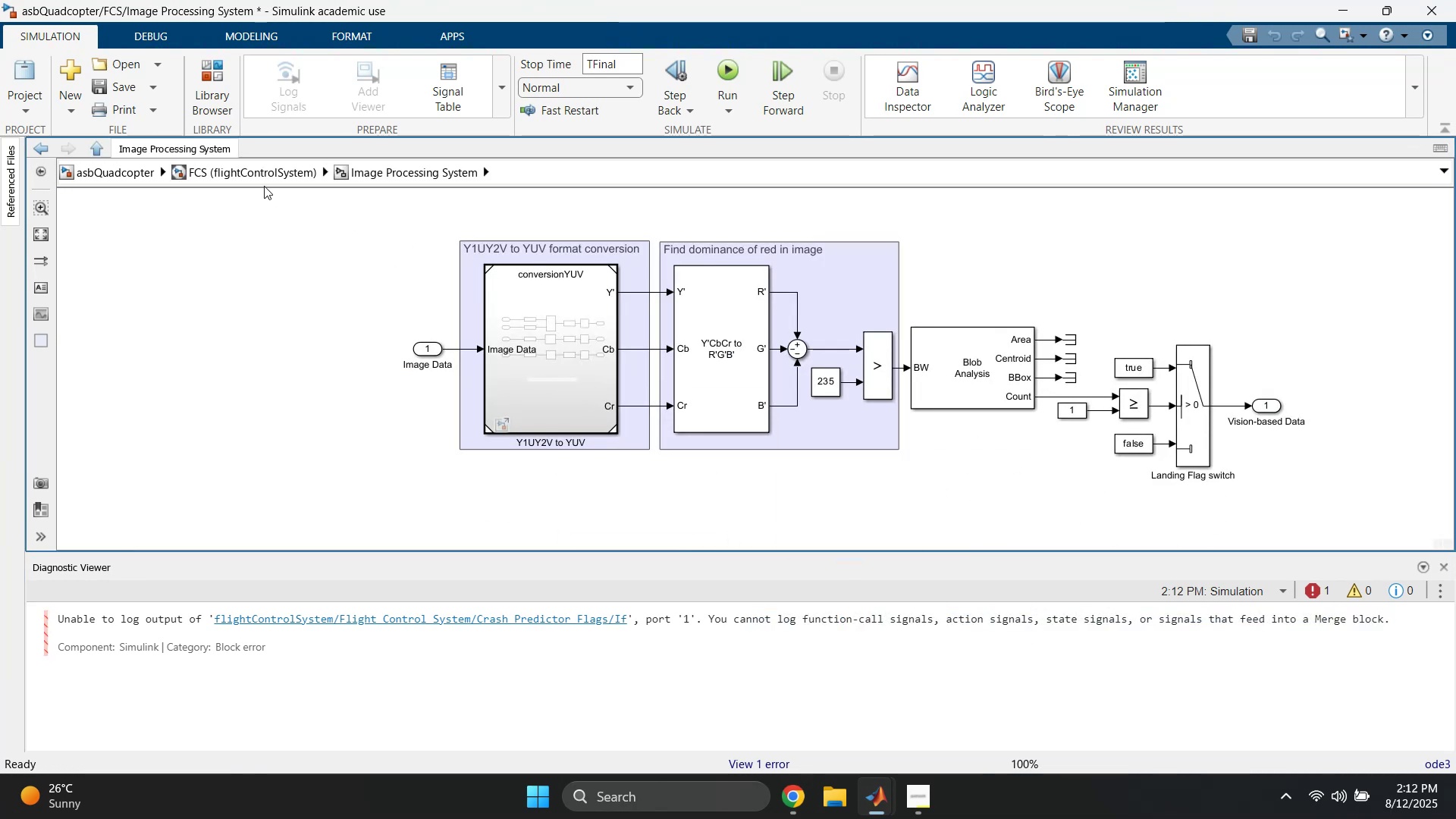 
left_click([136, 174])
 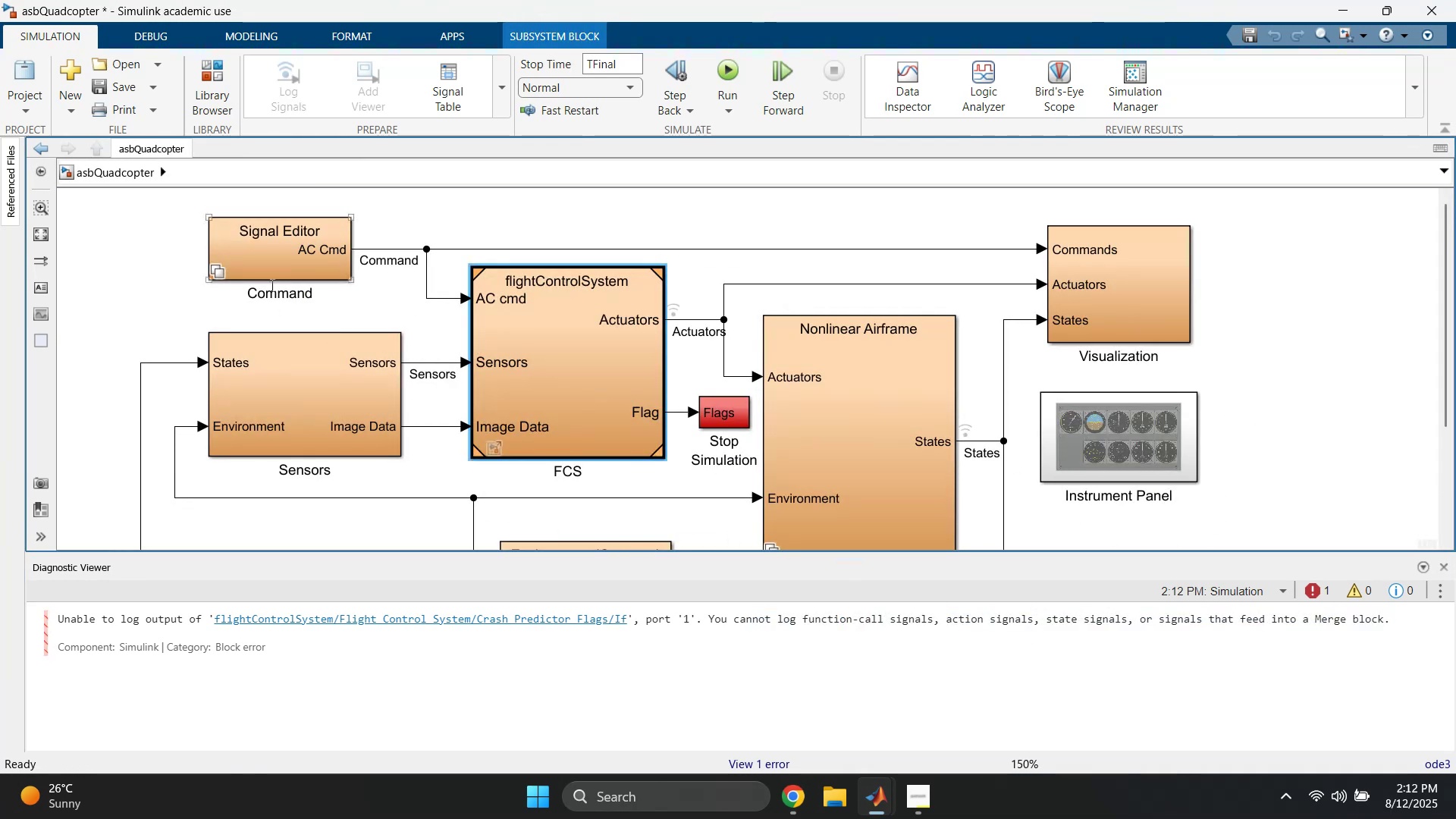 
double_click([272, 262])
 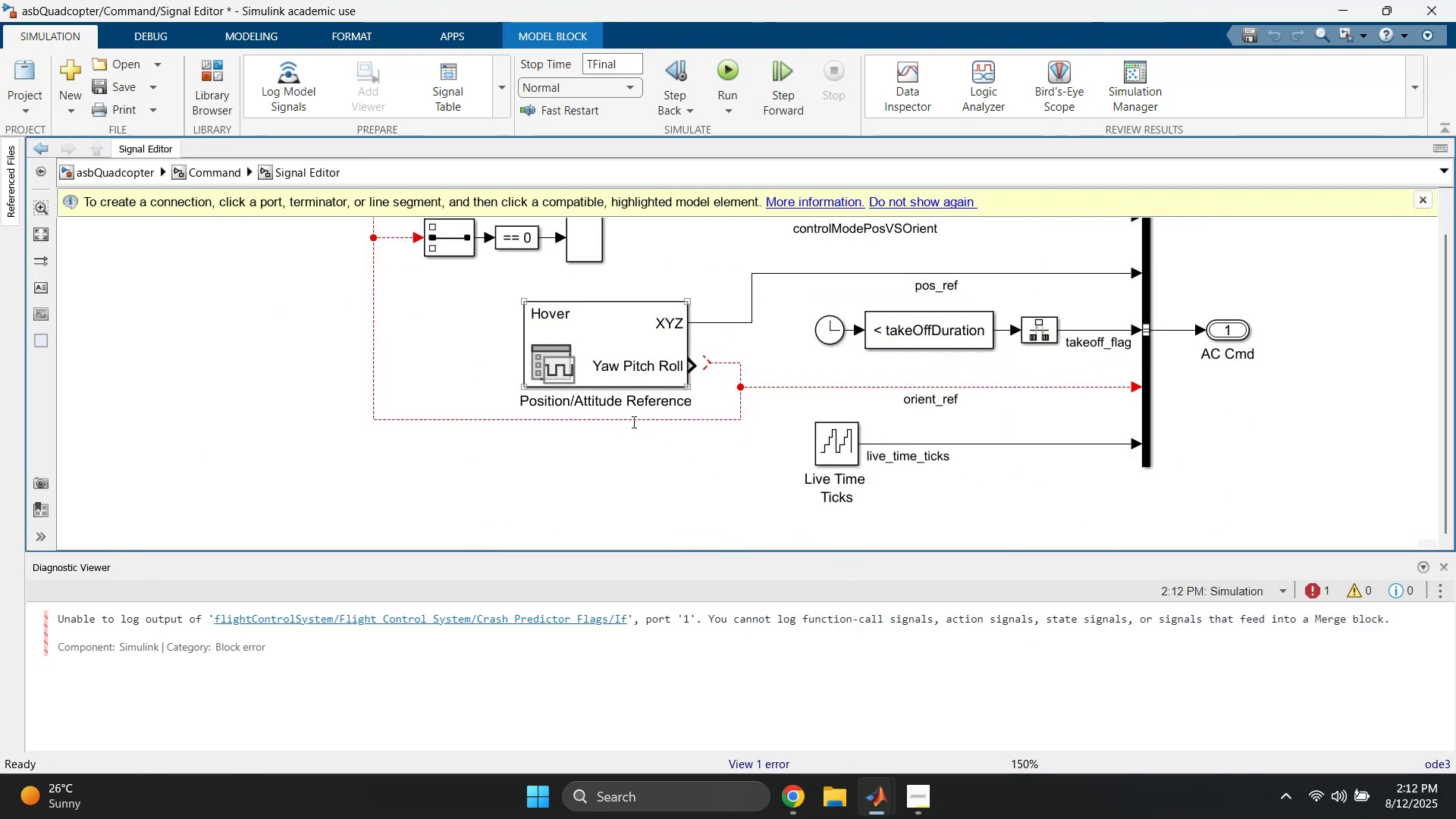 
scroll: coordinate [661, 417], scroll_direction: down, amount: 2.0
 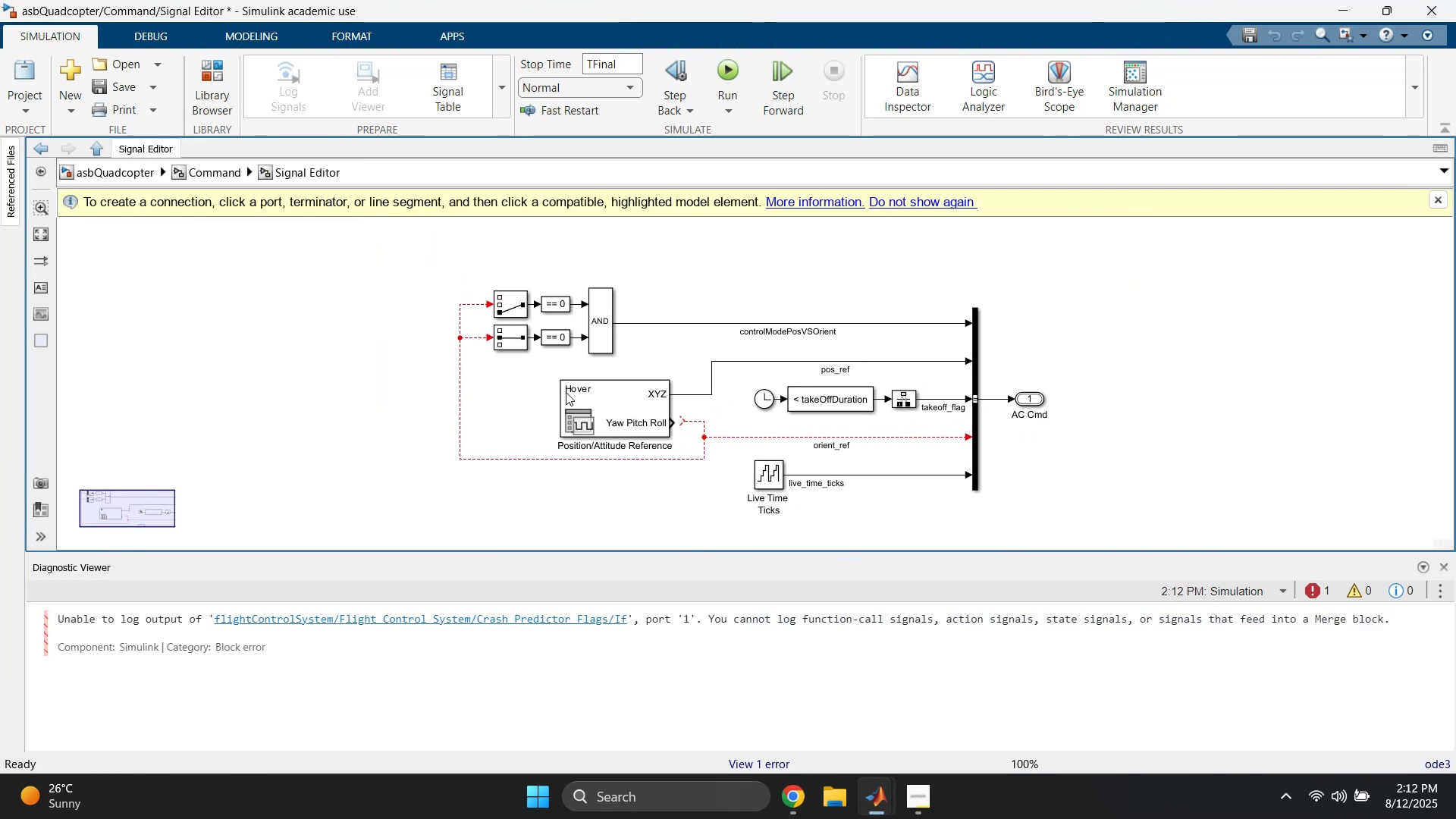 
scroll: coordinate [566, 392], scroll_direction: up, amount: 2.0
 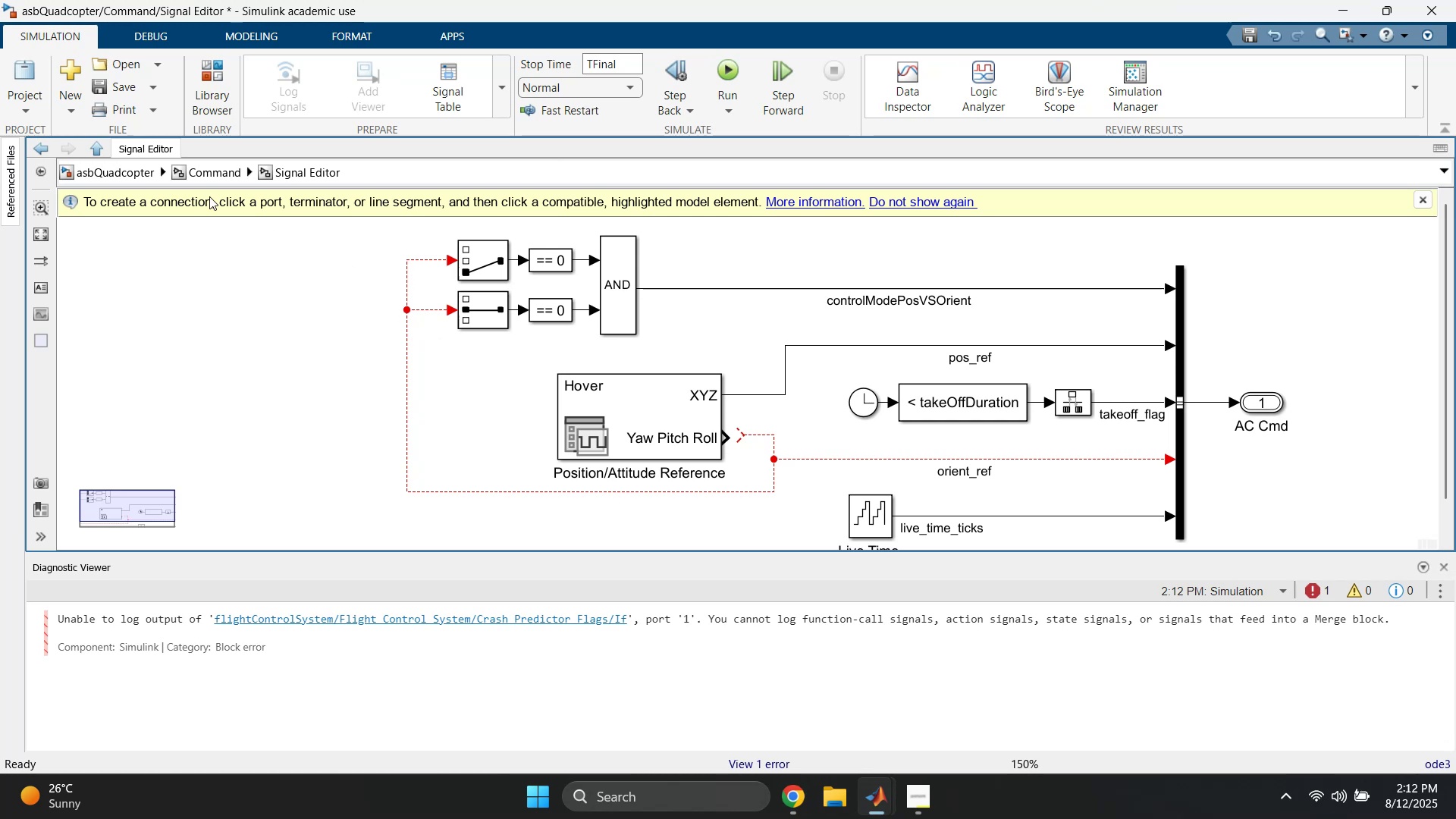 
left_click([162, 174])
 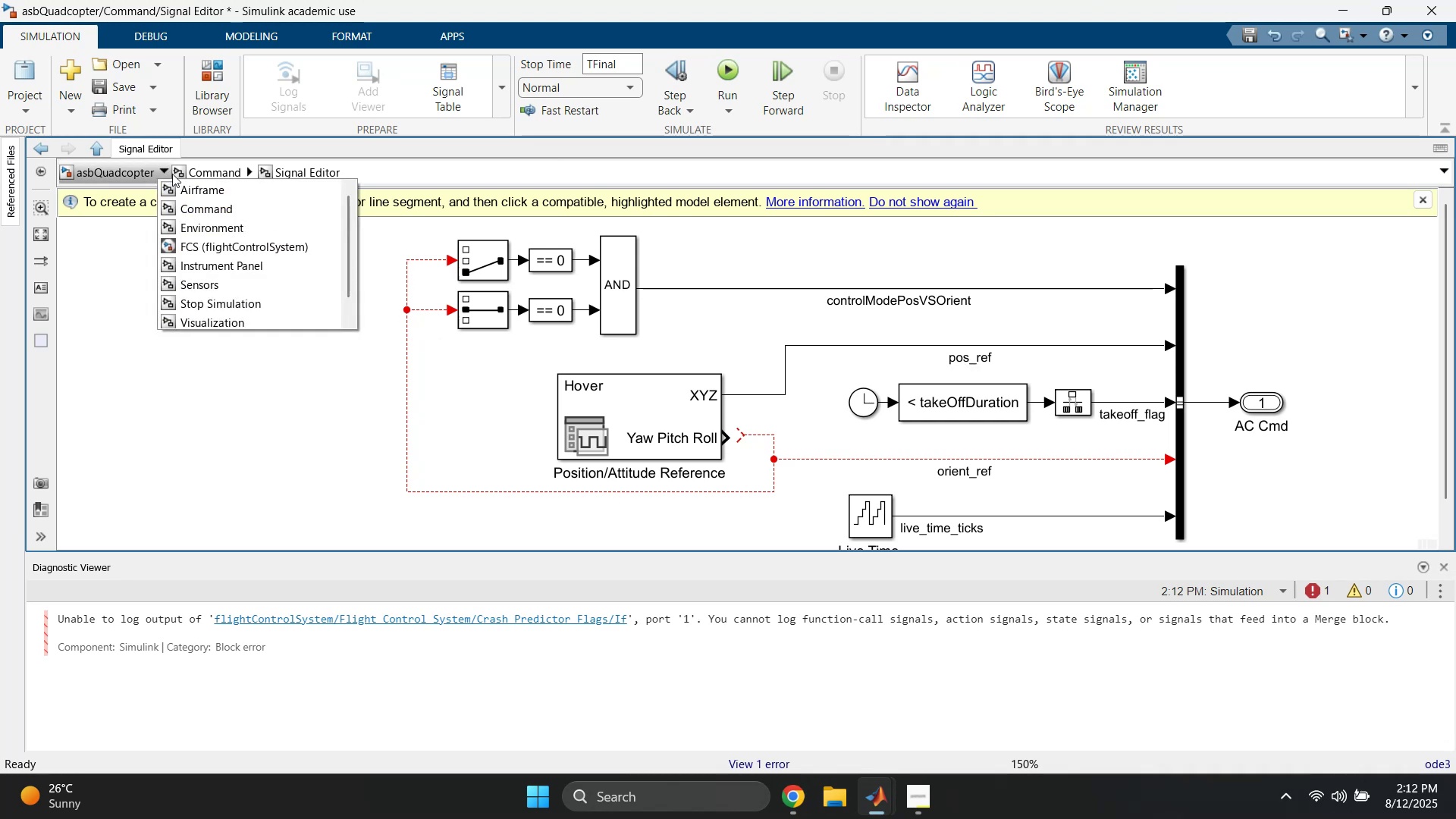 
left_click([226, 176])
 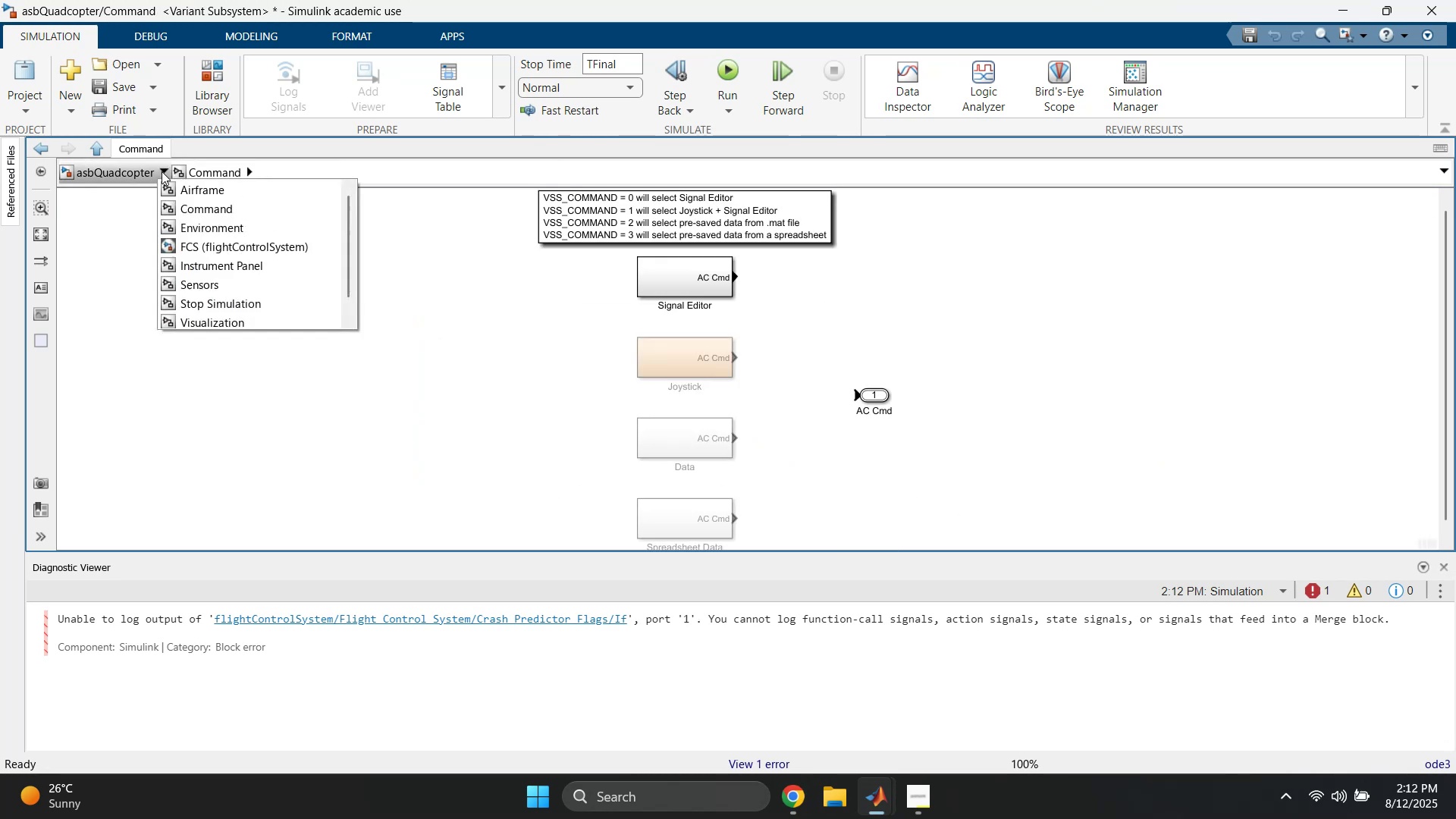 
scroll: coordinate [245, 268], scroll_direction: down, amount: 2.0
 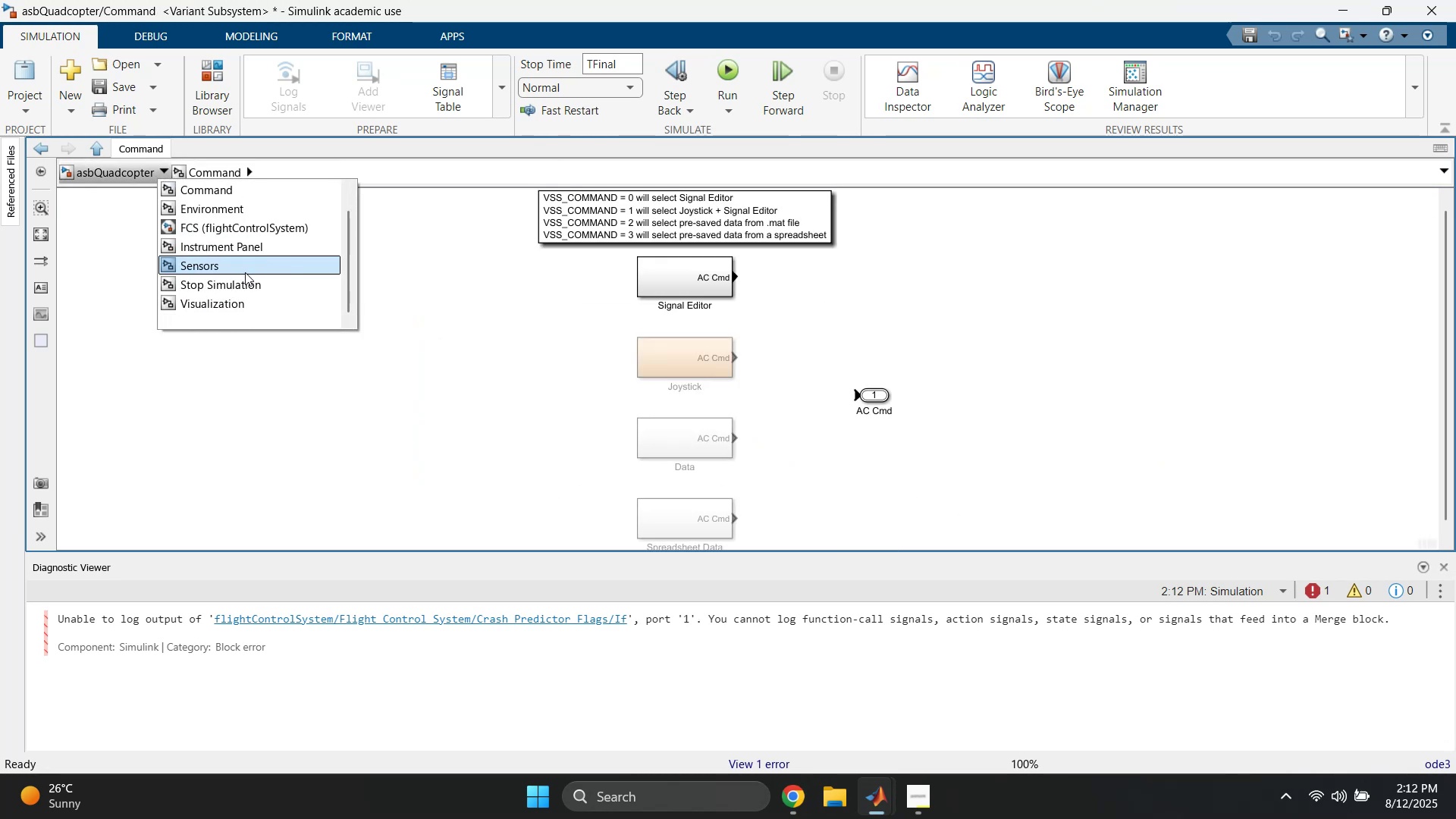 
left_click([246, 269])
 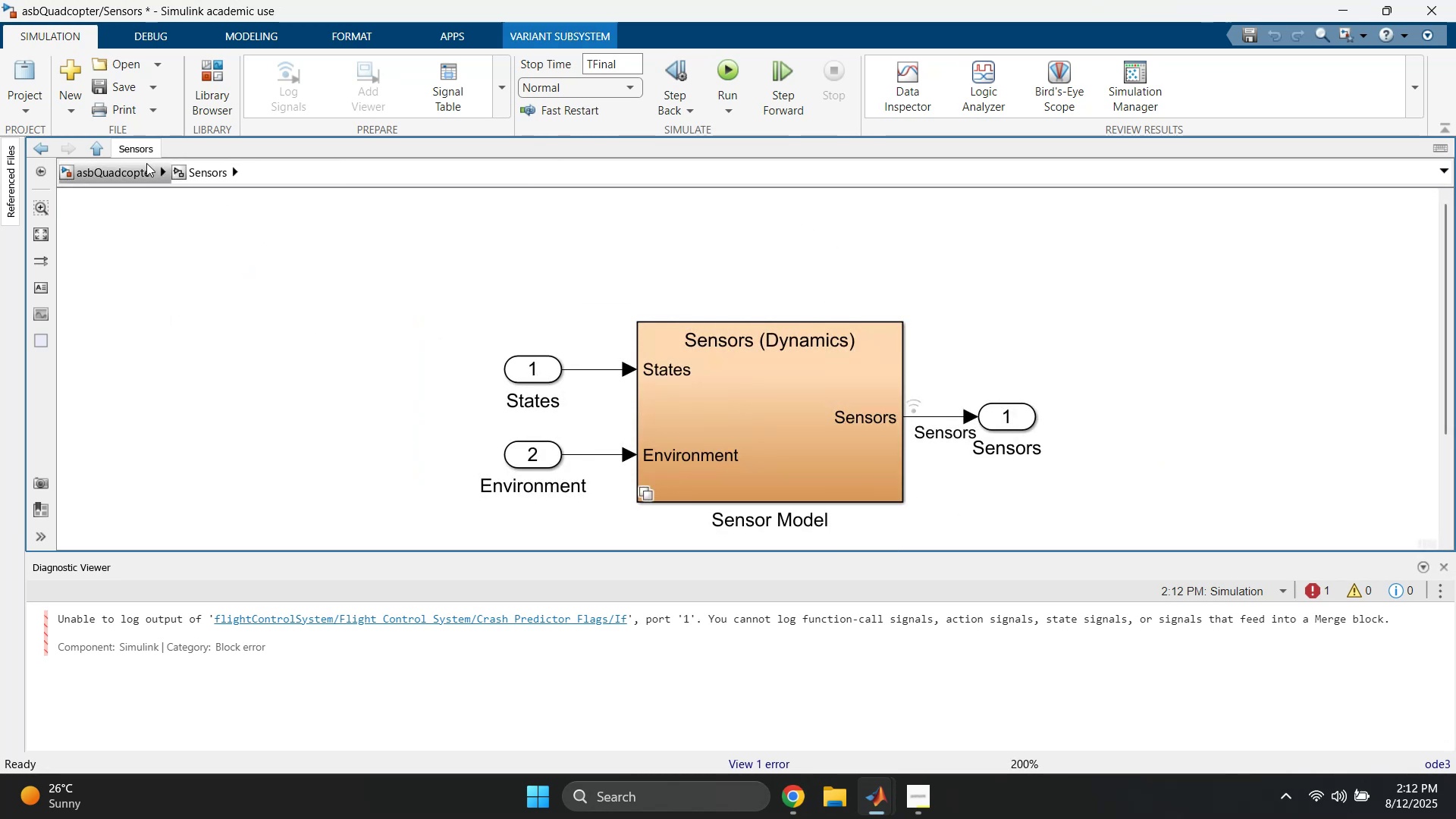 
left_click([163, 176])
 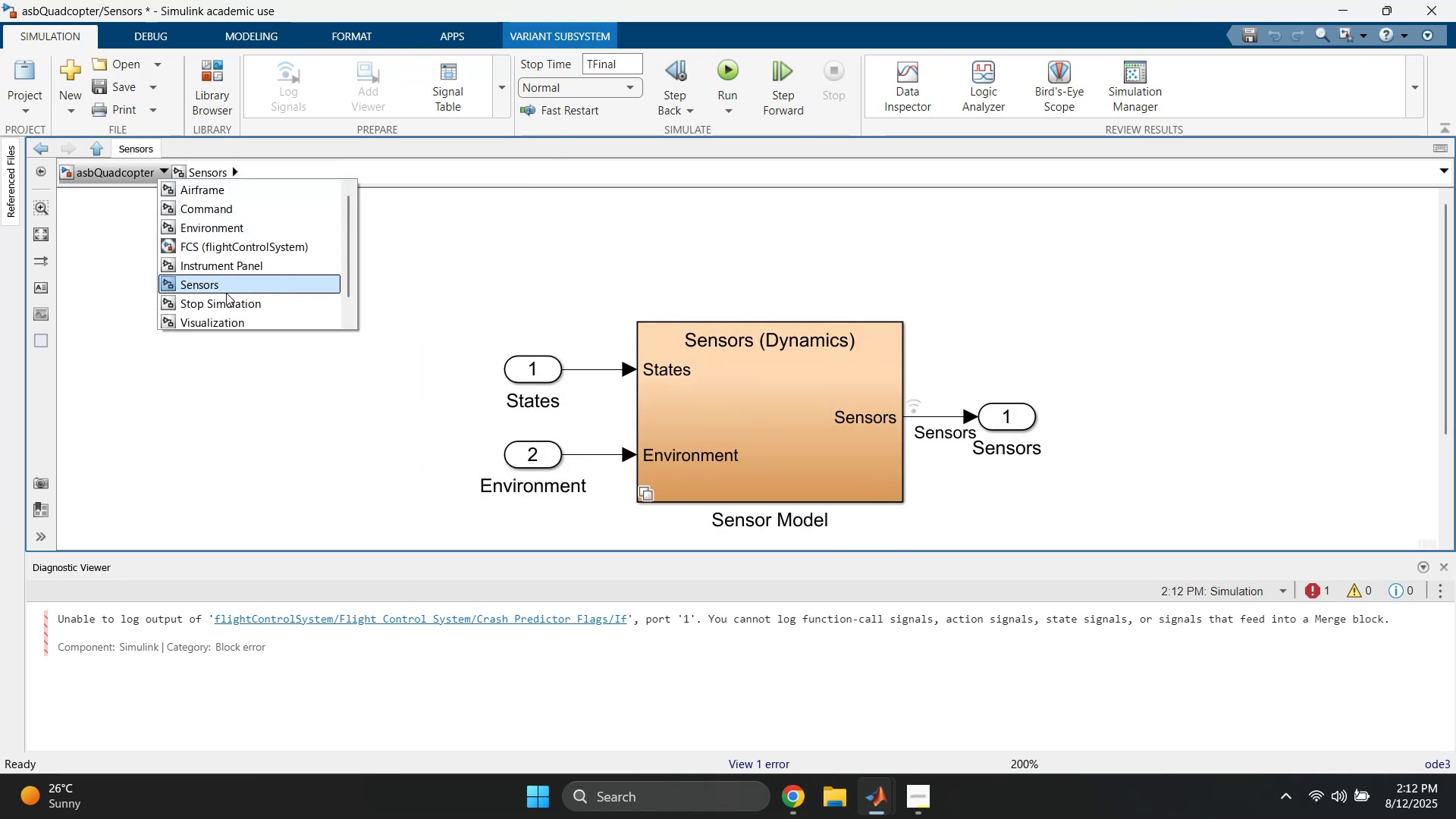 
left_click([229, 309])
 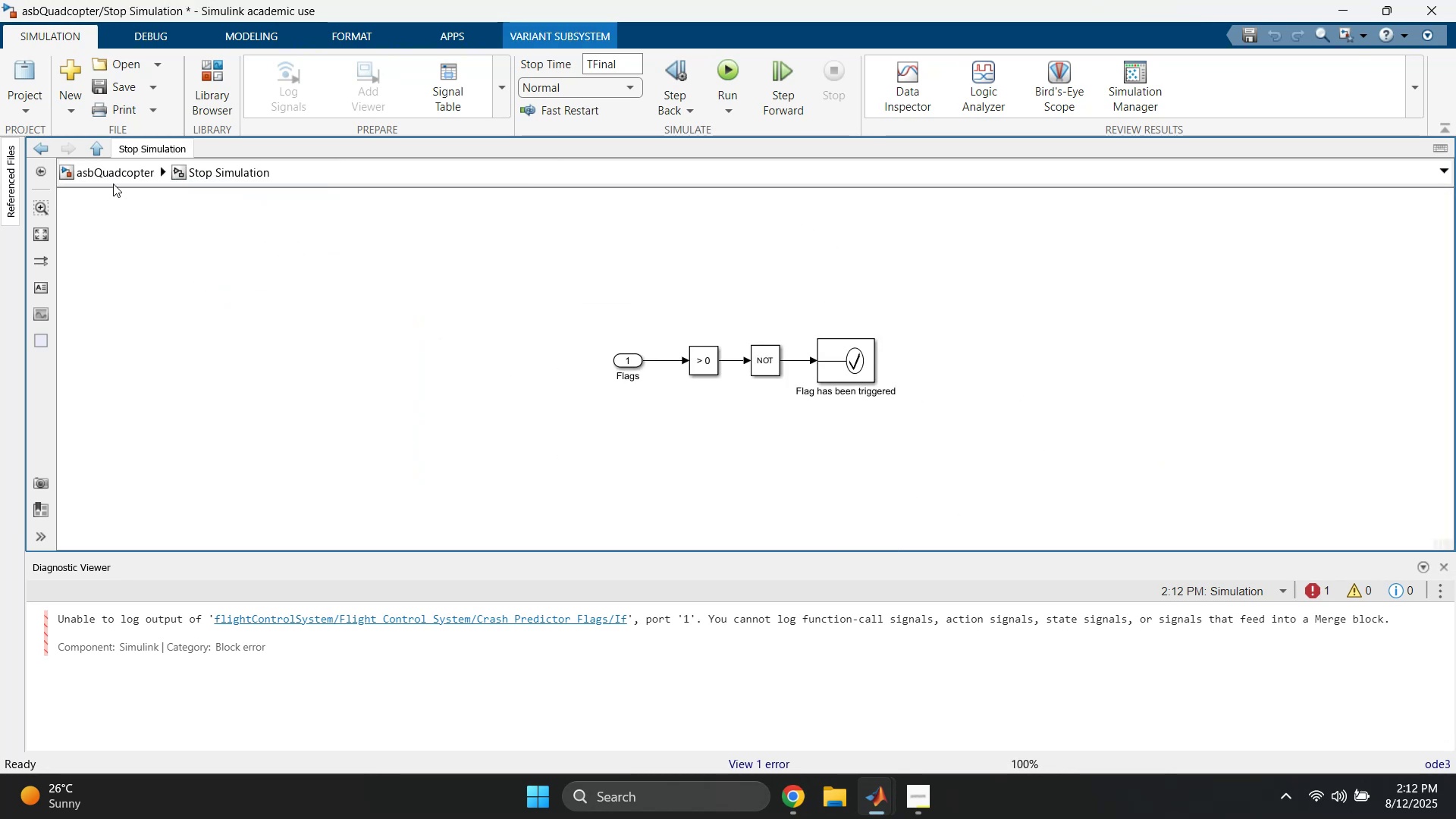 
left_click([111, 172])
 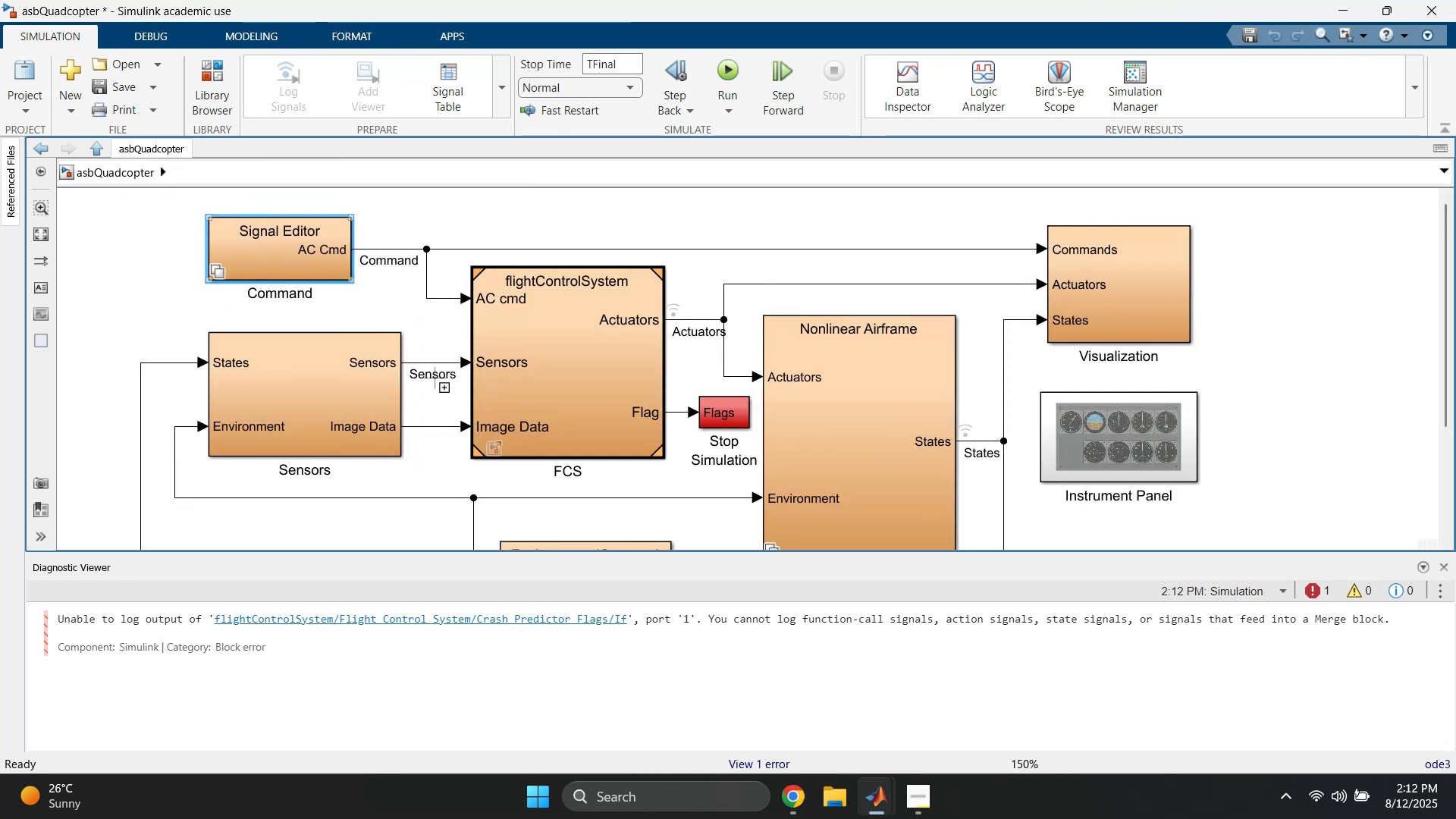 
scroll: coordinate [879, 436], scroll_direction: down, amount: 3.0
 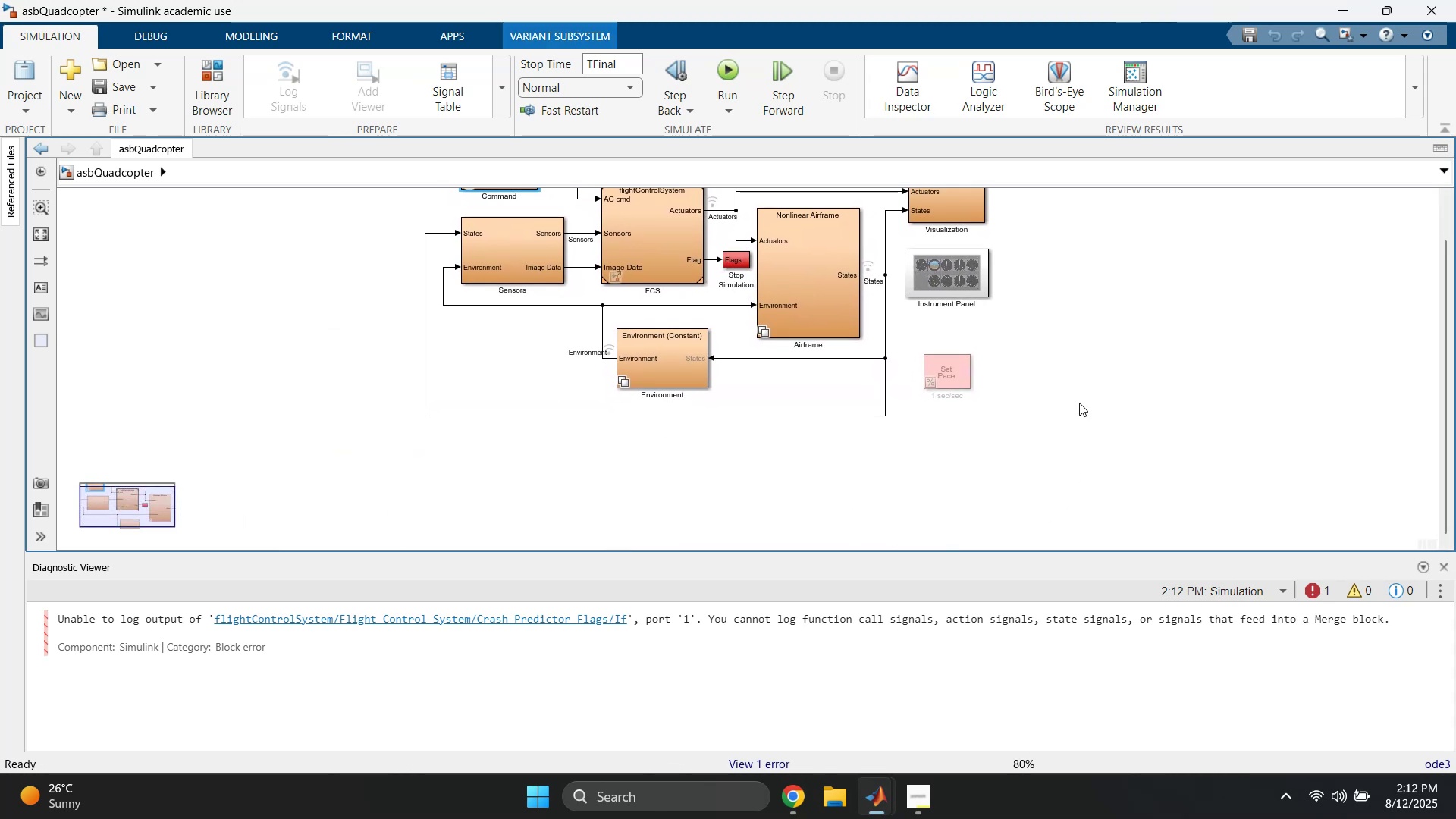 
key(Space)
 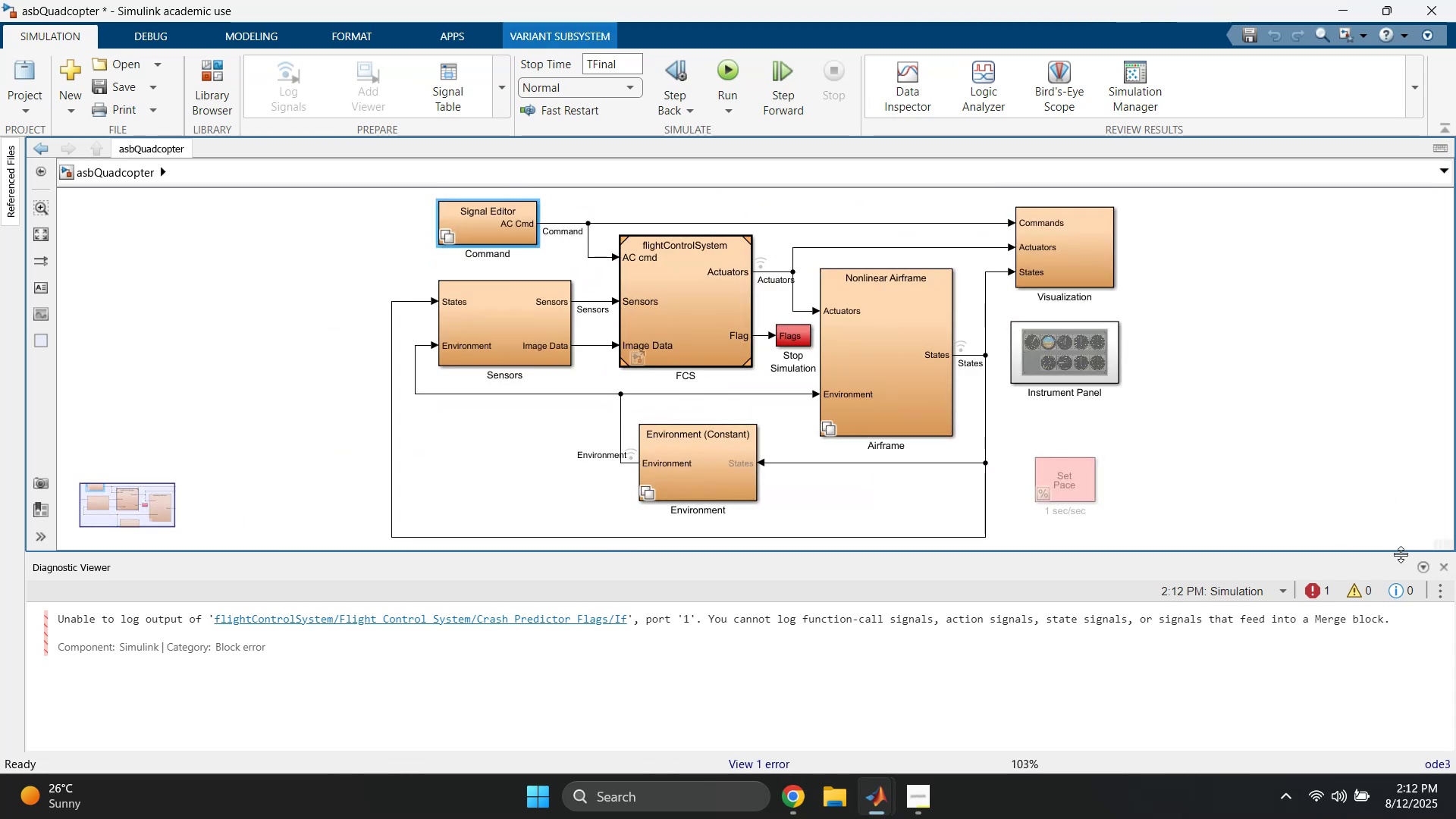 
left_click([1444, 566])
 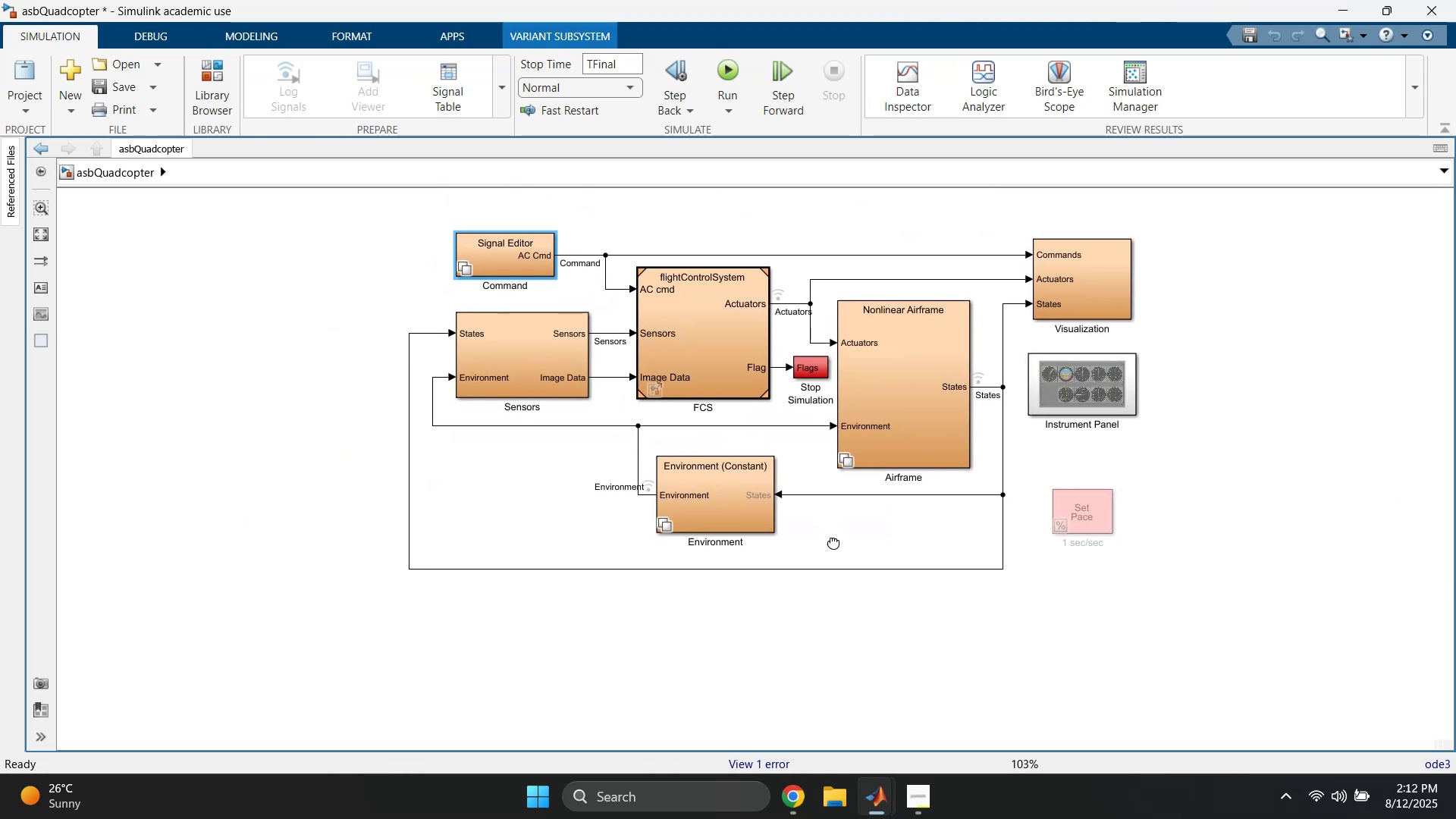 
scroll: coordinate [877, 548], scroll_direction: up, amount: 2.0
 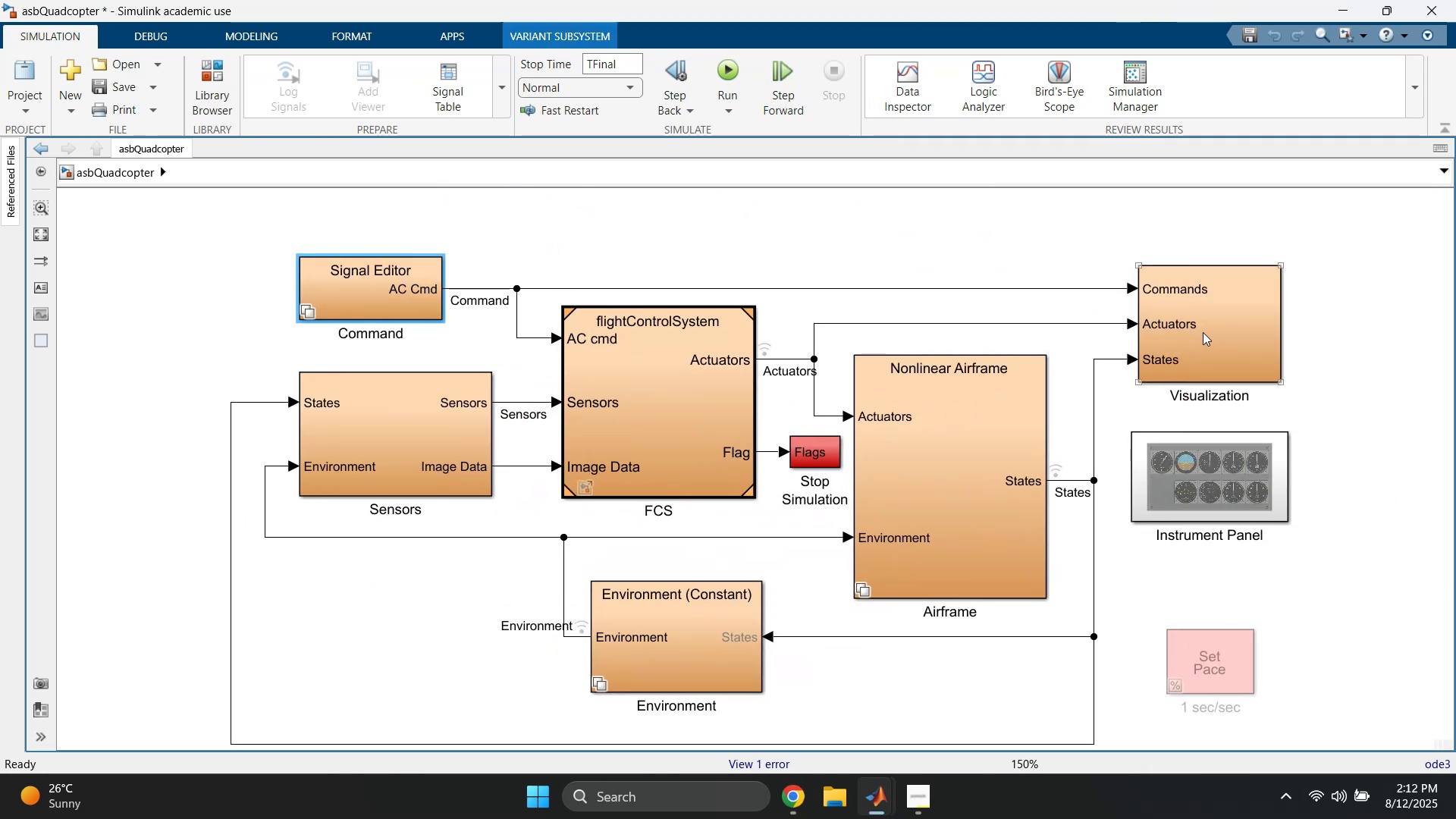 
double_click([1203, 332])
 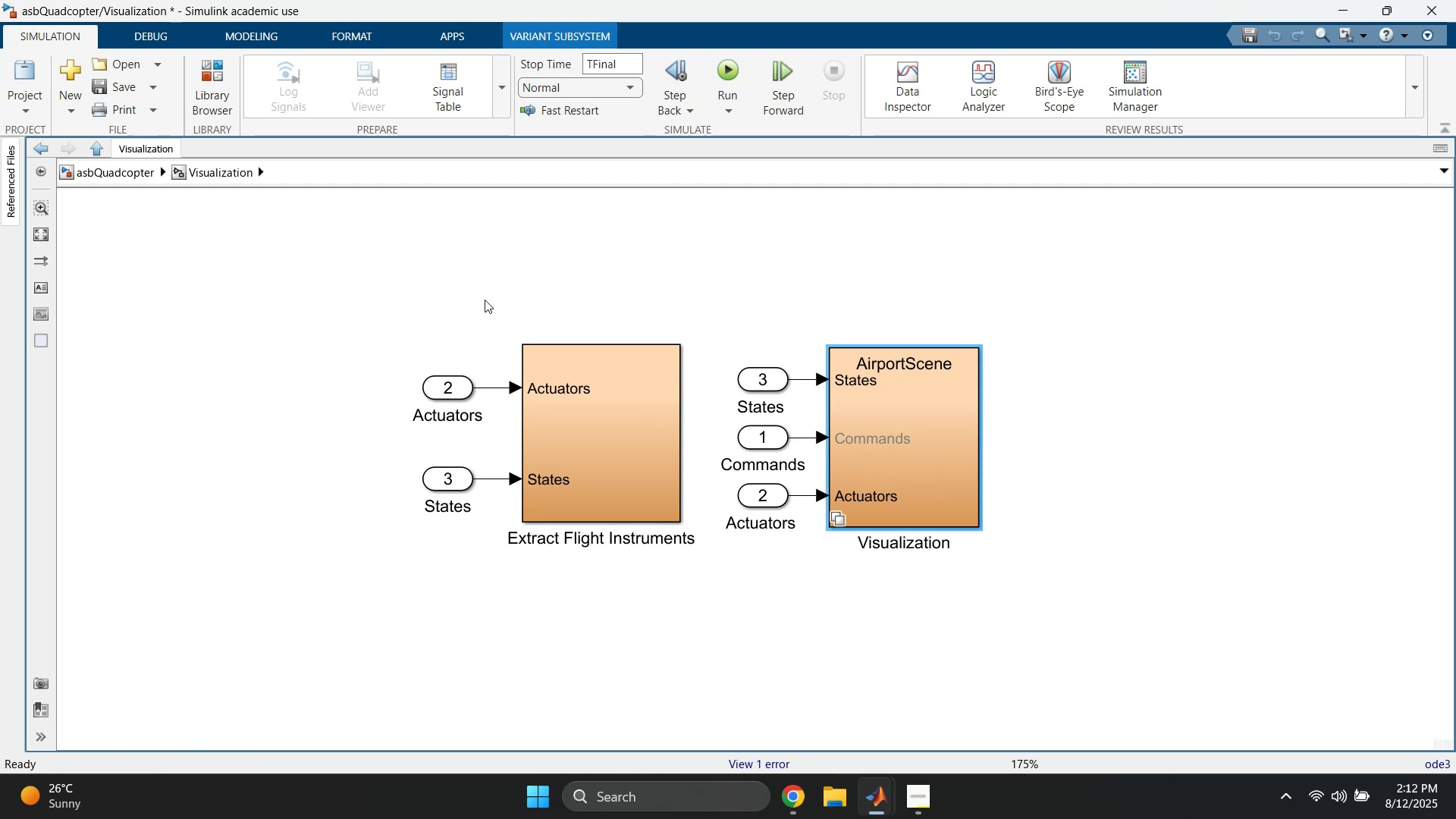 
left_click([127, 171])
 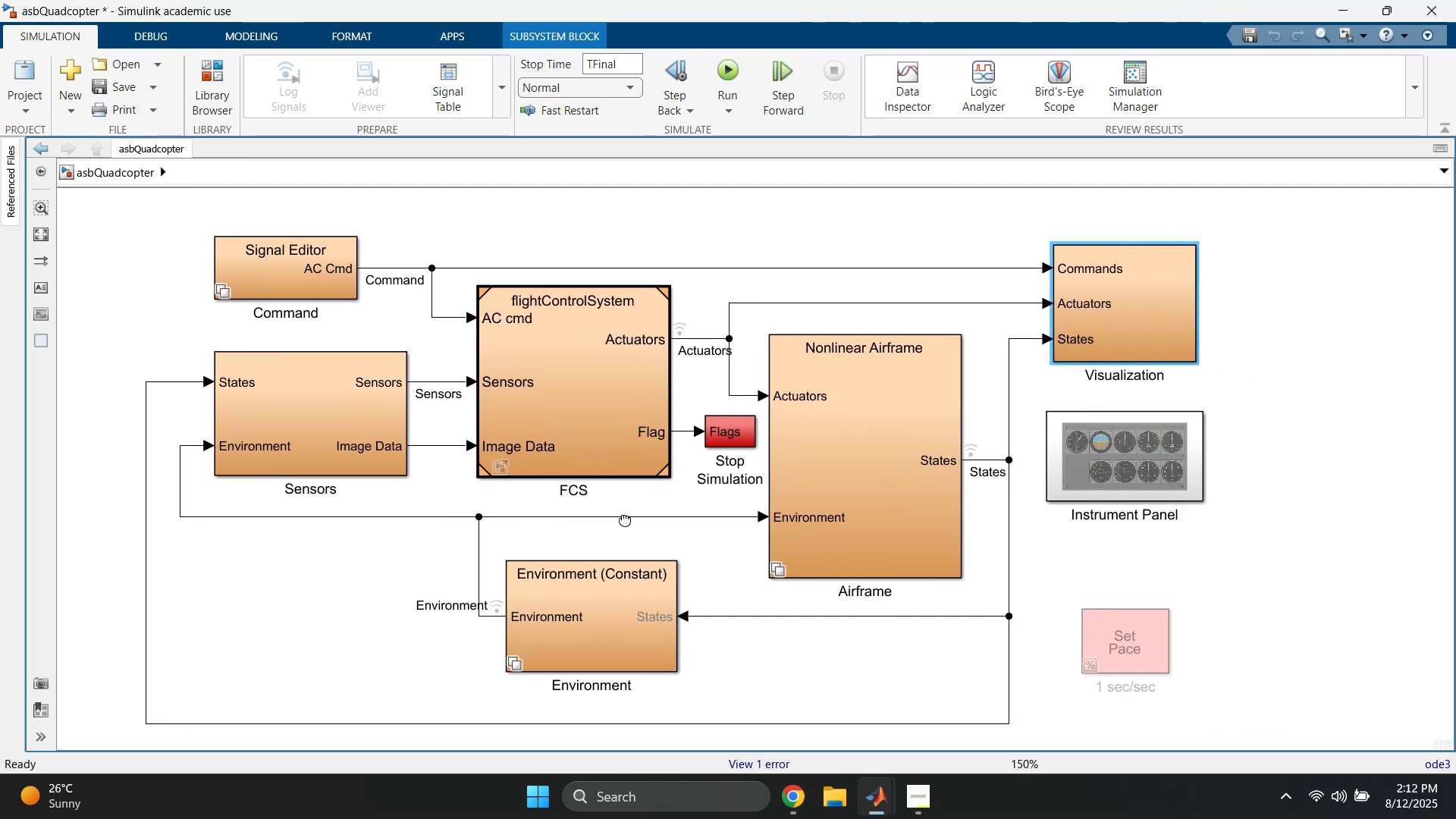 
scroll: coordinate [663, 477], scroll_direction: up, amount: 3.0
 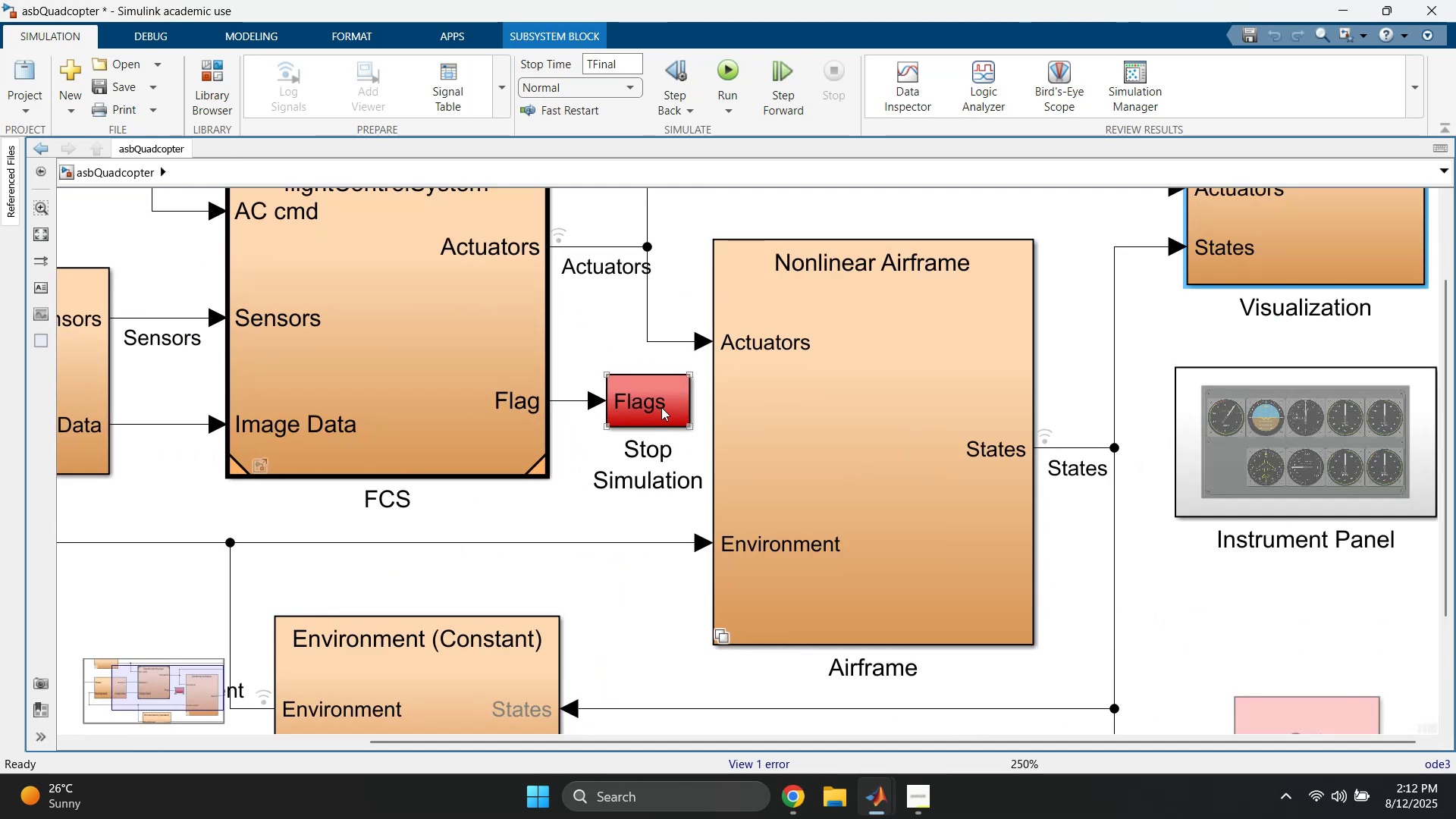 
double_click([661, 407])
 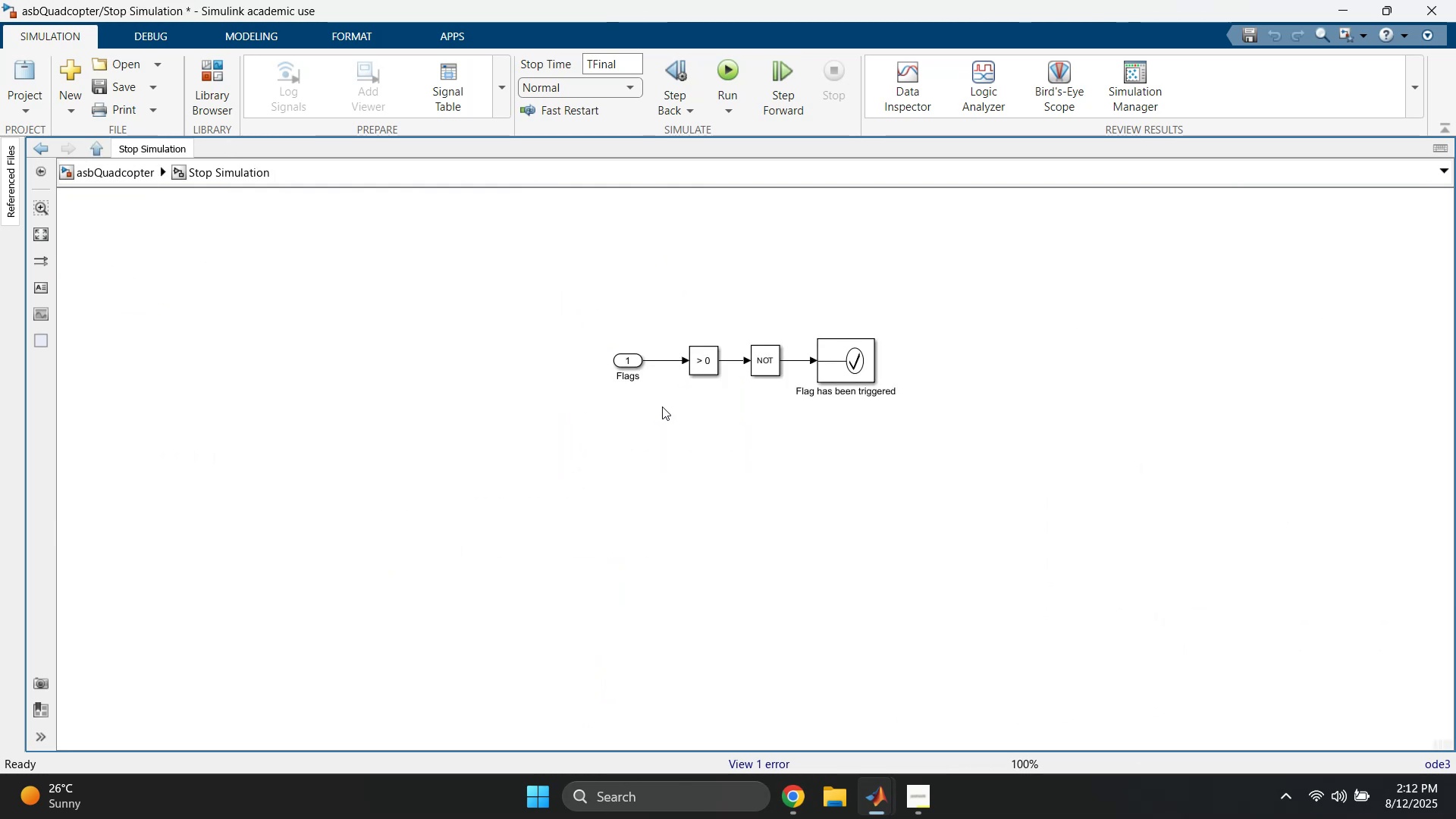 
scroll: coordinate [811, 419], scroll_direction: up, amount: 4.0
 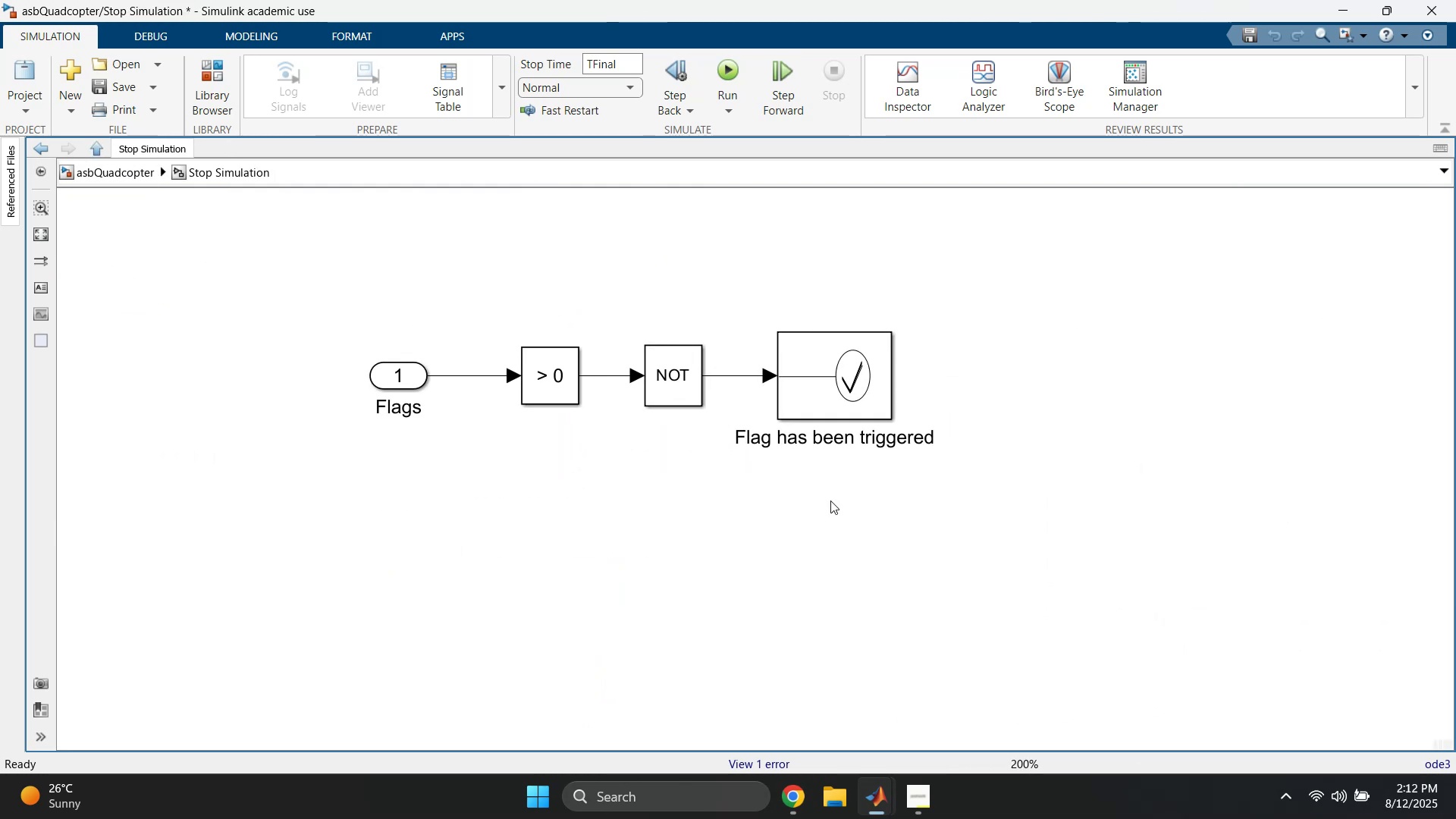 
left_click_drag(start_coordinate=[817, 294], to_coordinate=[815, 524])
 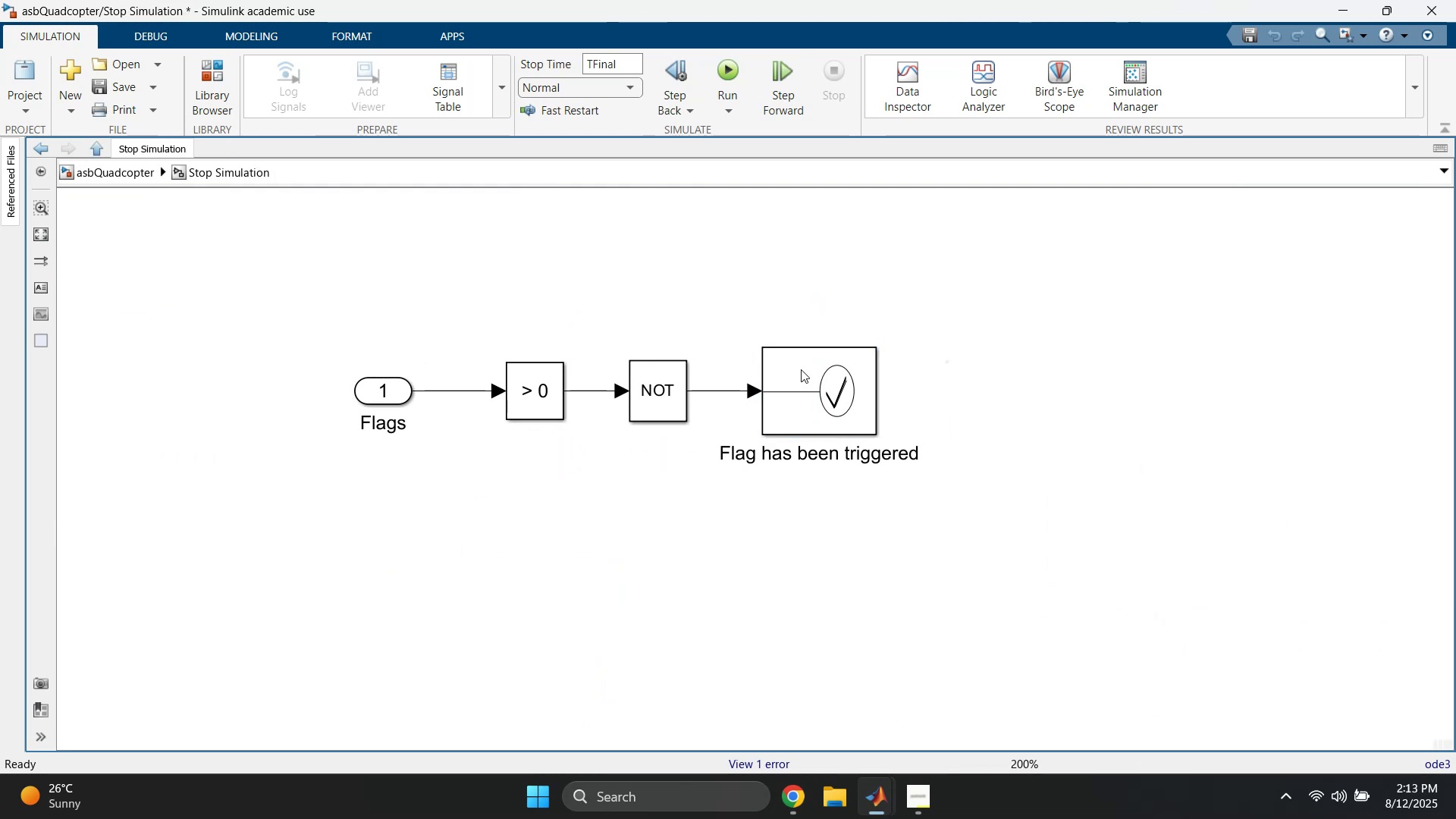 
double_click([779, 372])
 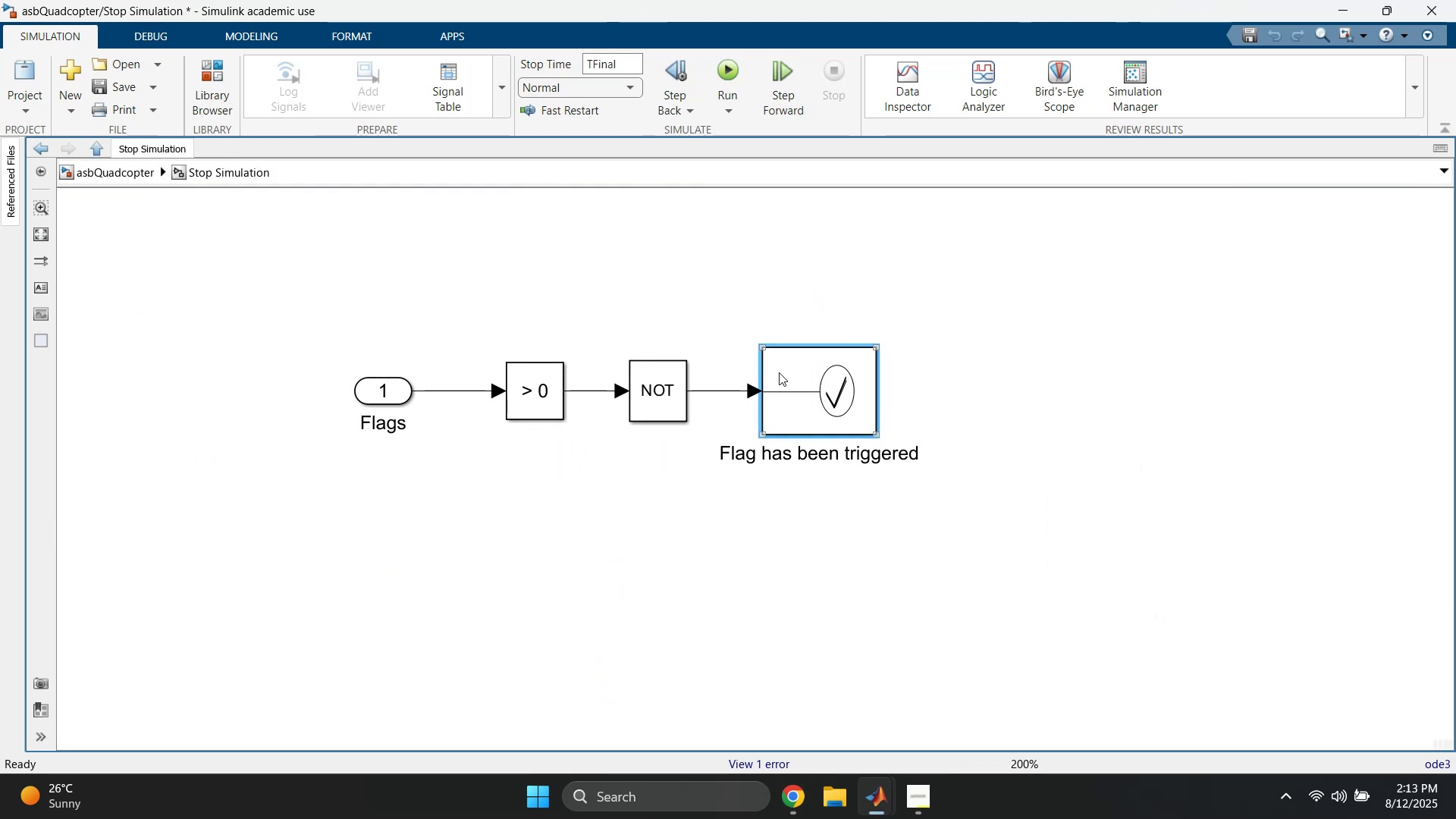 
triple_click([779, 372])
 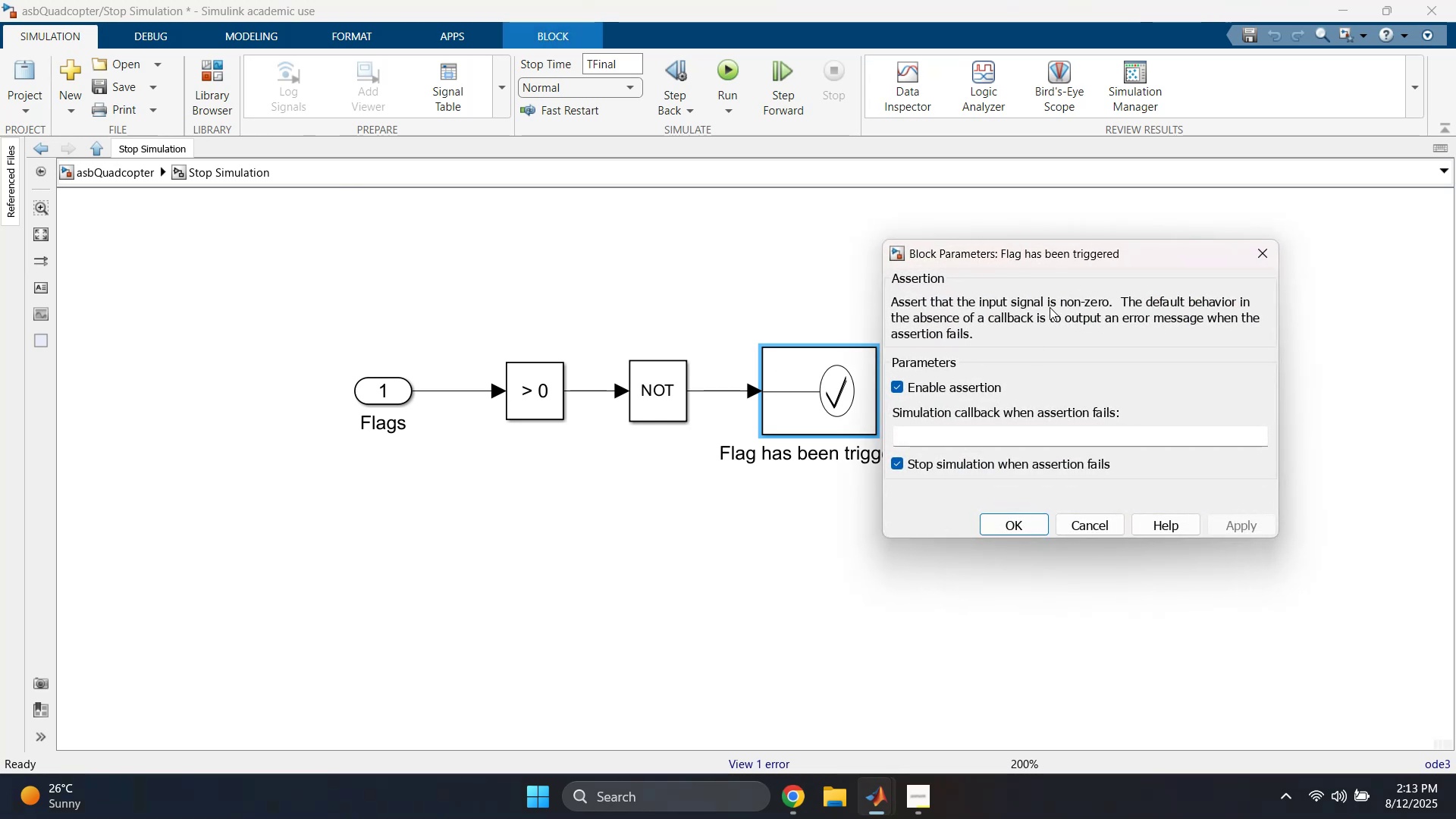 
wait(5.64)
 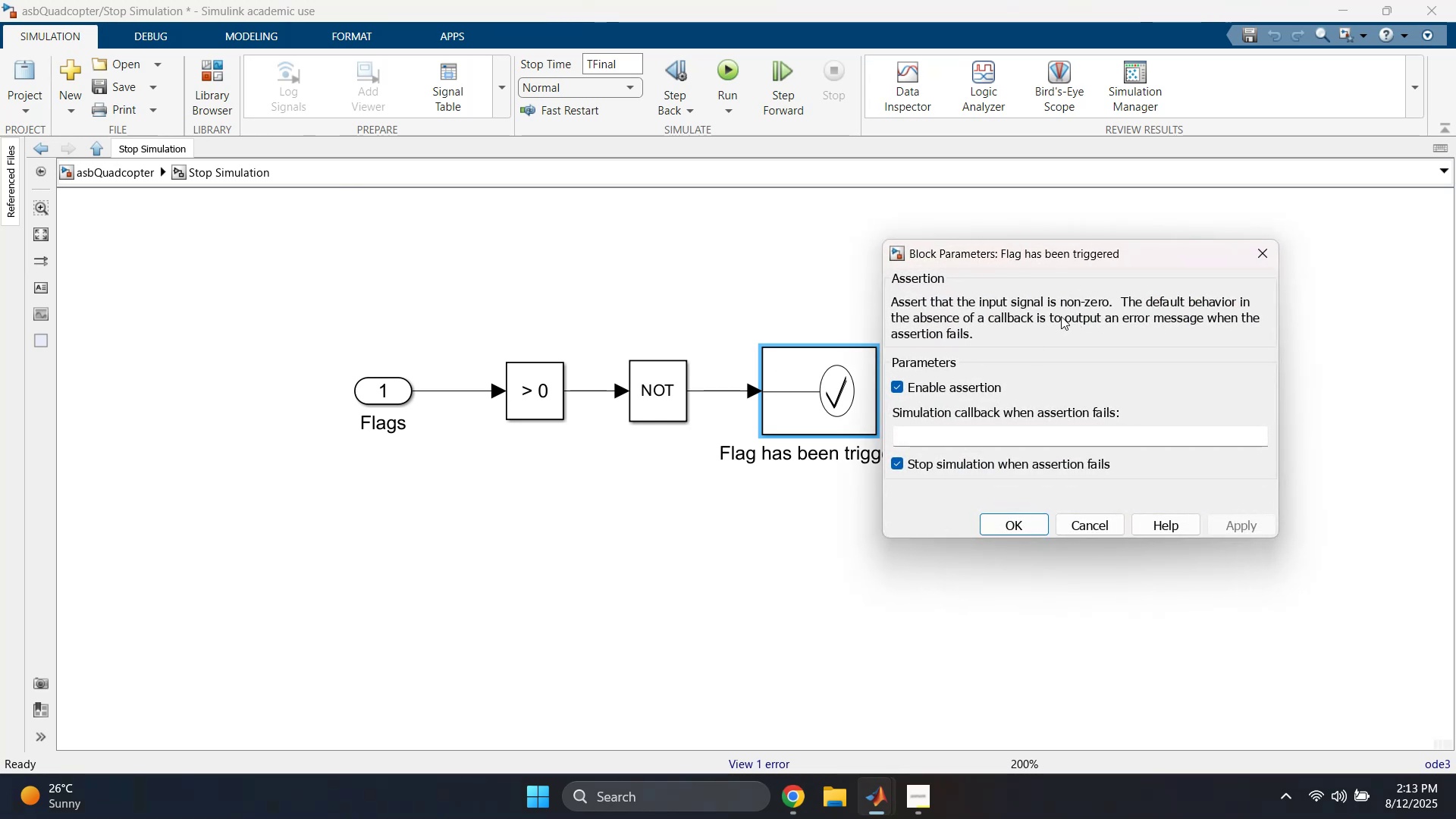 
left_click([1270, 253])
 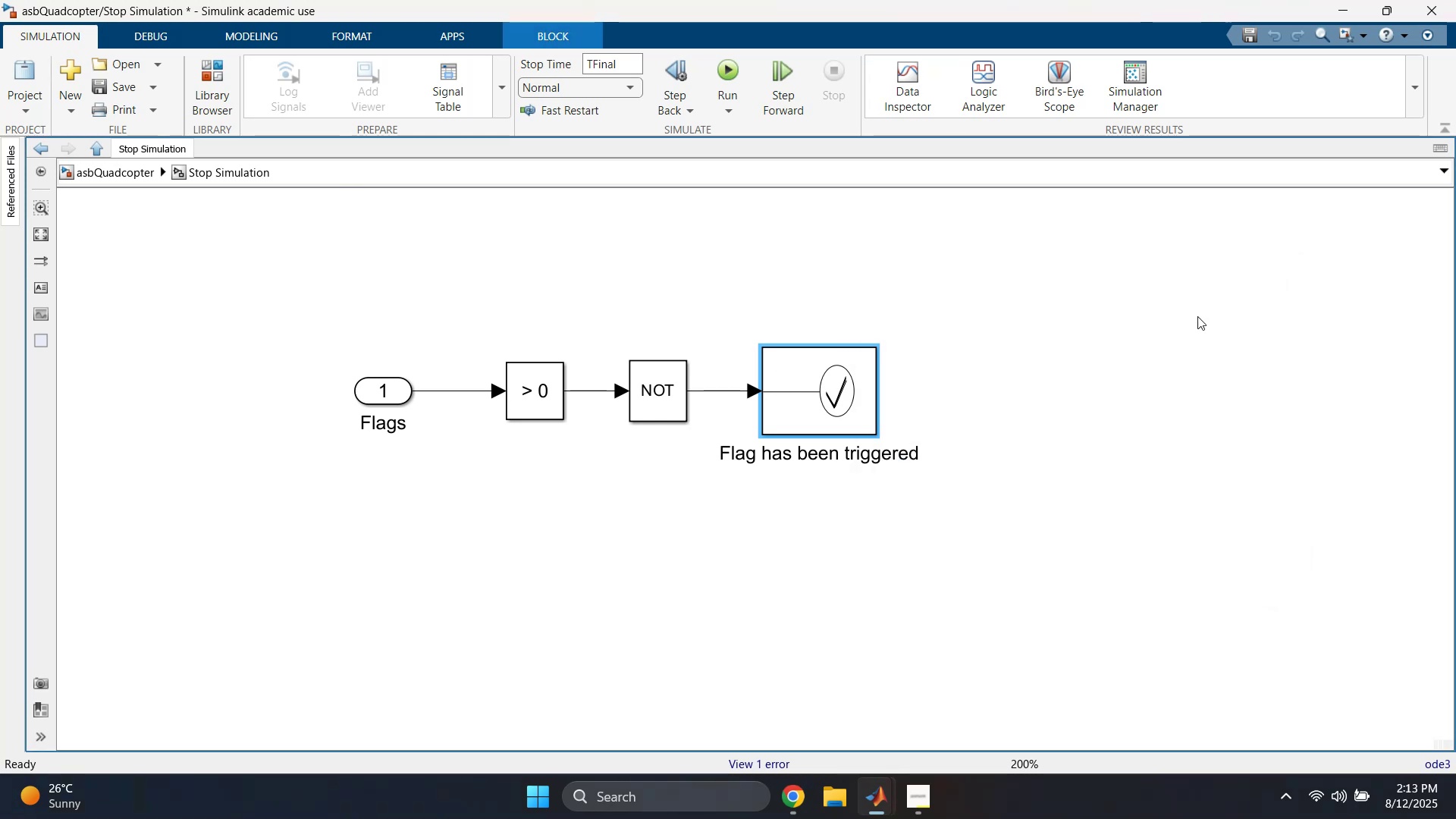 
key(Control+U)
 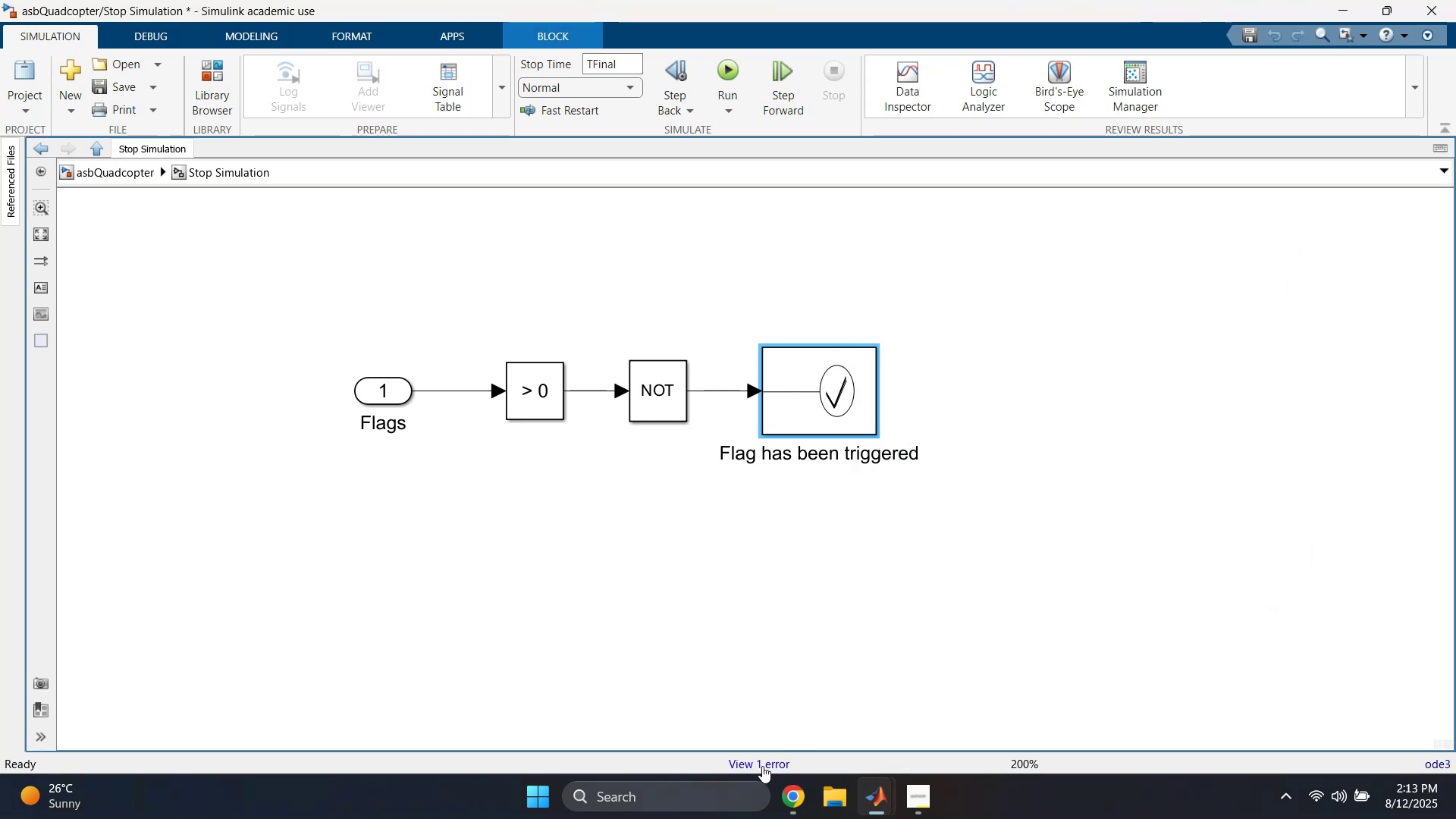 
left_click([780, 306])
 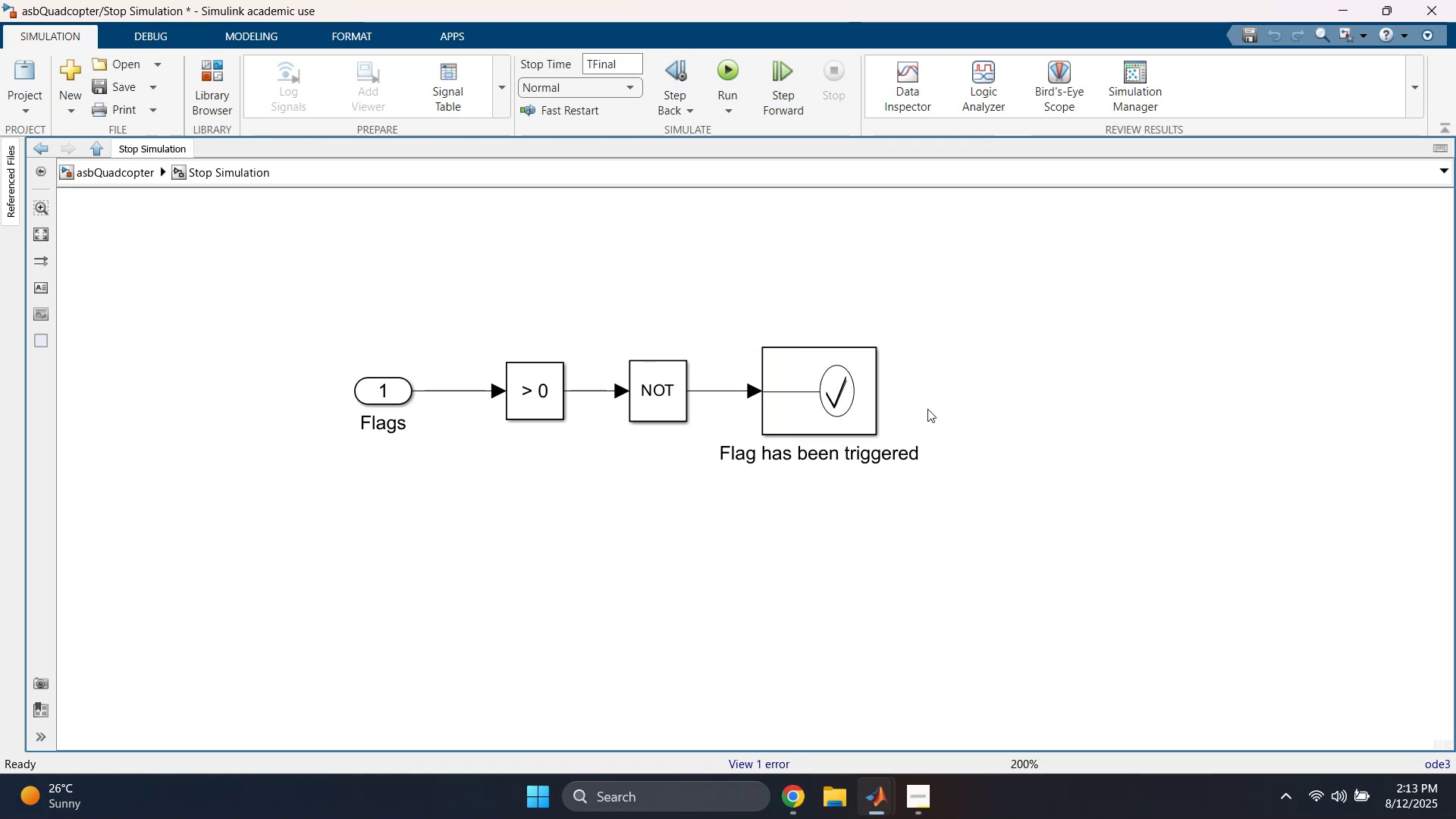 
left_click_drag(start_coordinate=[877, 347], to_coordinate=[943, 351])
 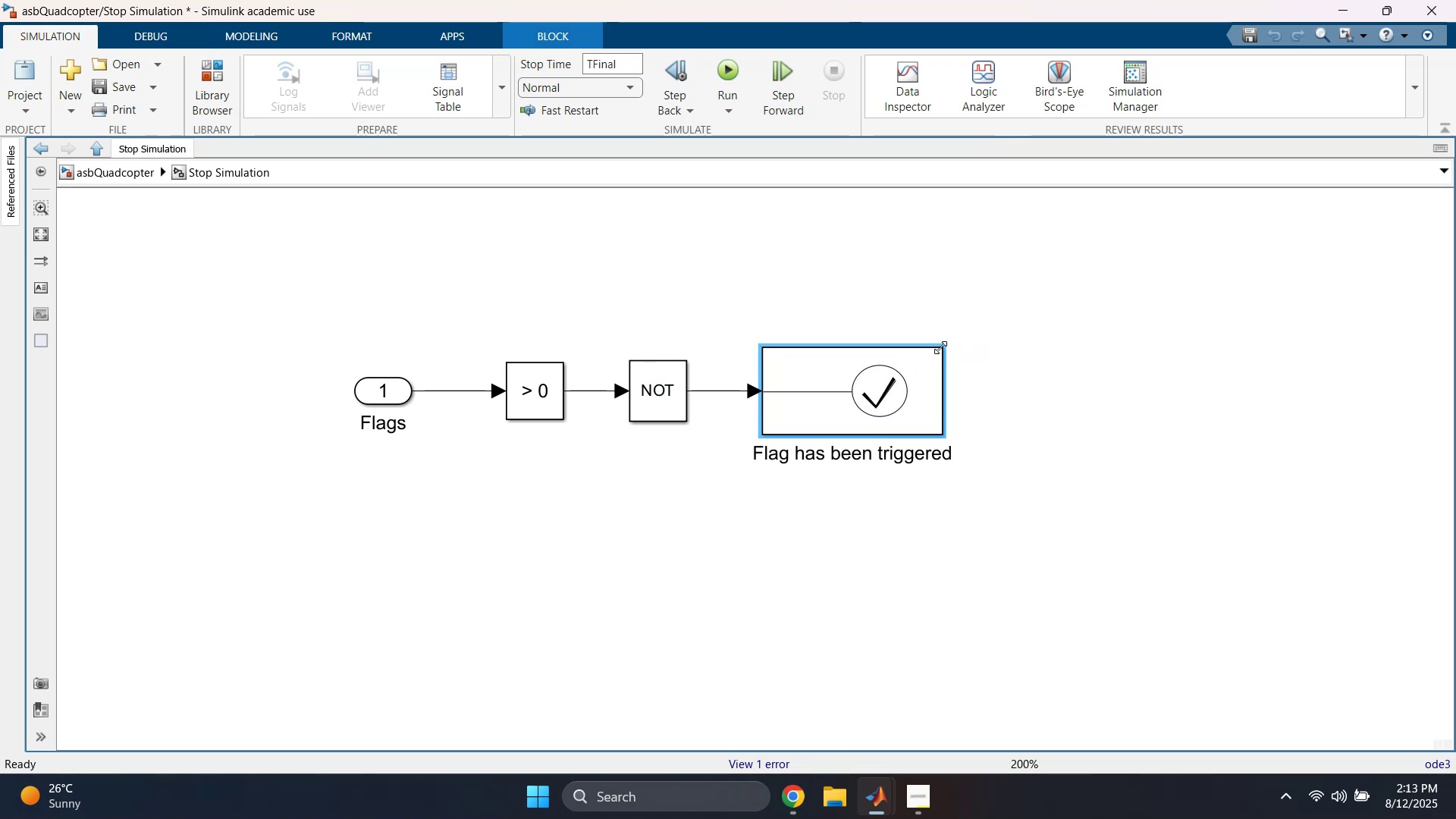 
left_click([889, 288])
 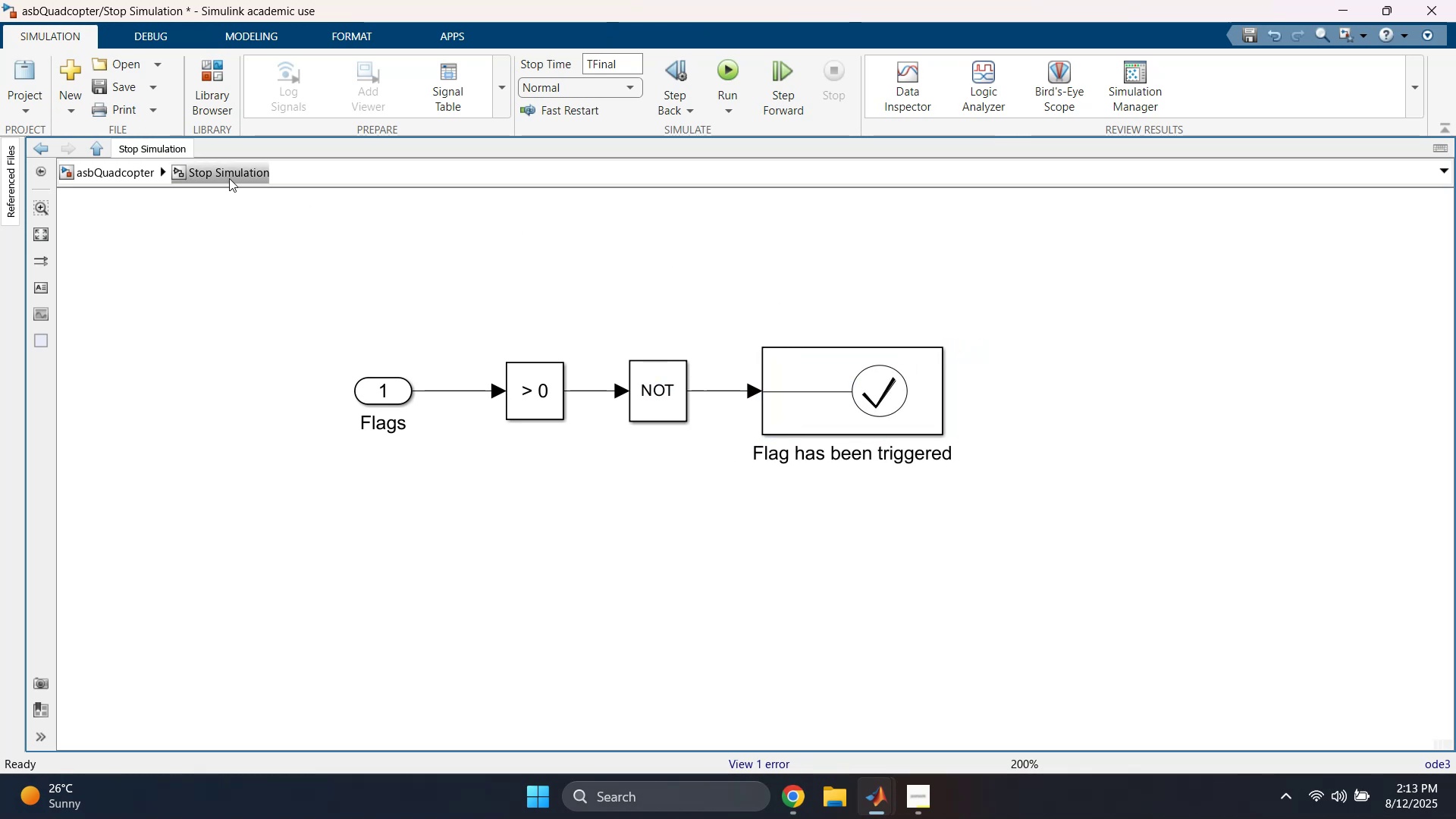 
left_click([136, 175])
 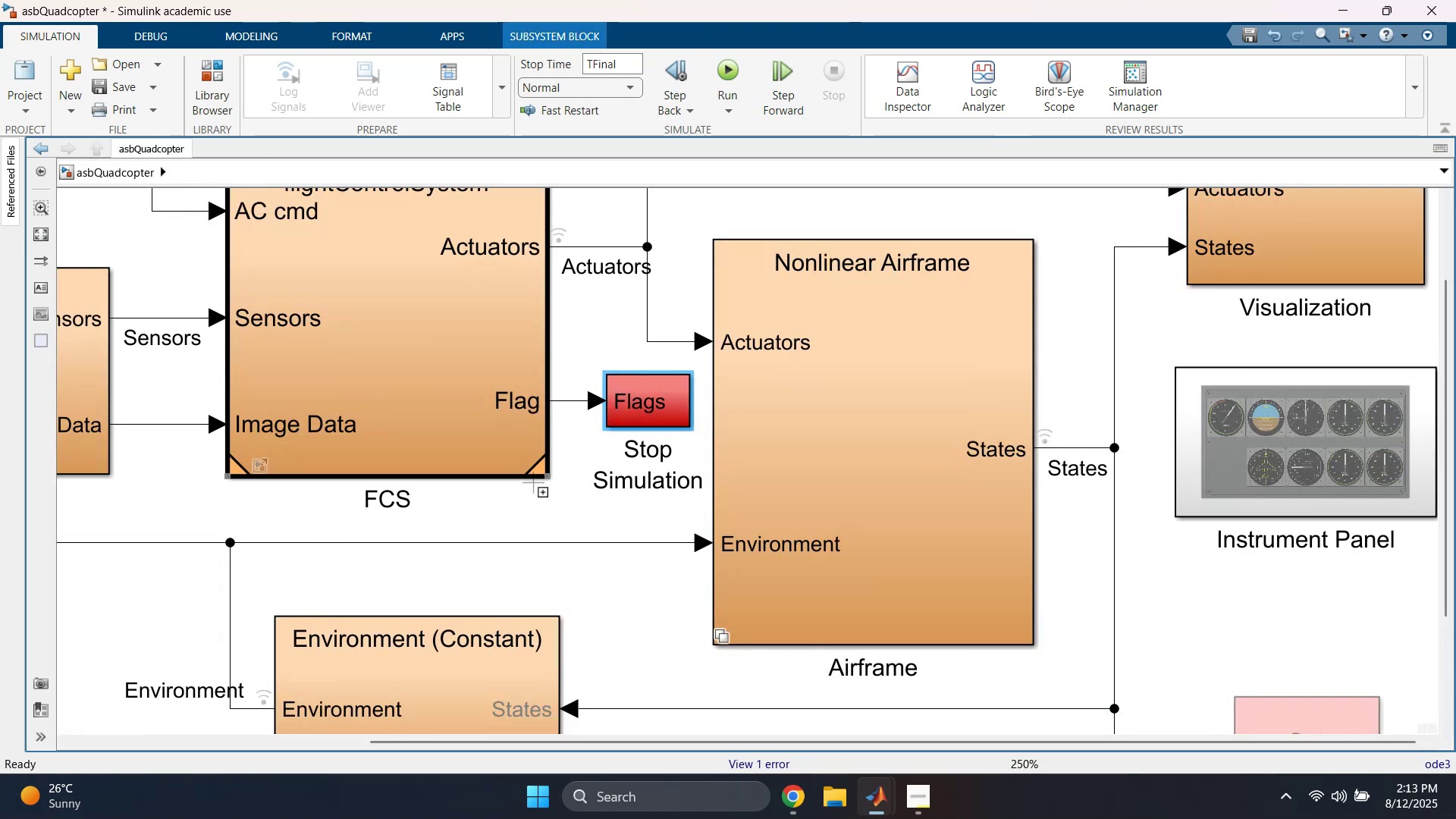 
left_click([512, 505])
 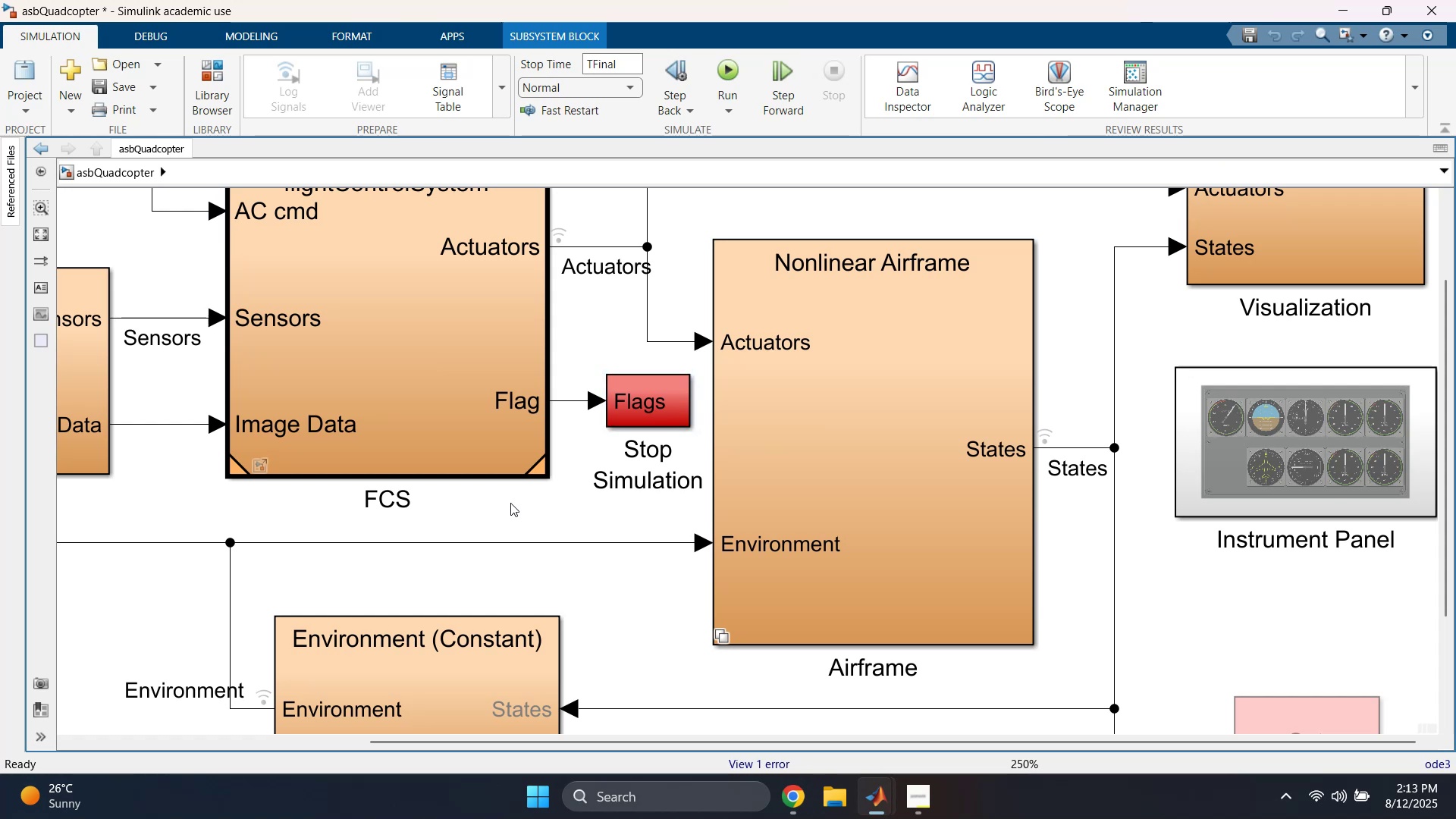 
scroll: coordinate [510, 503], scroll_direction: down, amount: 3.0
 